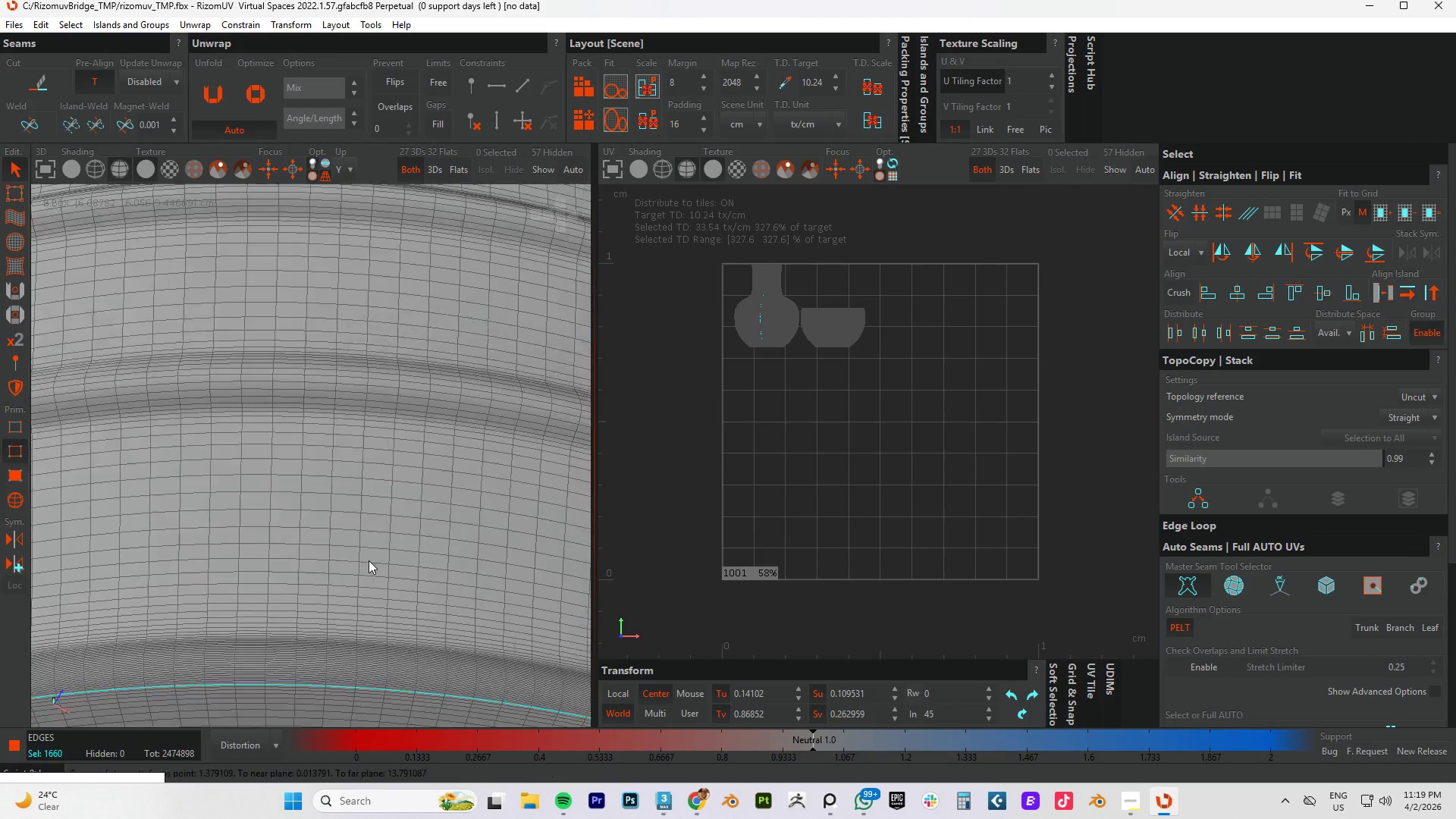 
hold_key(key=AltLeft, duration=0.55)
 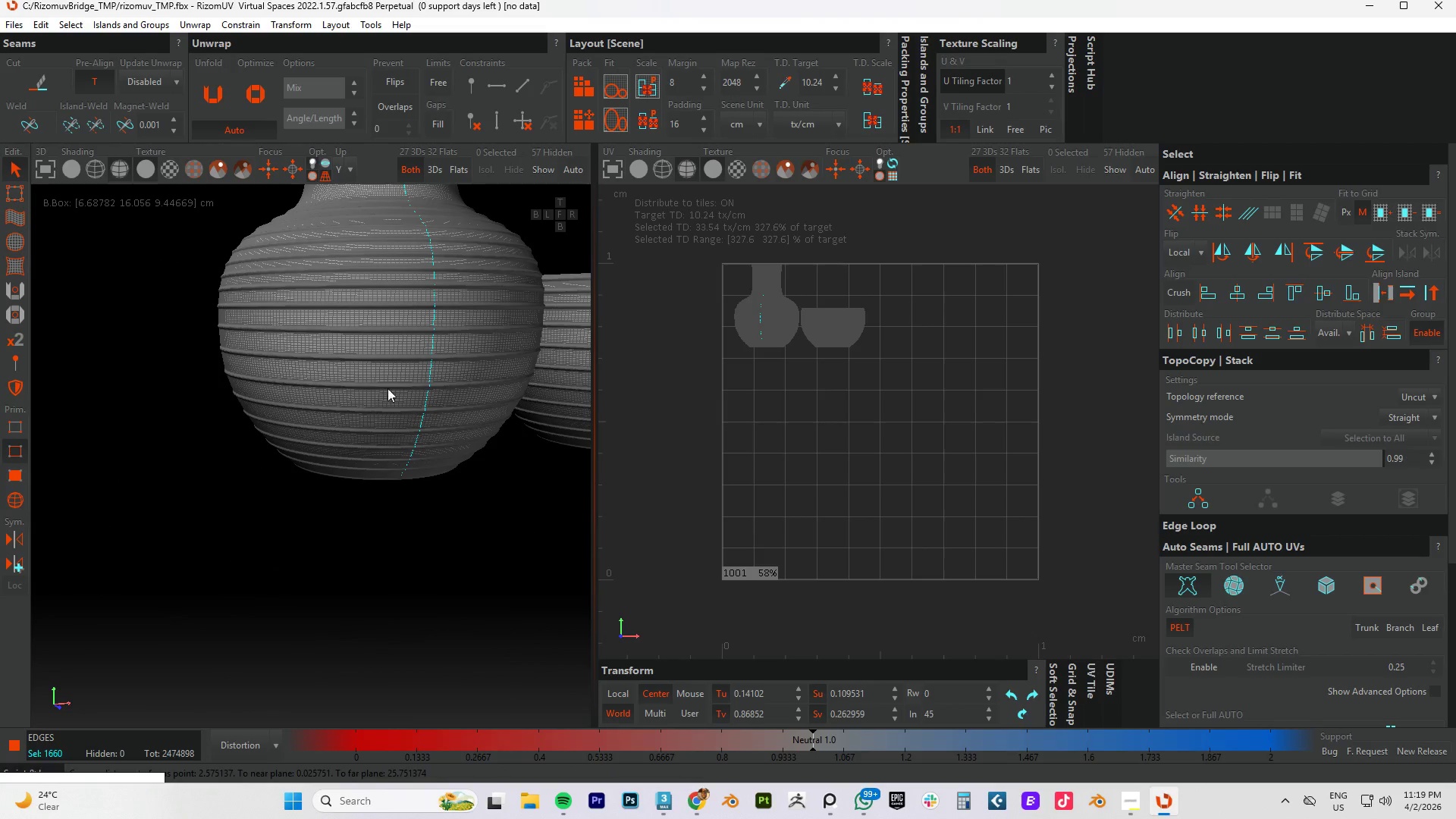 
scroll: coordinate [378, 560], scroll_direction: down, amount: 13.0
 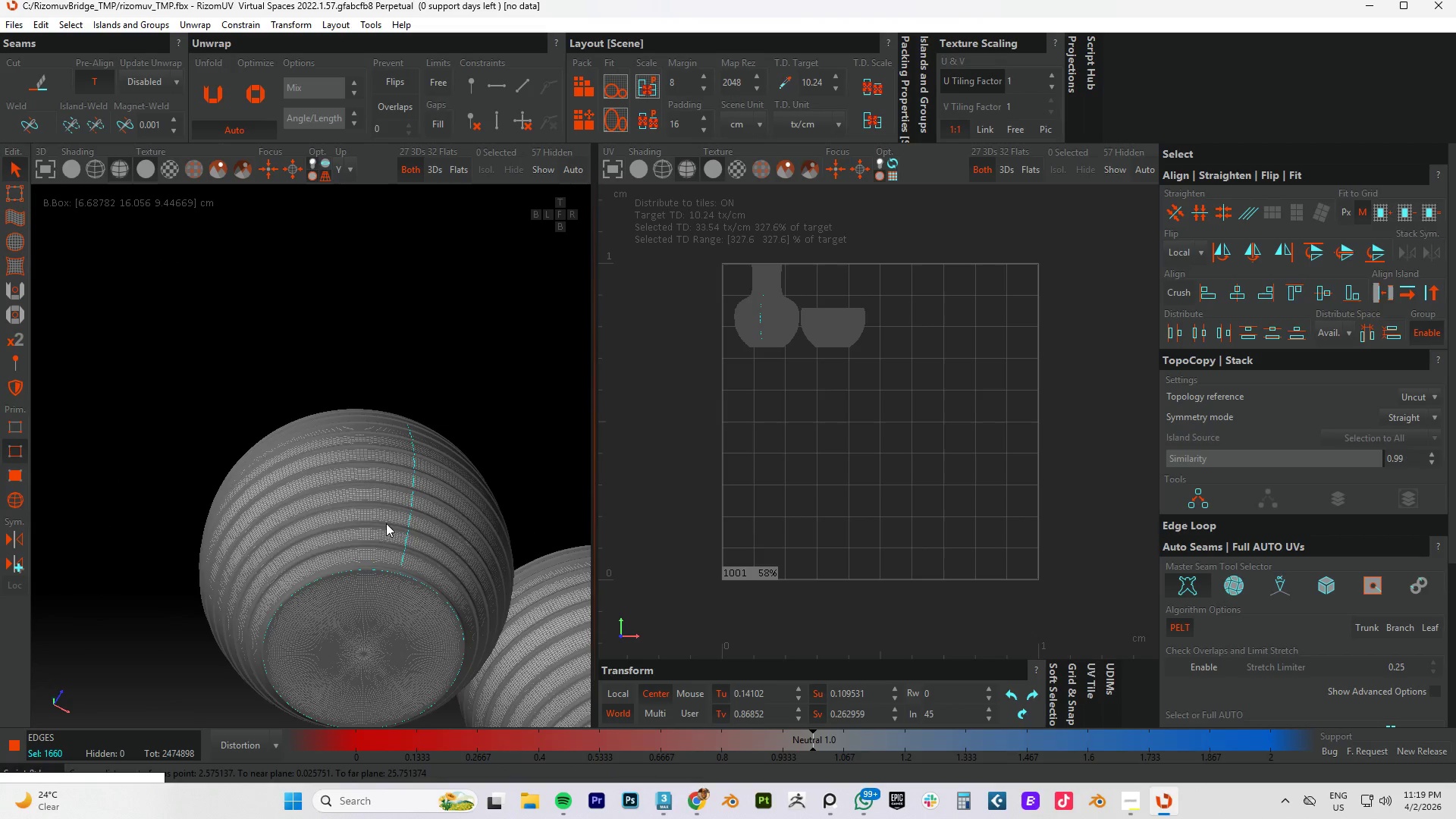 
scroll: coordinate [367, 662], scroll_direction: up, amount: 1.0
 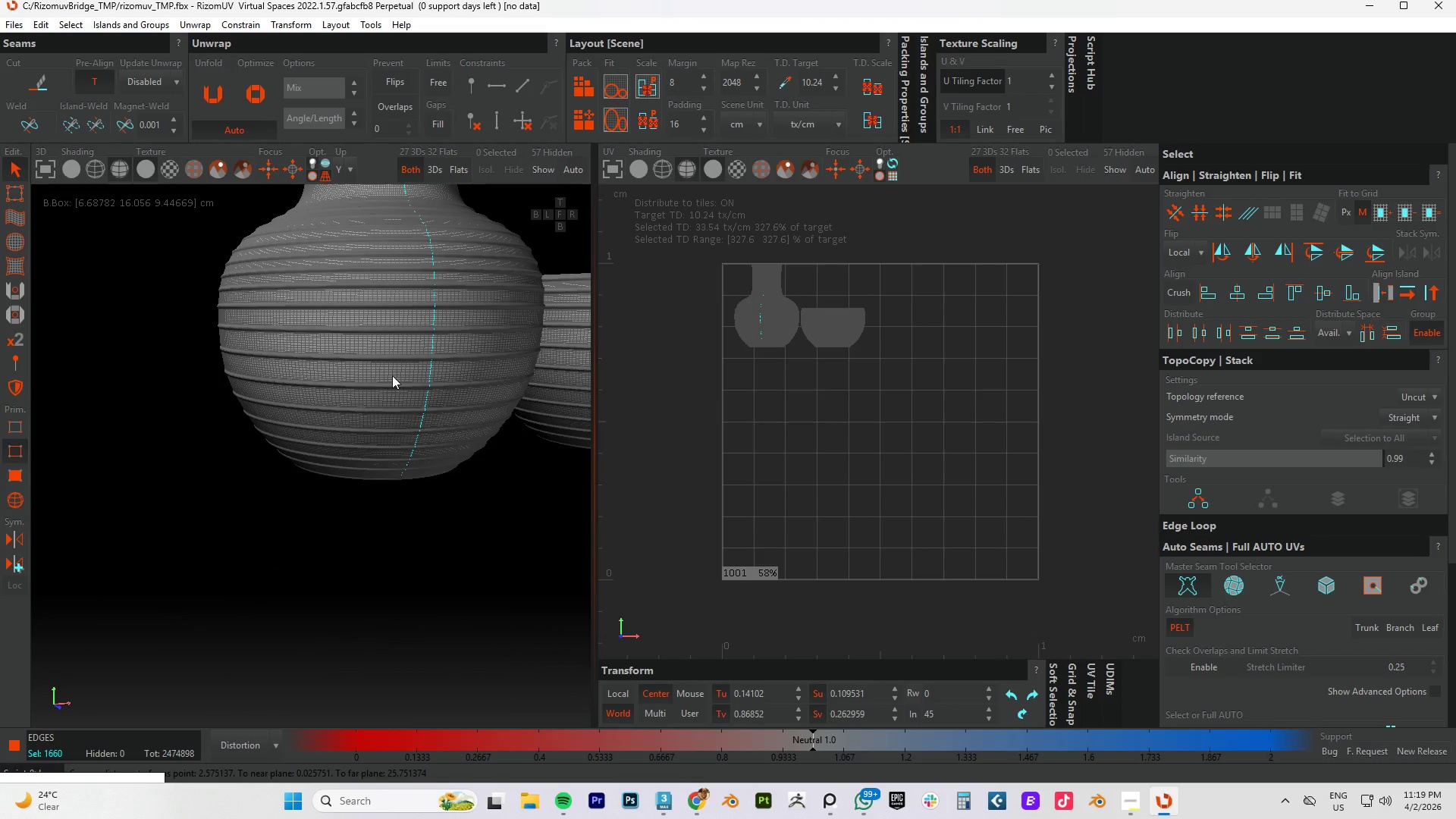 
key(Alt+AltLeft)
 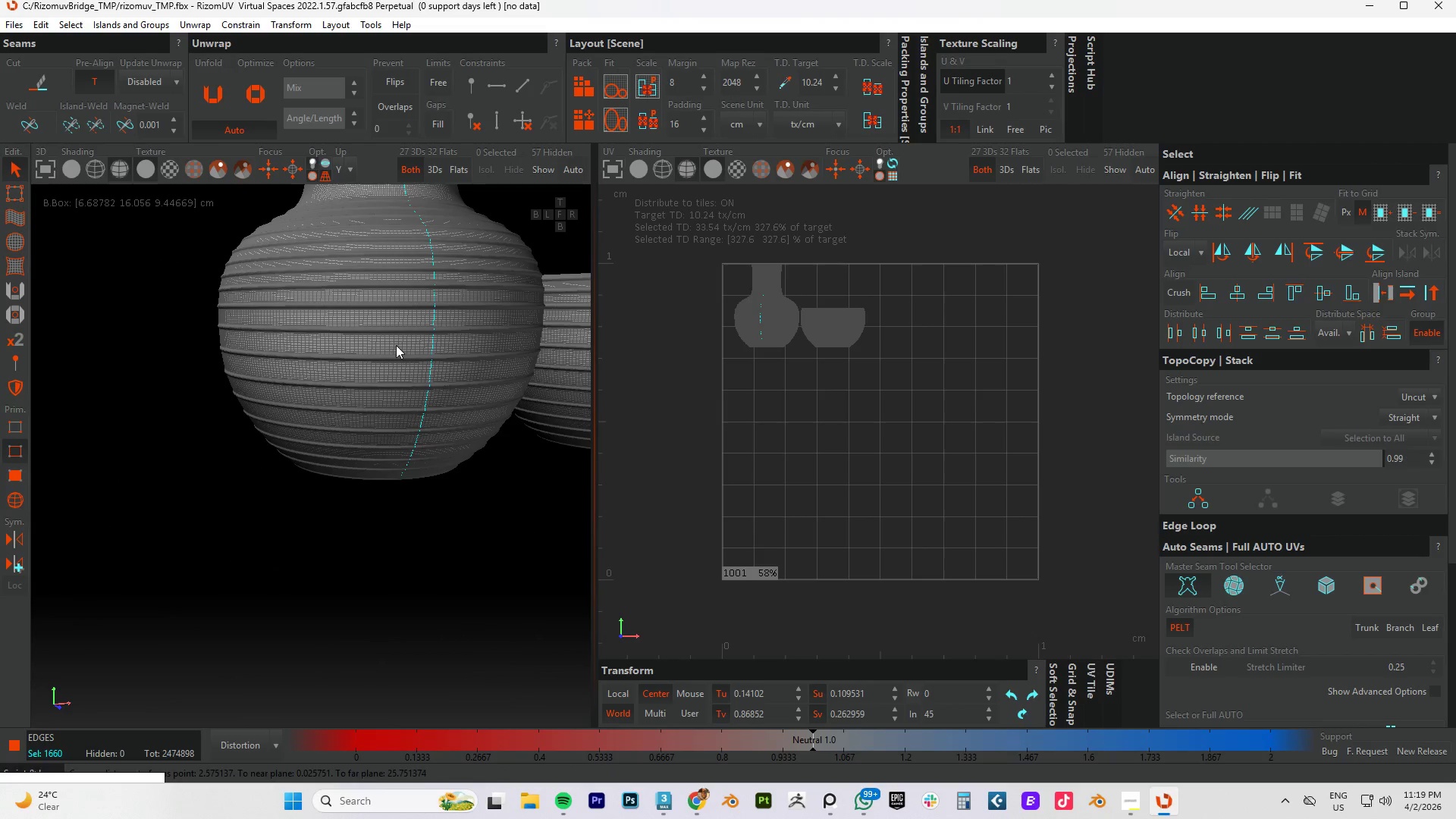 
hold_key(key=AltLeft, duration=0.47)
 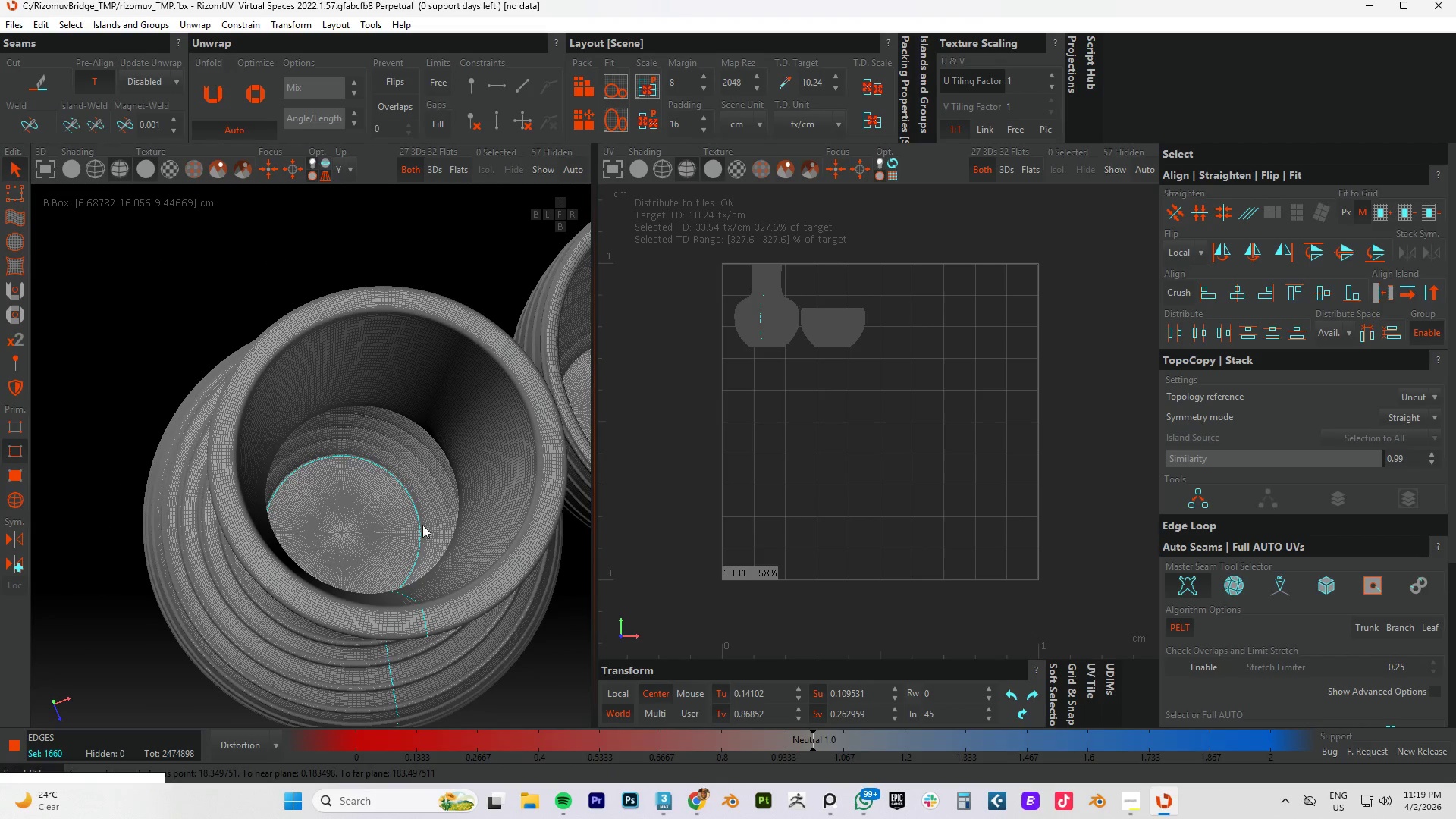 
hold_key(key=AltLeft, duration=0.64)
 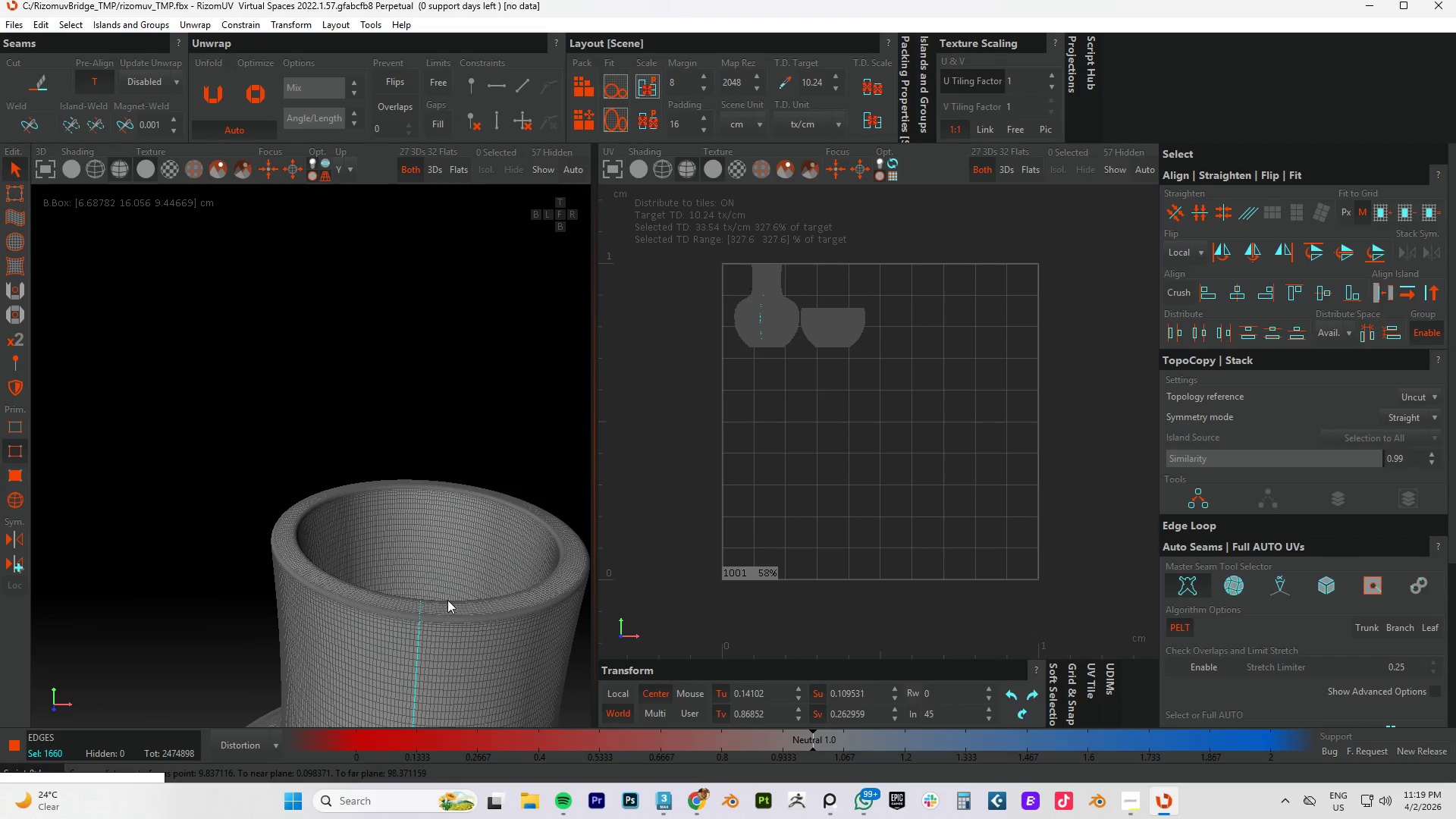 
hold_key(key=AltLeft, duration=0.94)
 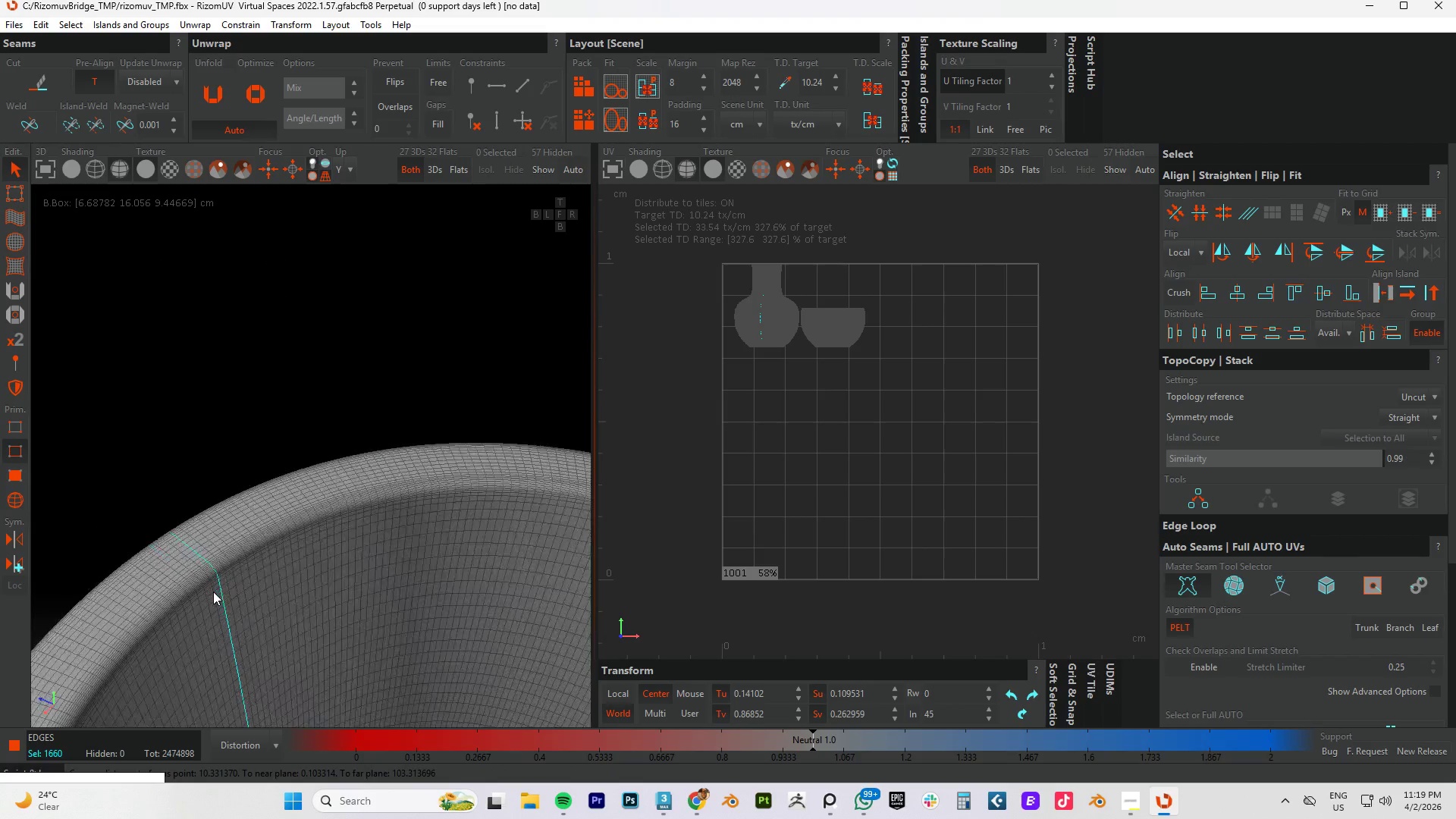 
hold_key(key=AltLeft, duration=22.58)
scroll: coordinate [220, 566], scroll_direction: up, amount: 12.0
 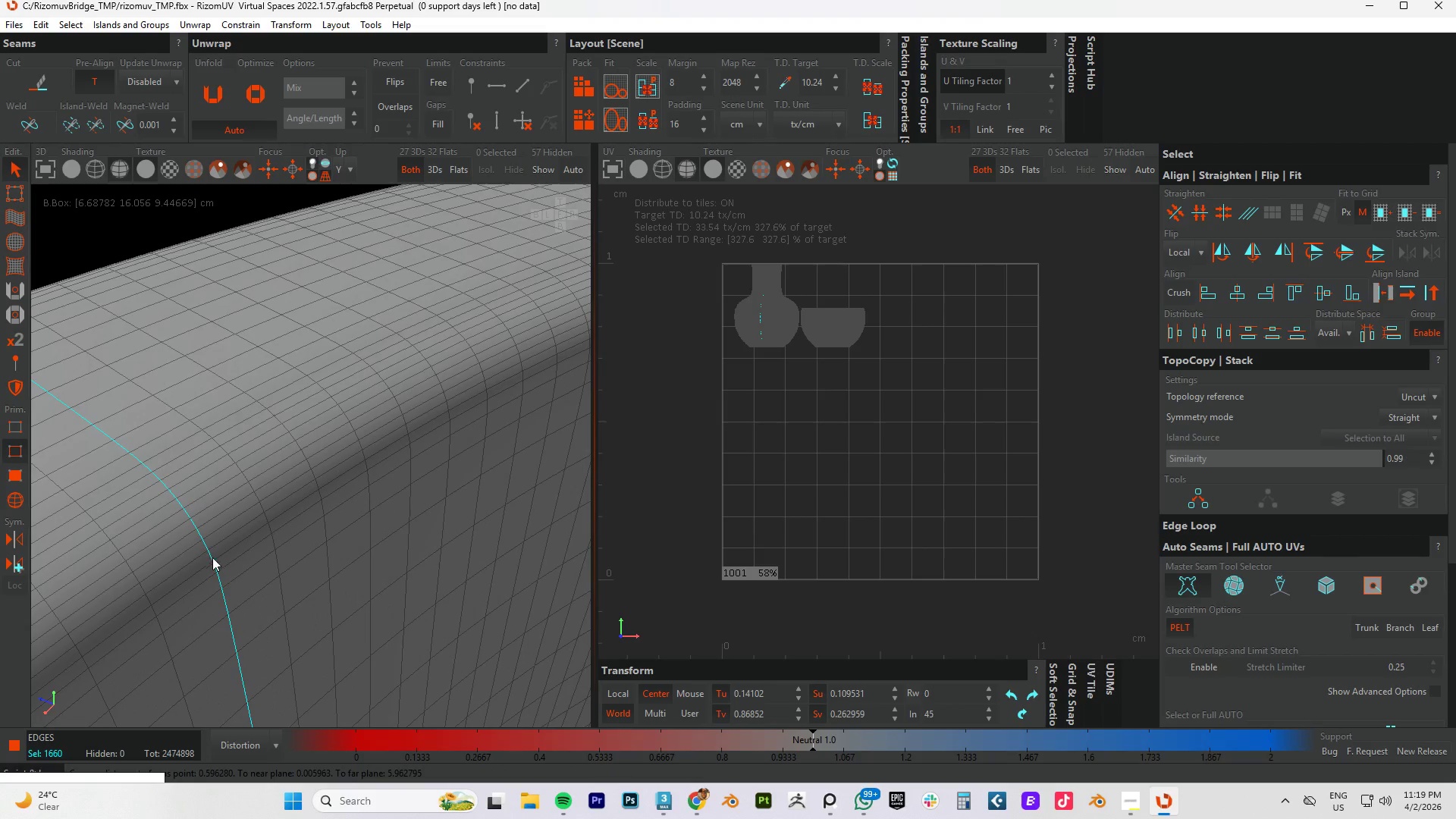 
hold_key(key=ControlLeft, duration=1.5)
left_click([222, 554])
 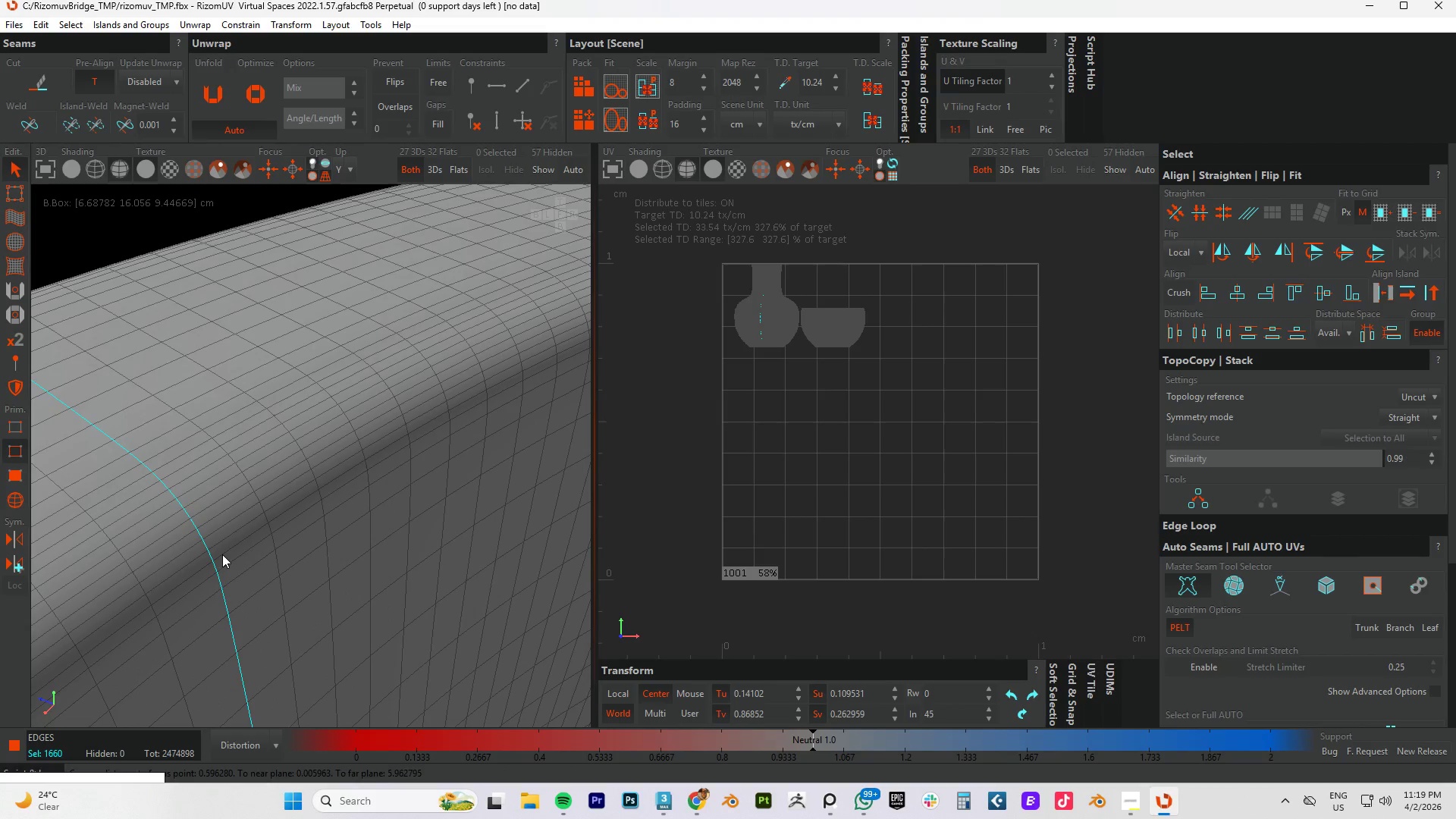 
double_click([222, 554])
 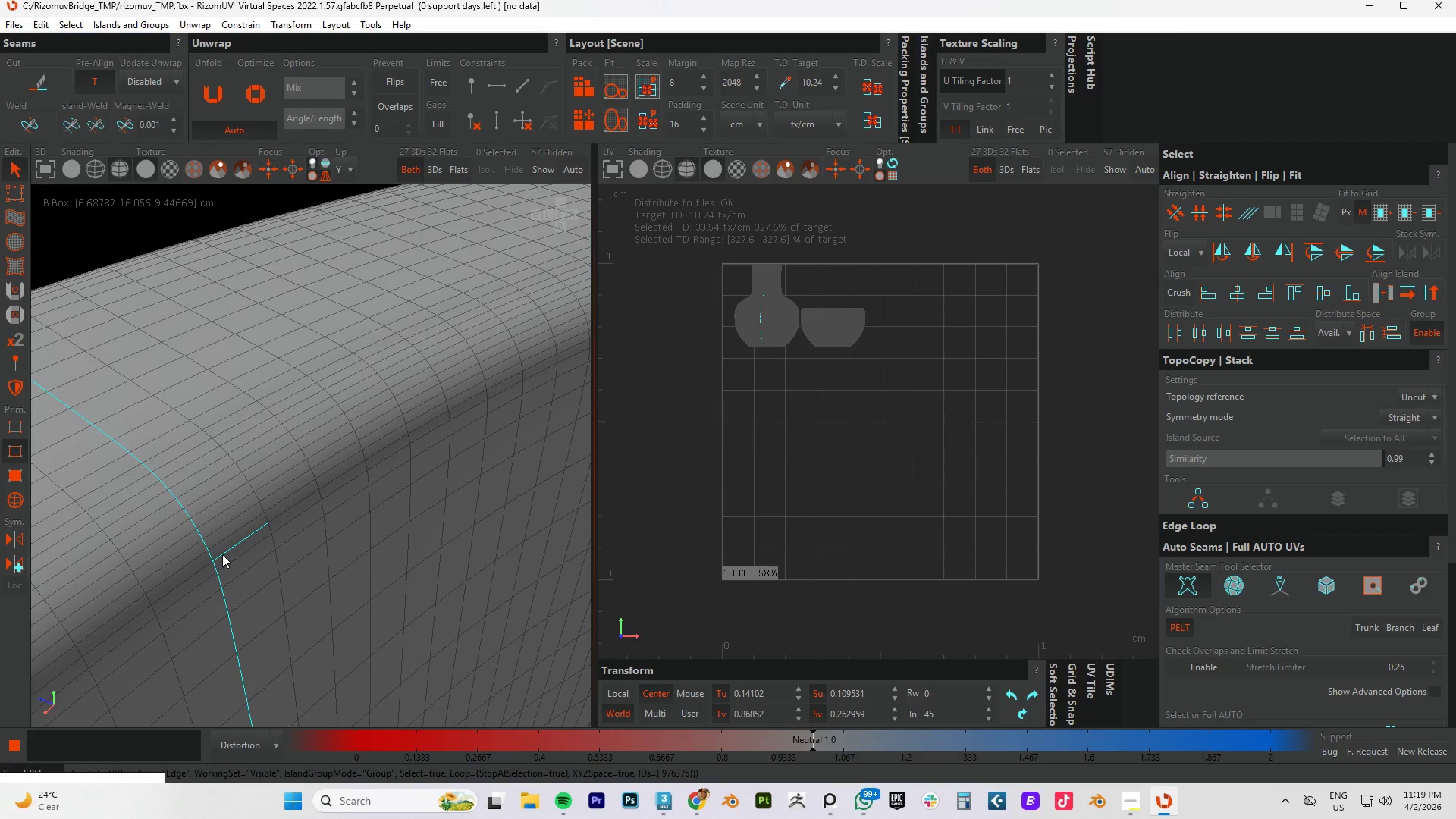 
hold_key(key=ControlLeft, duration=0.67)
 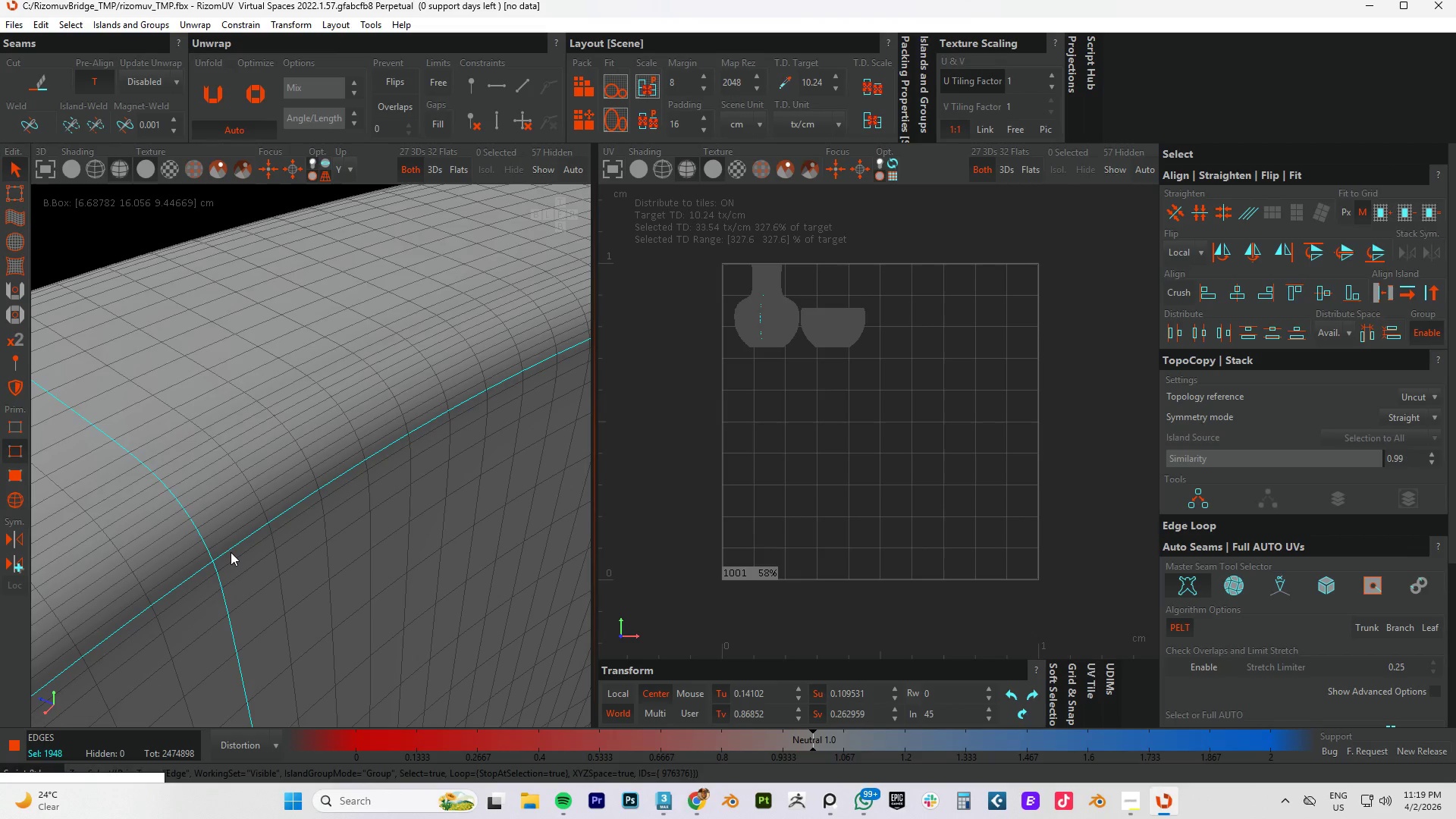 
hold_key(key=AltLeft, duration=1.53)
 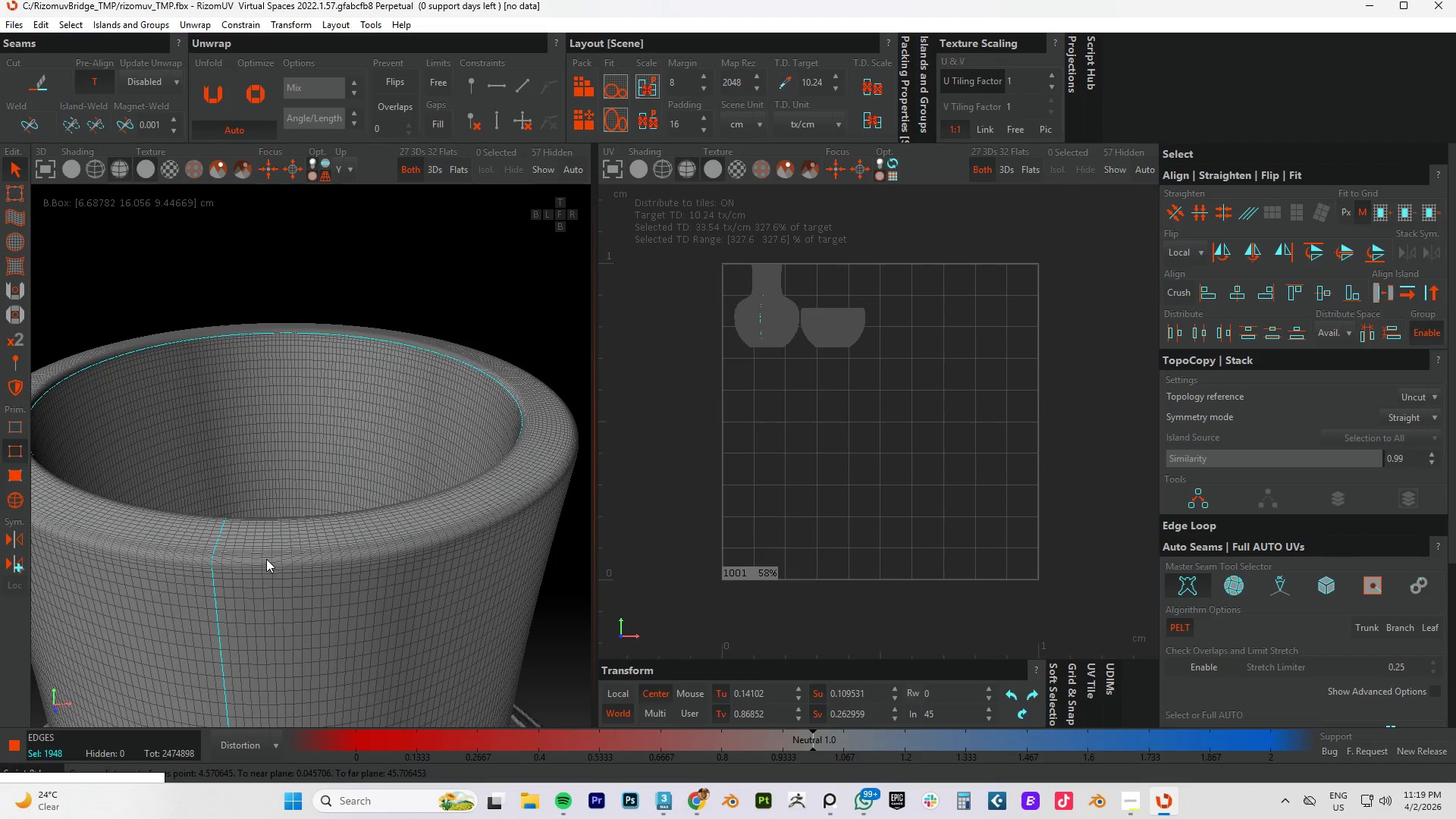 
scroll: coordinate [237, 552], scroll_direction: down, amount: 19.0
 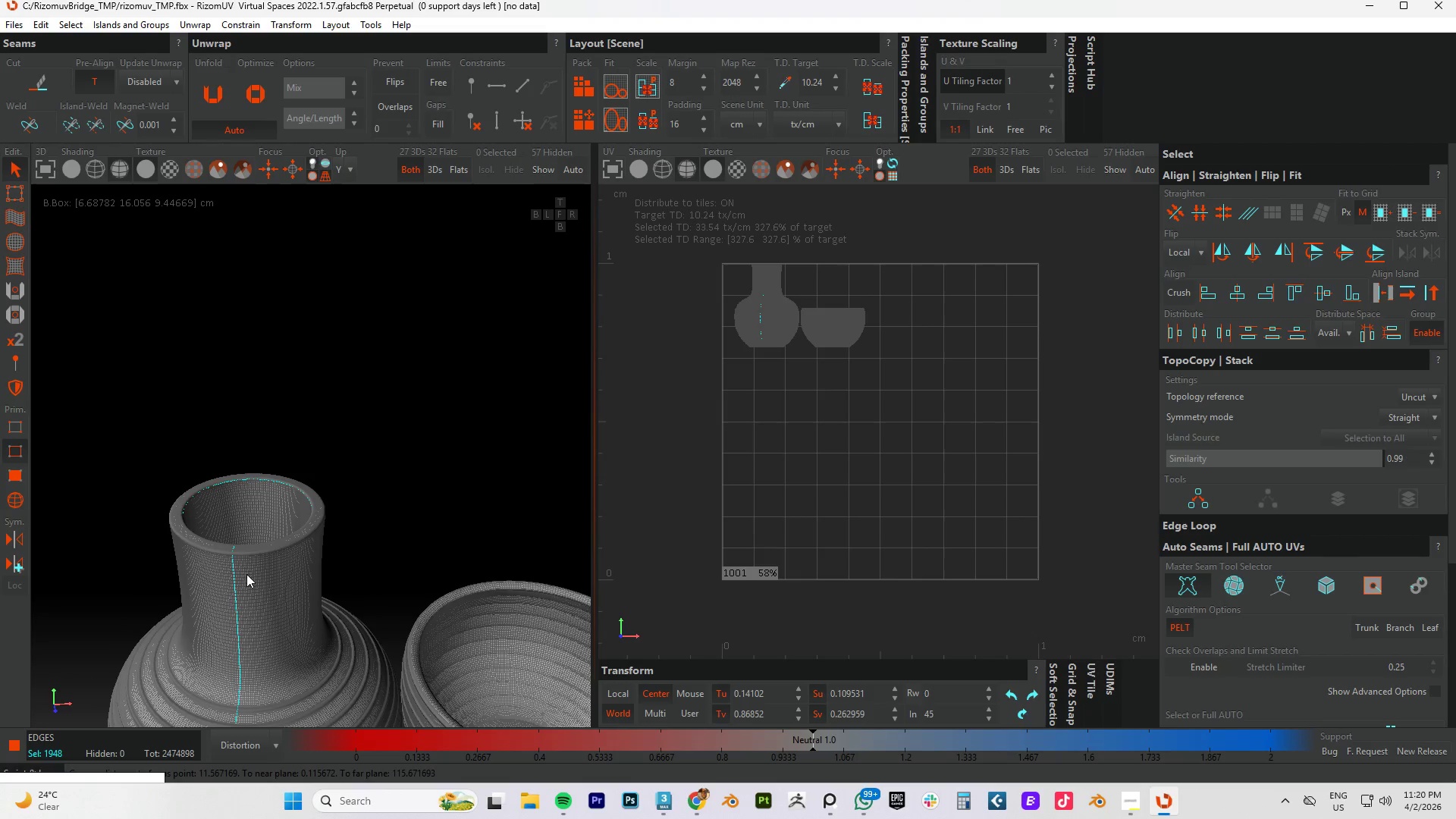 
hold_key(key=AltLeft, duration=0.84)
 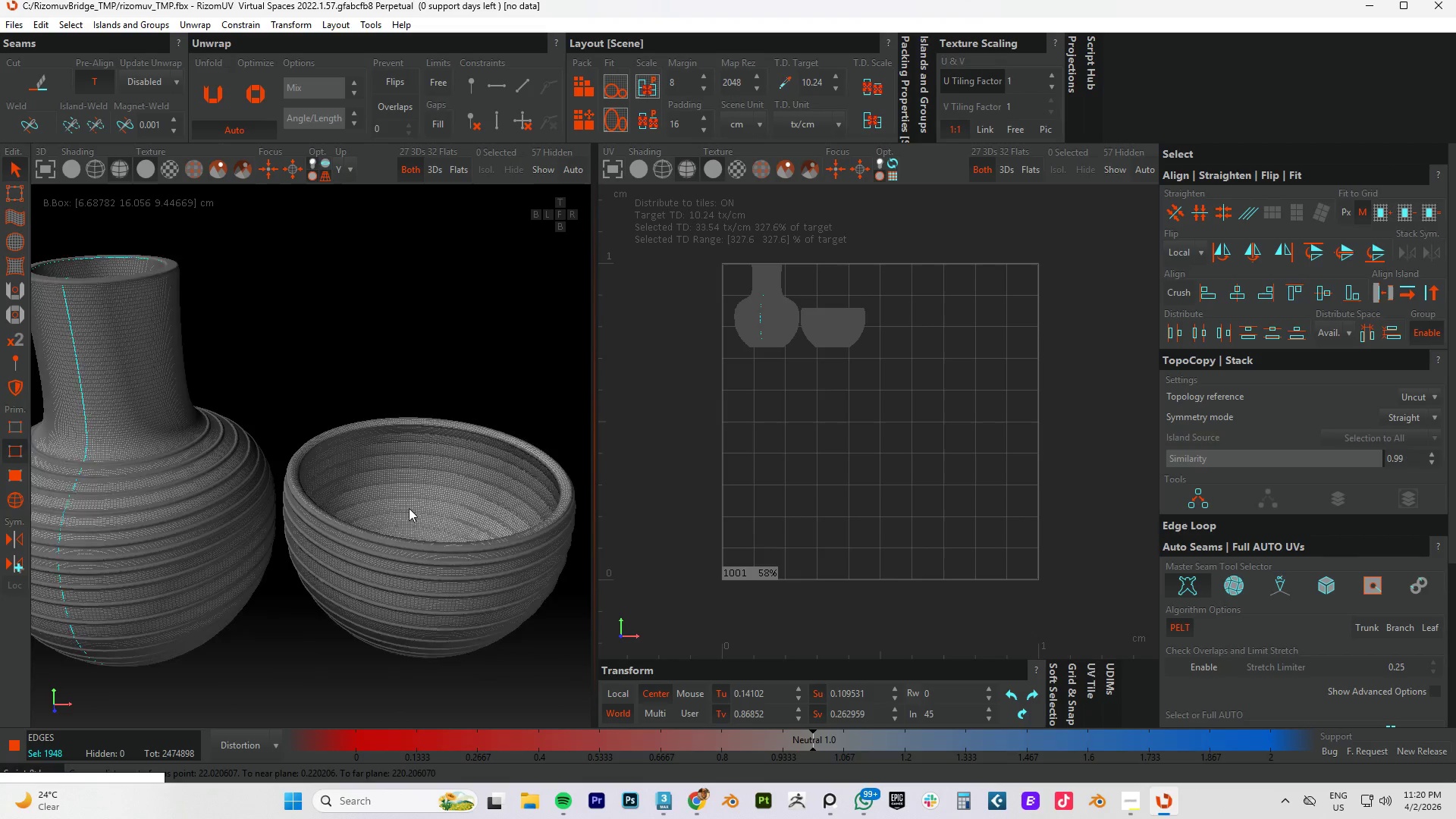 
scroll: coordinate [336, 584], scroll_direction: up, amount: 3.0
 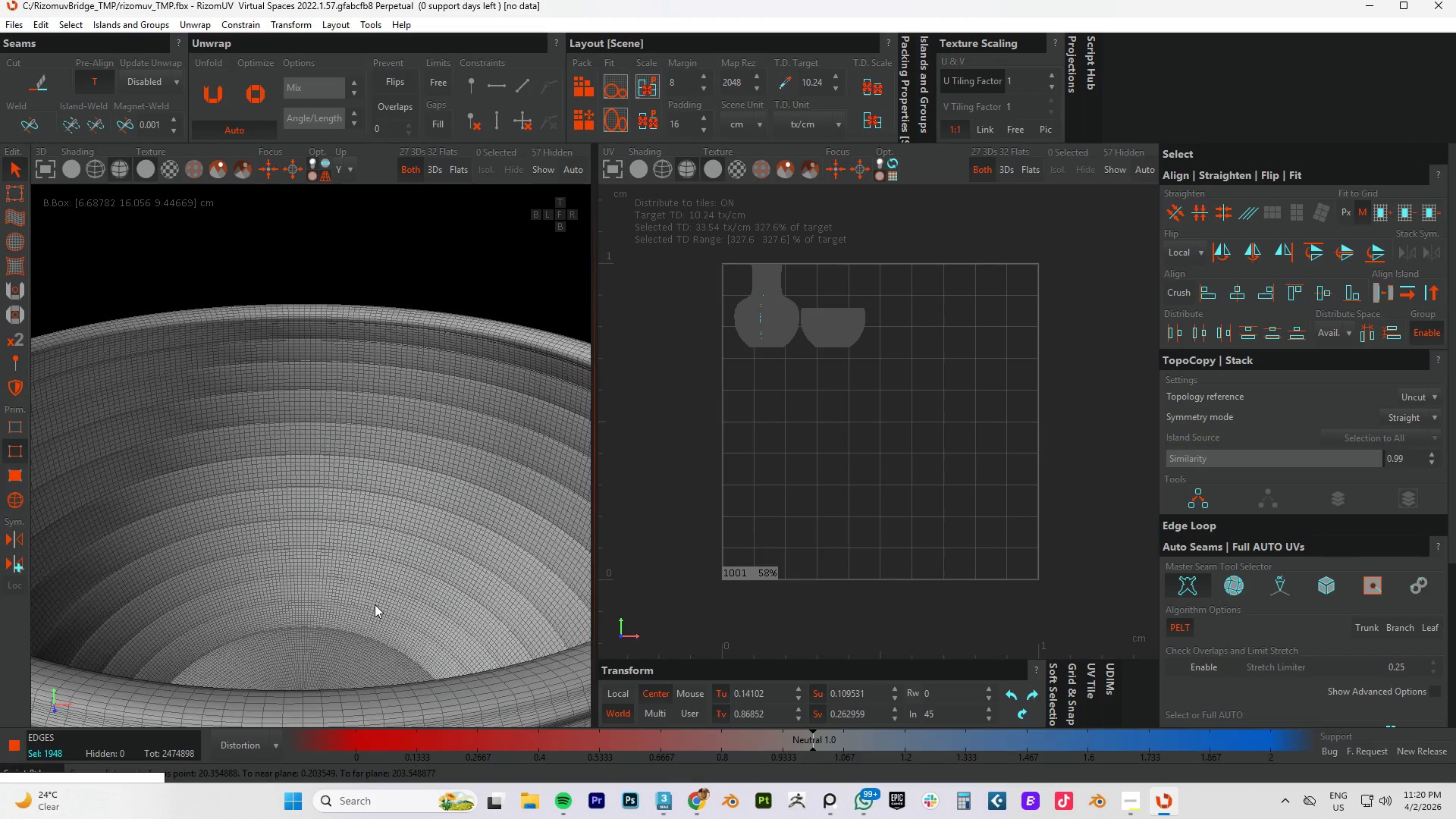 
hold_key(key=AltLeft, duration=0.45)
 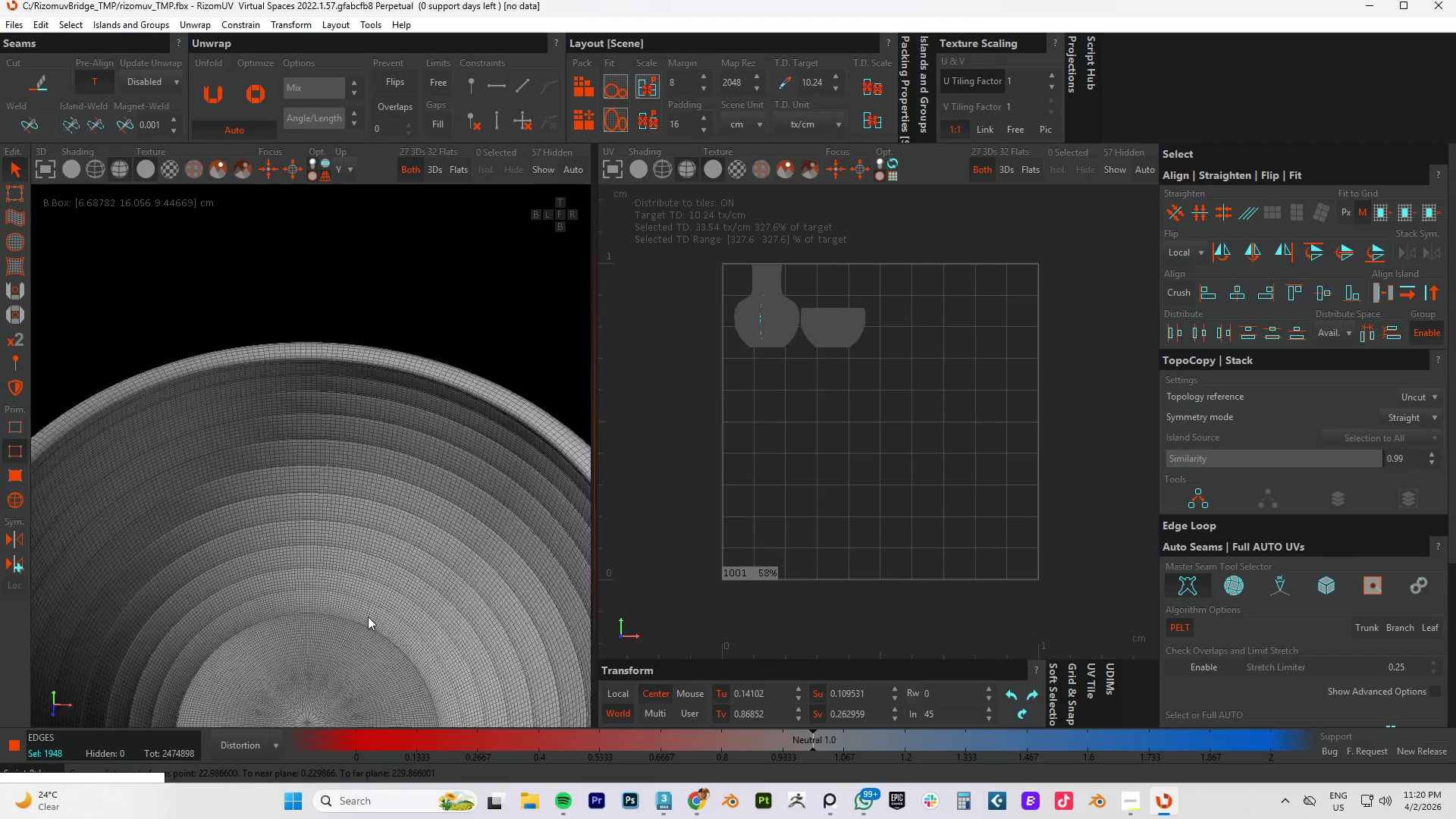 
scroll: coordinate [375, 604], scroll_direction: down, amount: 2.0
 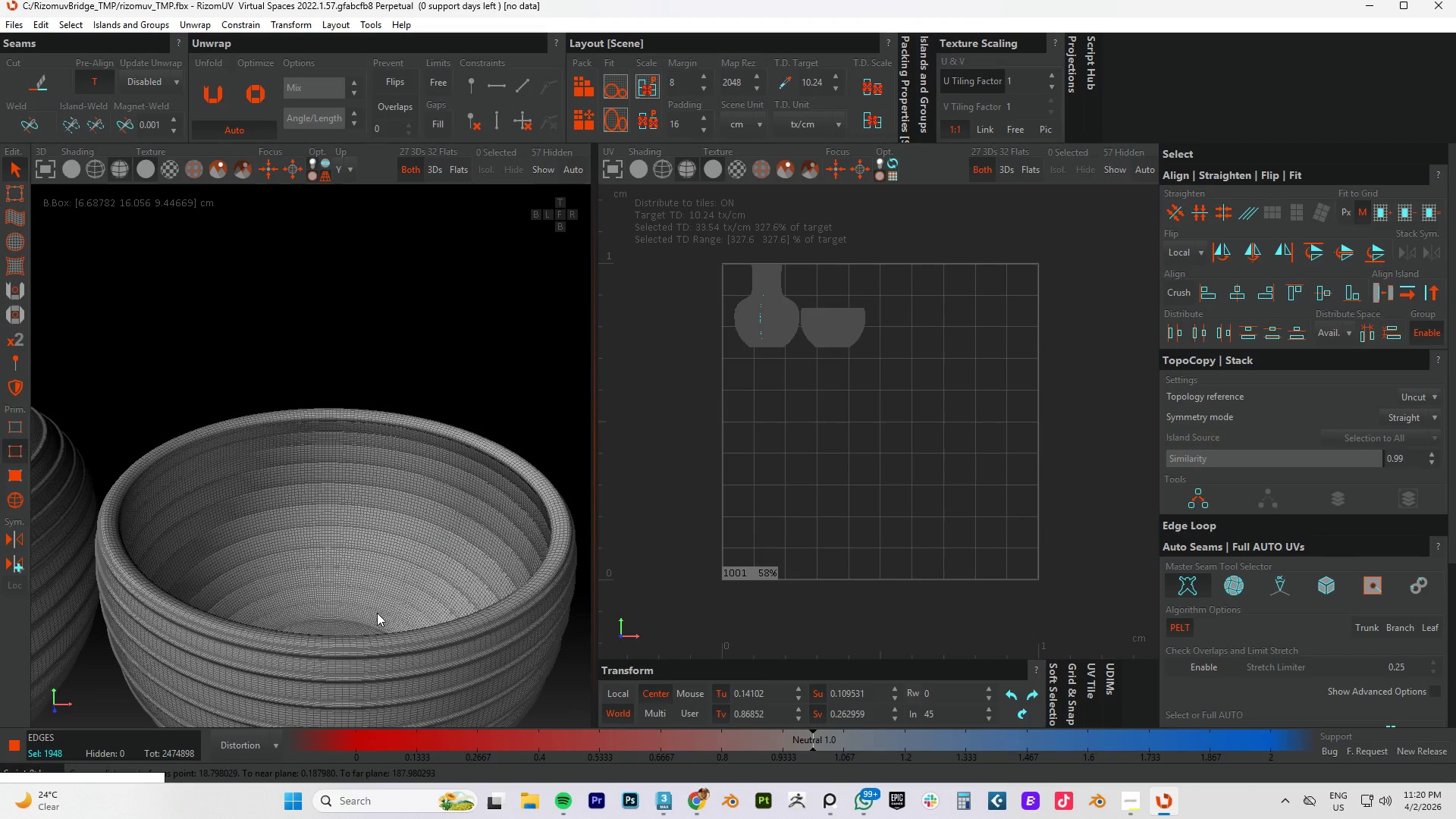 
scroll: coordinate [361, 626], scroll_direction: up, amount: 8.0
 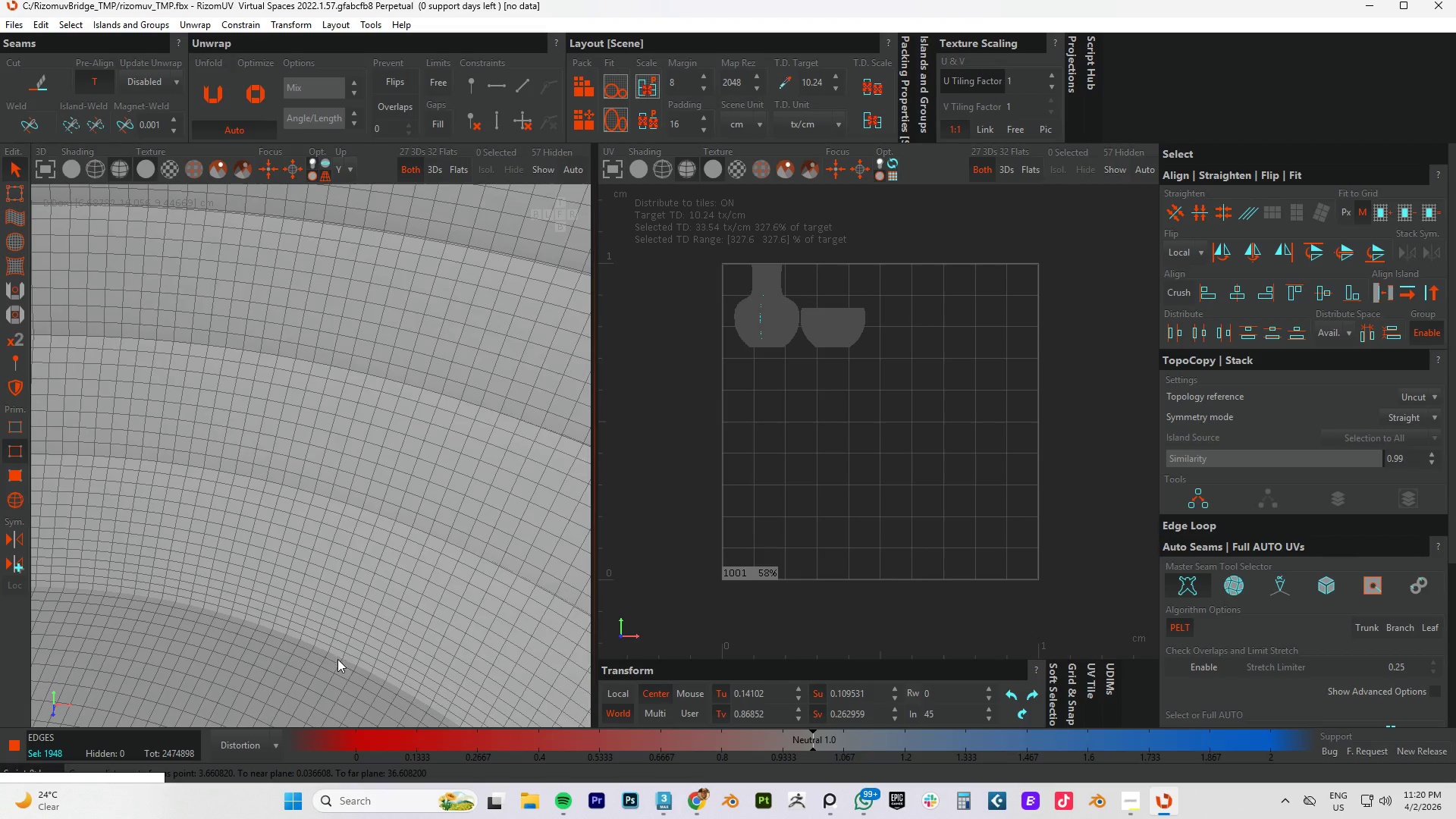 
hold_key(key=ControlLeft, duration=1.53)
left_click([331, 661])
 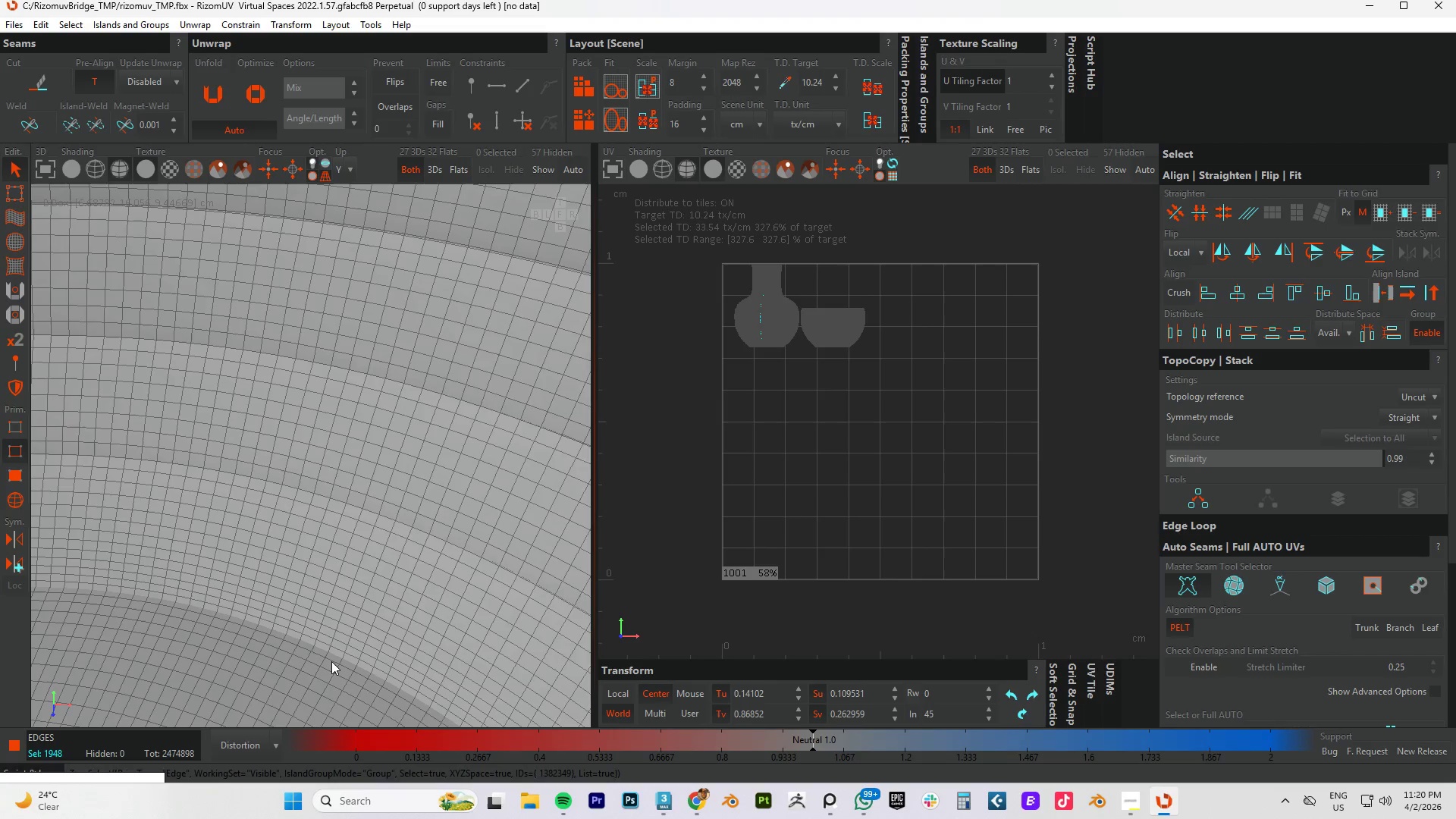 
double_click([331, 661])
 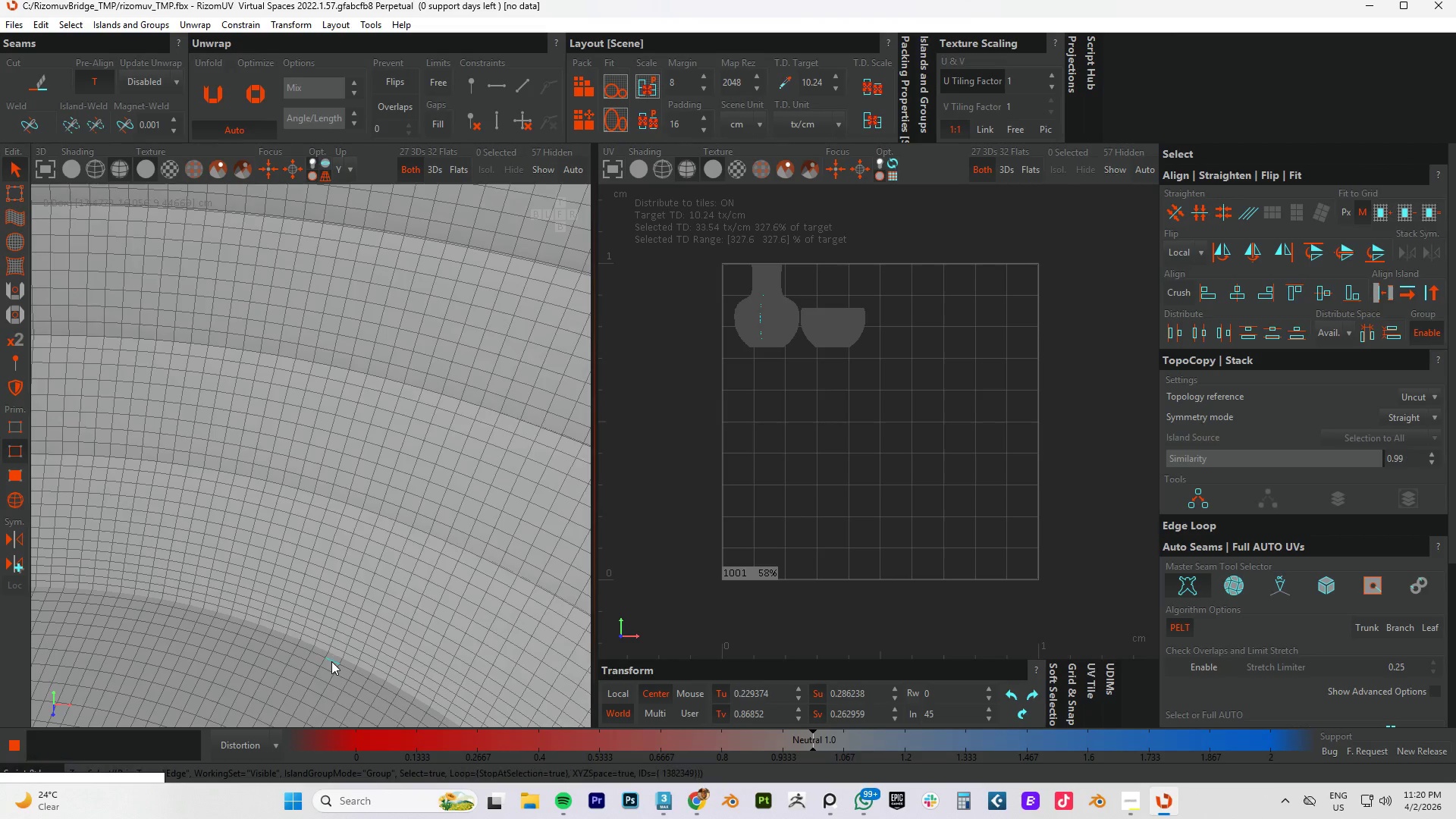 
hold_key(key=ControlLeft, duration=0.78)
 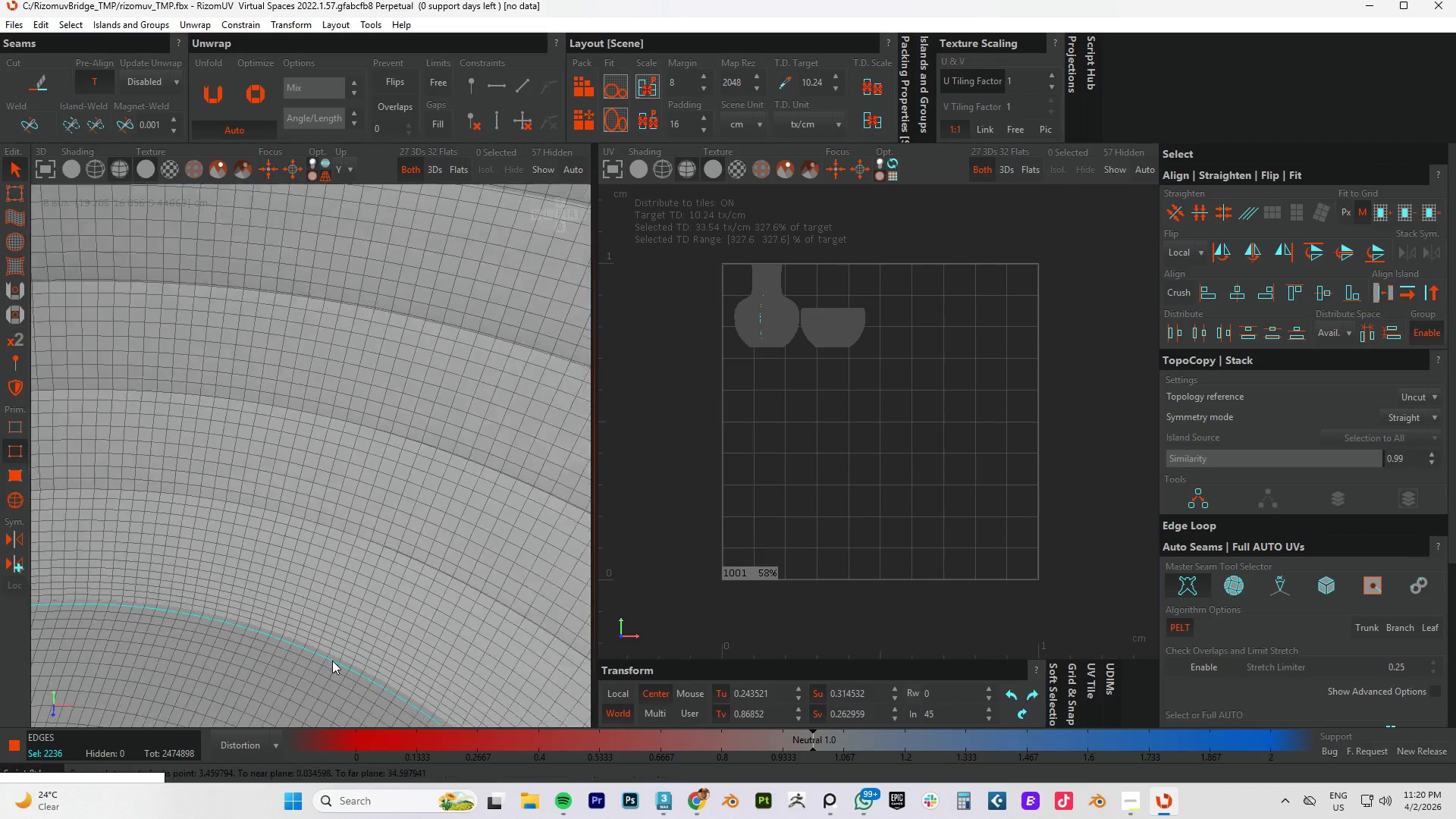 
hold_key(key=AltLeft, duration=0.89)
 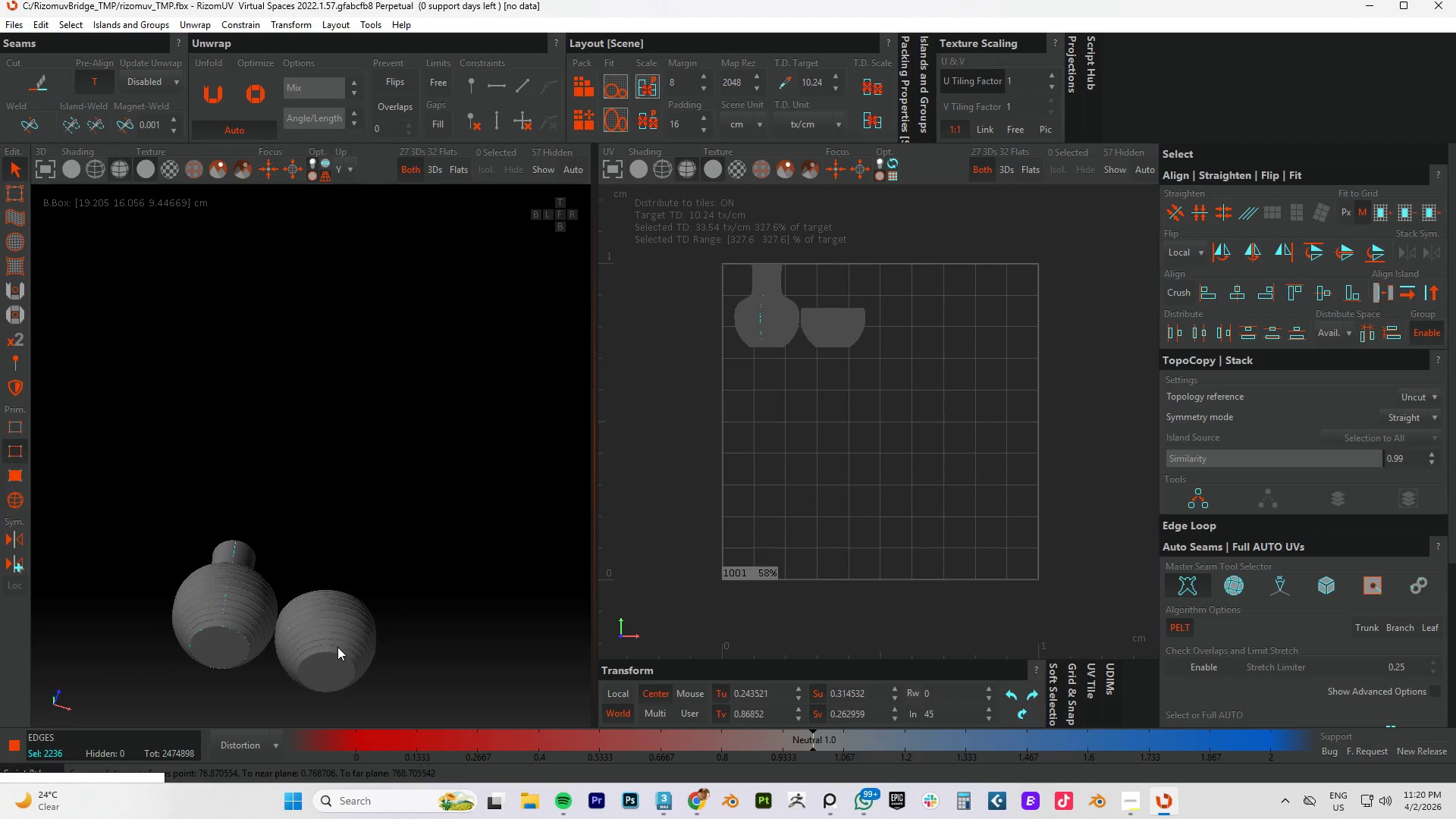 
scroll: coordinate [340, 648], scroll_direction: down, amount: 16.0
 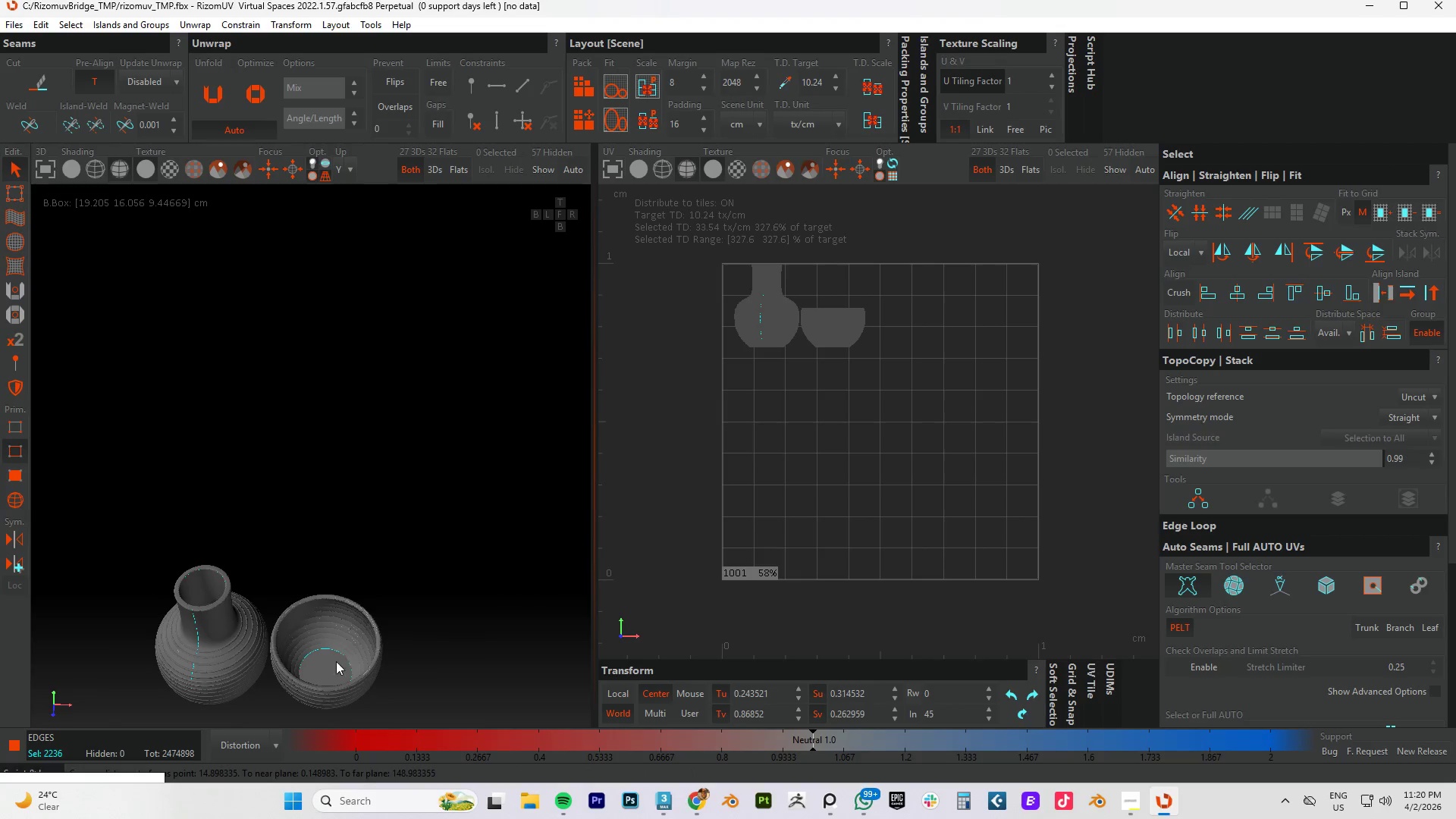 
scroll: coordinate [327, 658], scroll_direction: up, amount: 12.0
 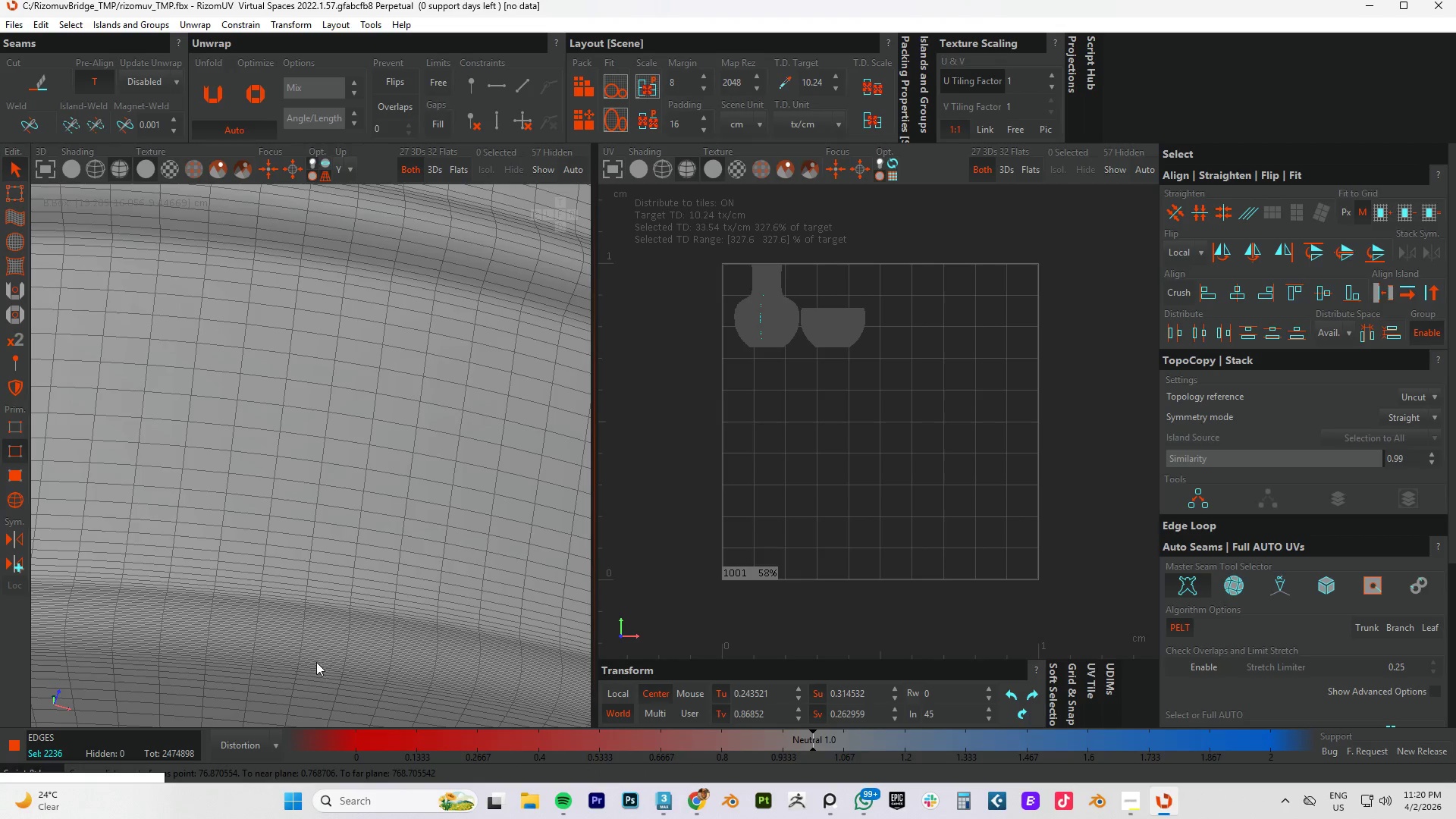 
hold_key(key=ControlLeft, duration=1.5)
left_click([303, 671])
 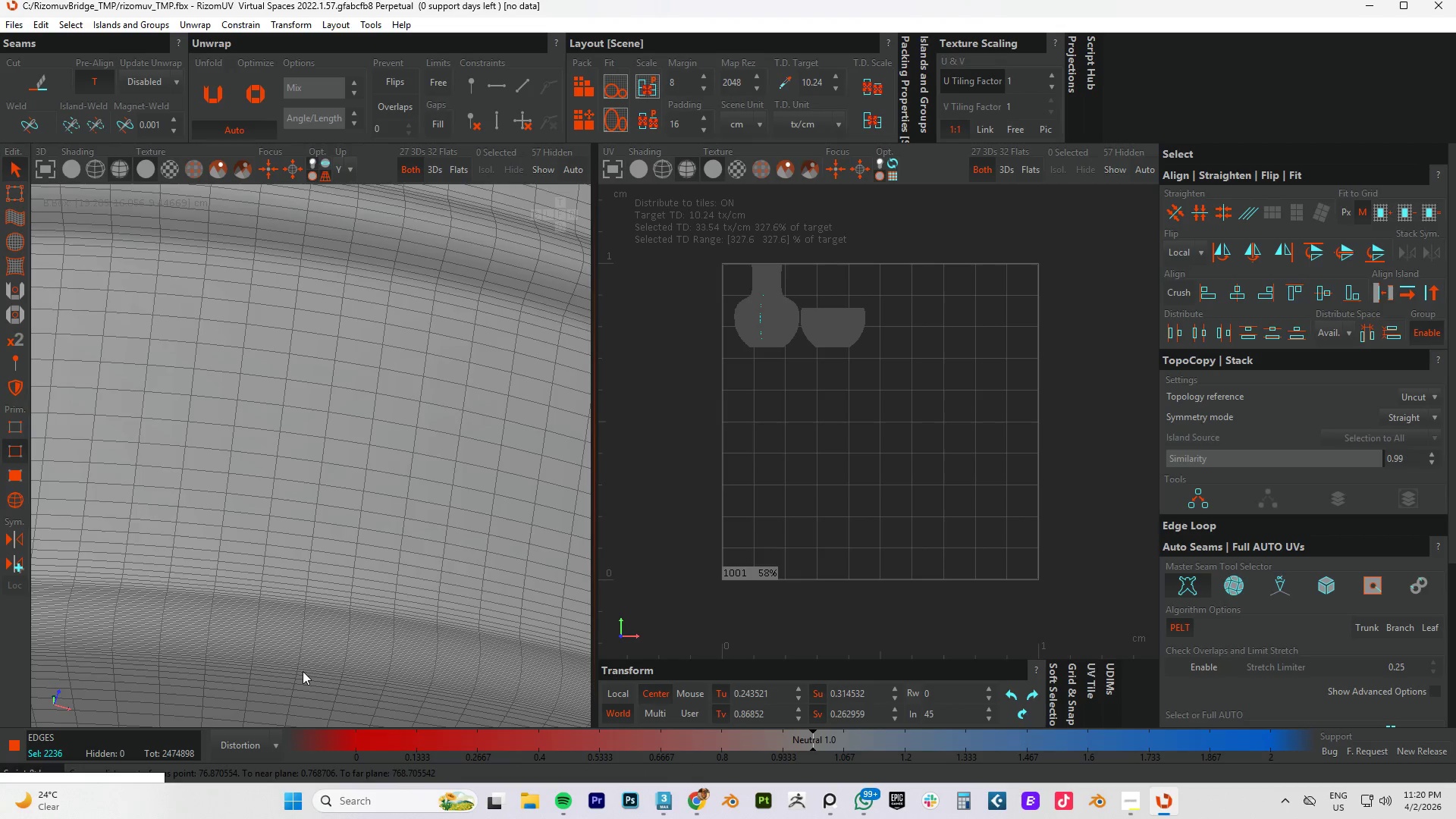 
double_click([303, 671])
 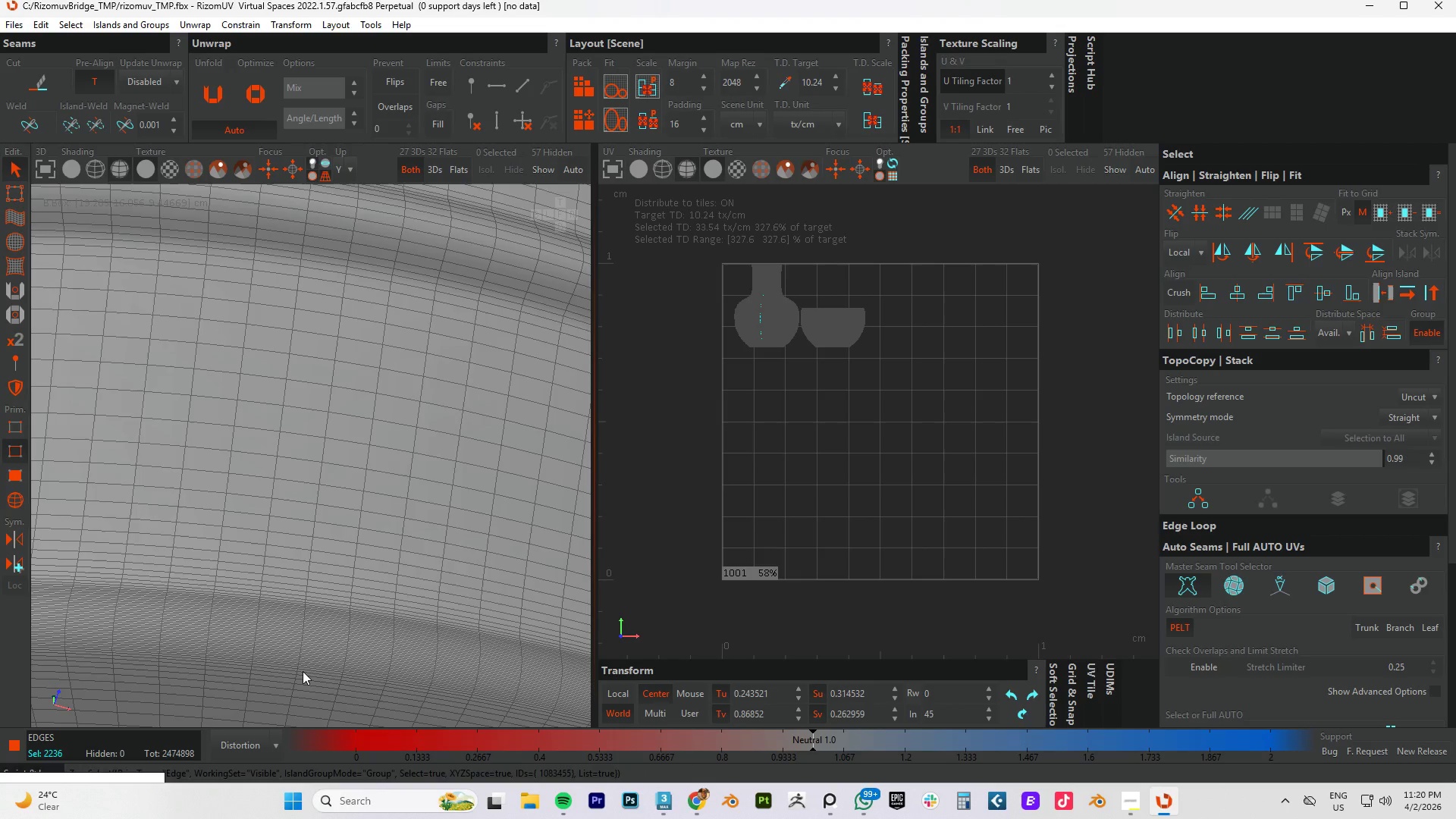 
hold_key(key=ControlLeft, duration=1.5)
 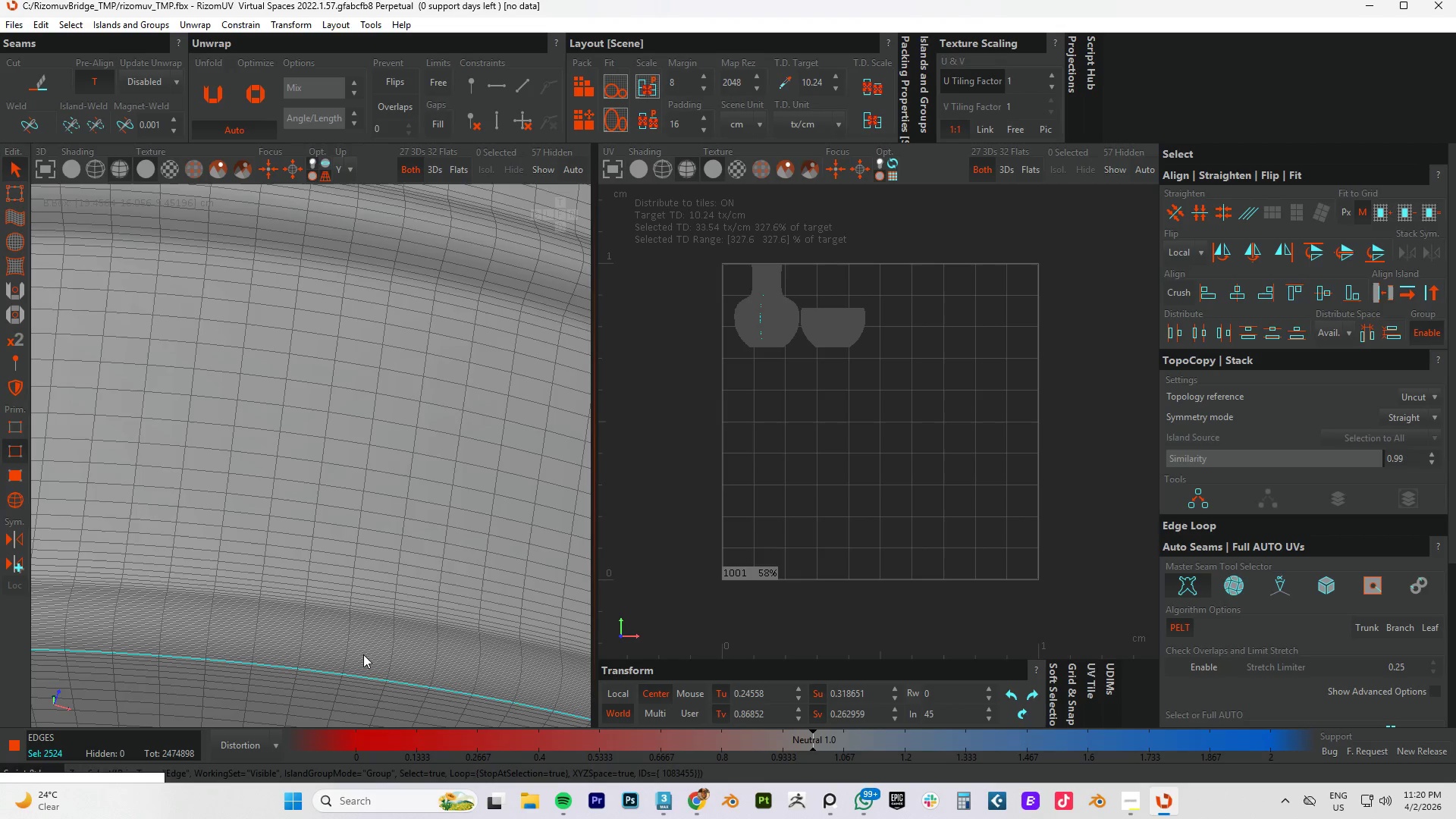 
hold_key(key=ControlLeft, duration=0.36)
 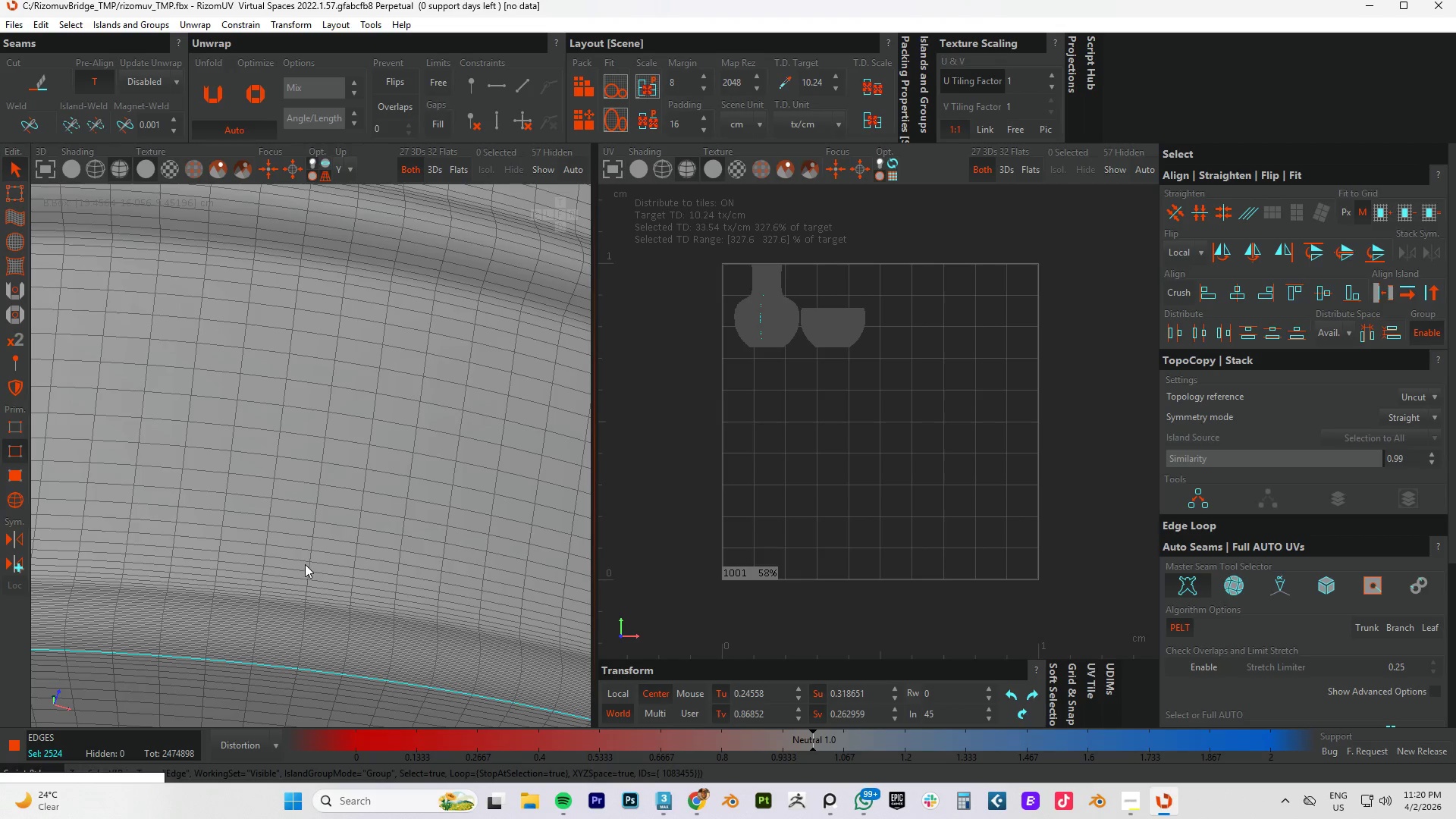 
hold_key(key=ControlLeft, duration=1.5)
left_click([309, 557])
 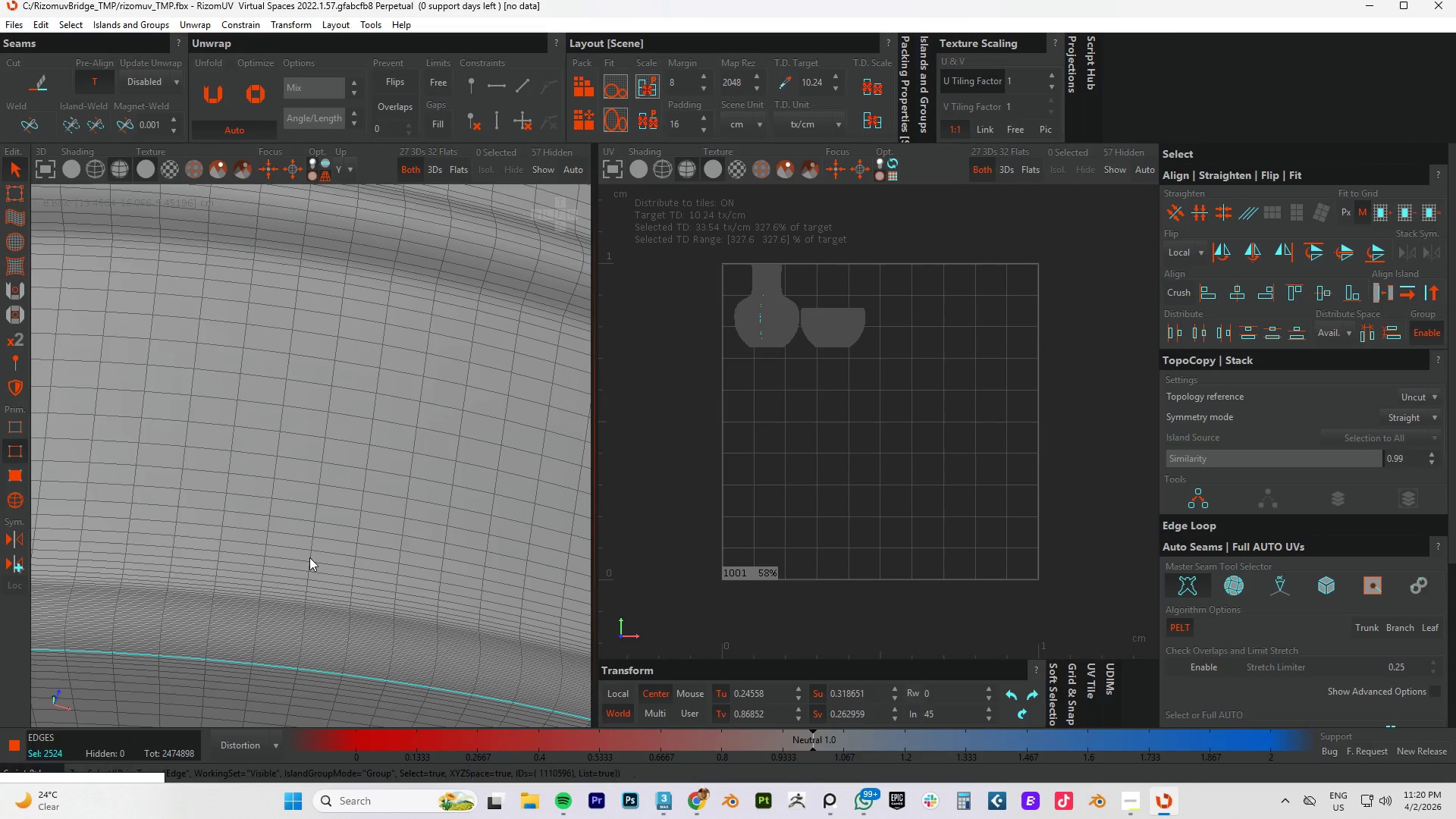 
double_click([309, 557])
 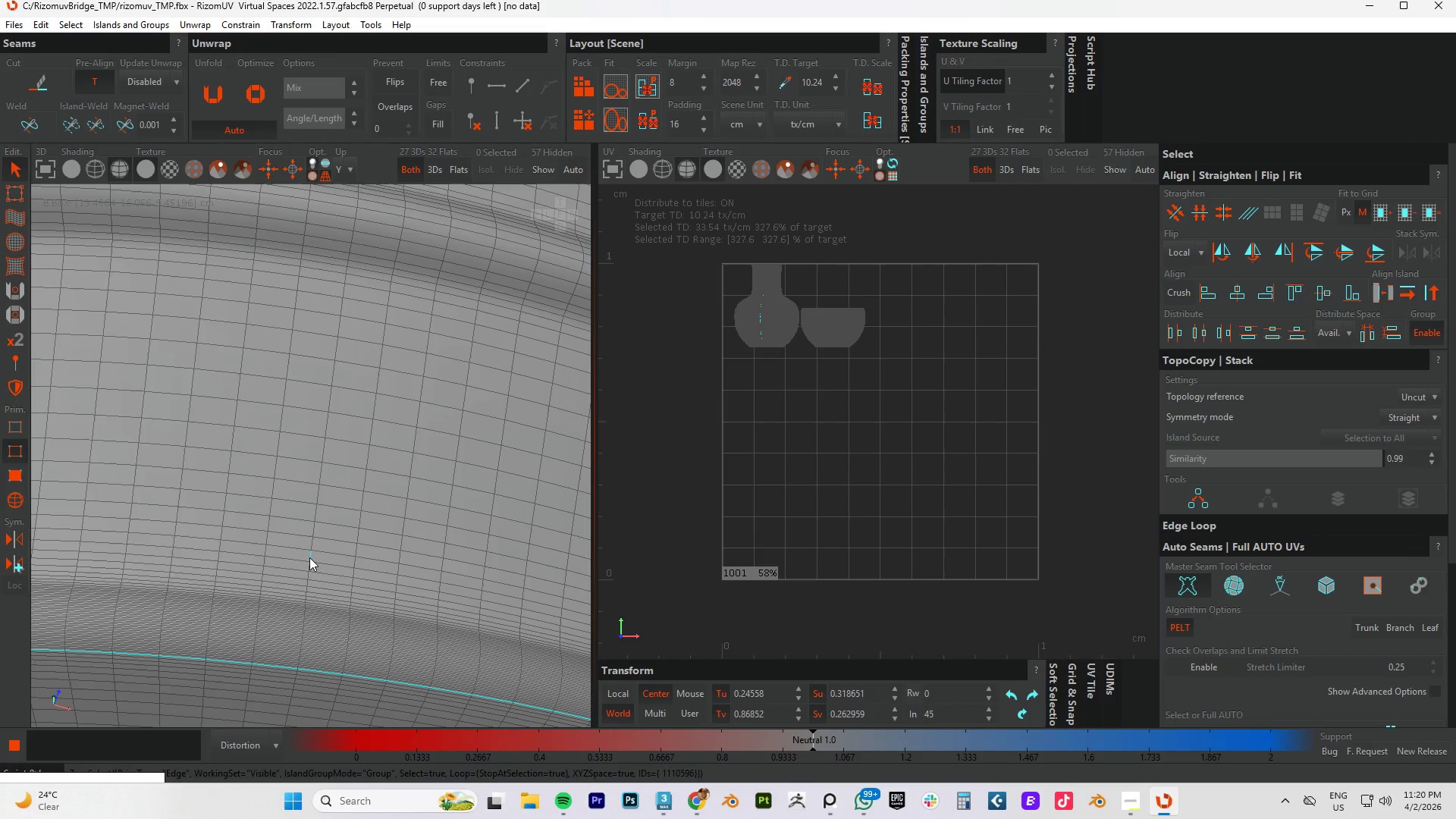 
hold_key(key=ControlLeft, duration=0.42)
 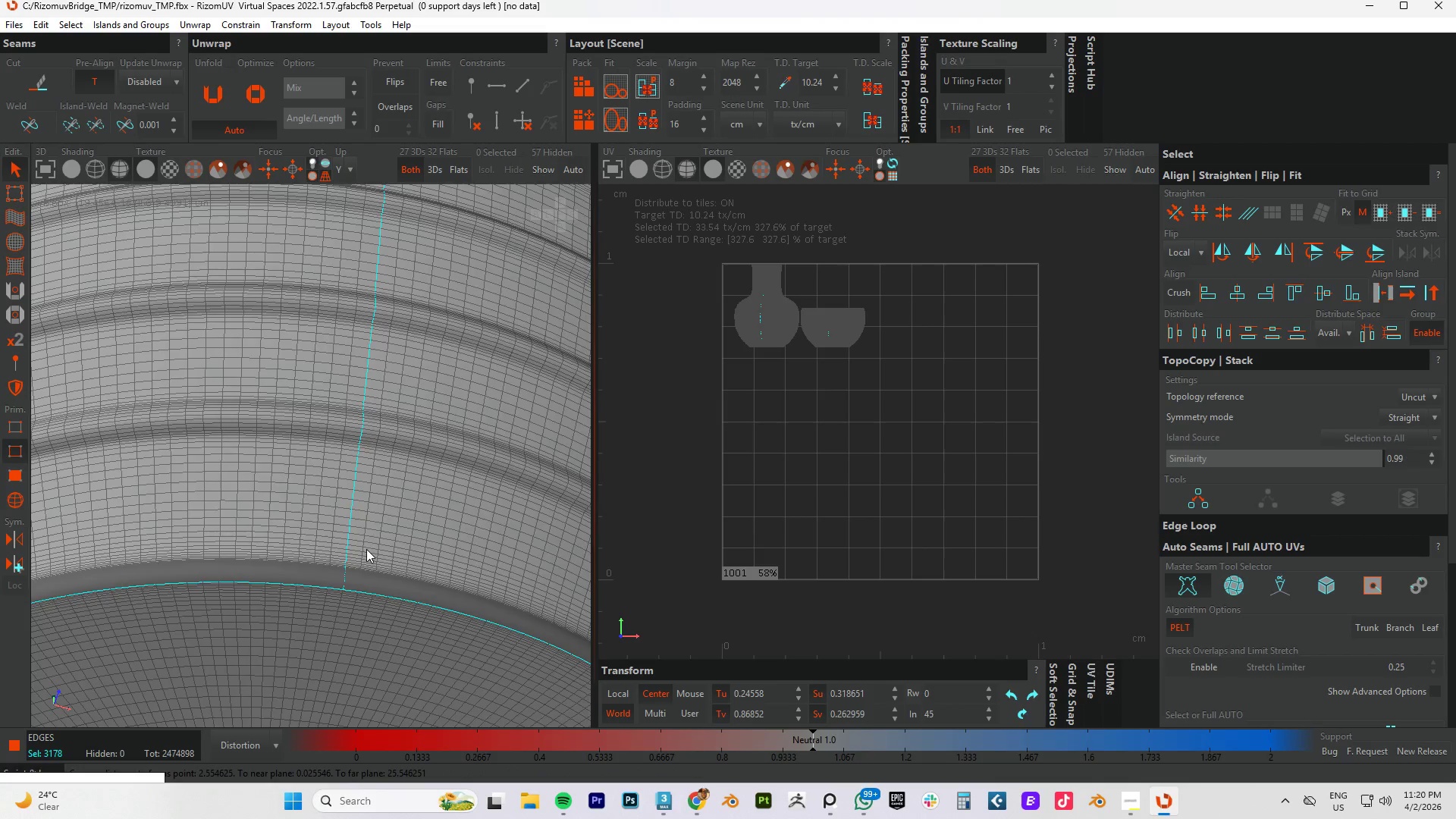 
hold_key(key=AltLeft, duration=0.66)
 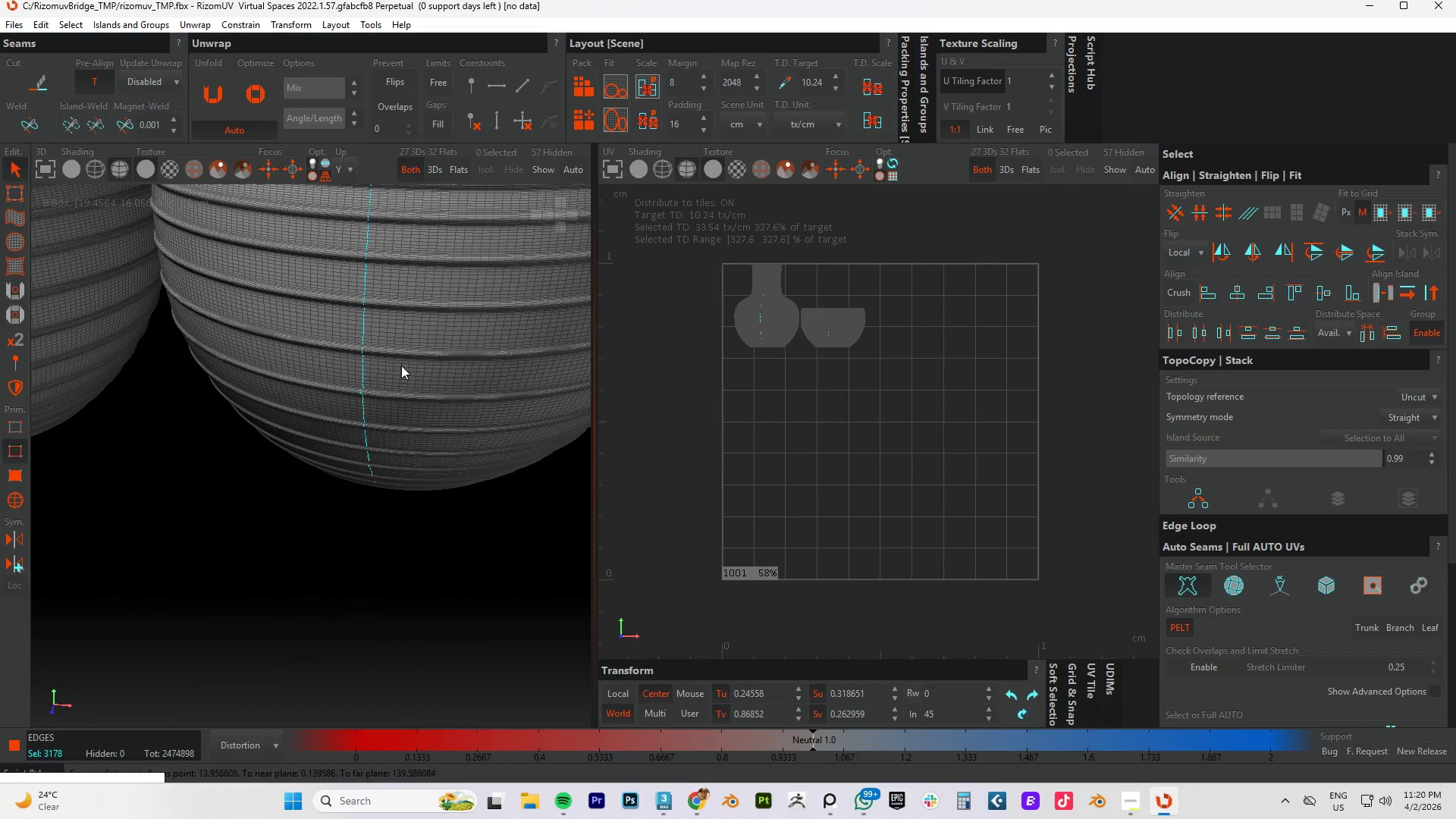 
scroll: coordinate [369, 545], scroll_direction: down, amount: 12.0
 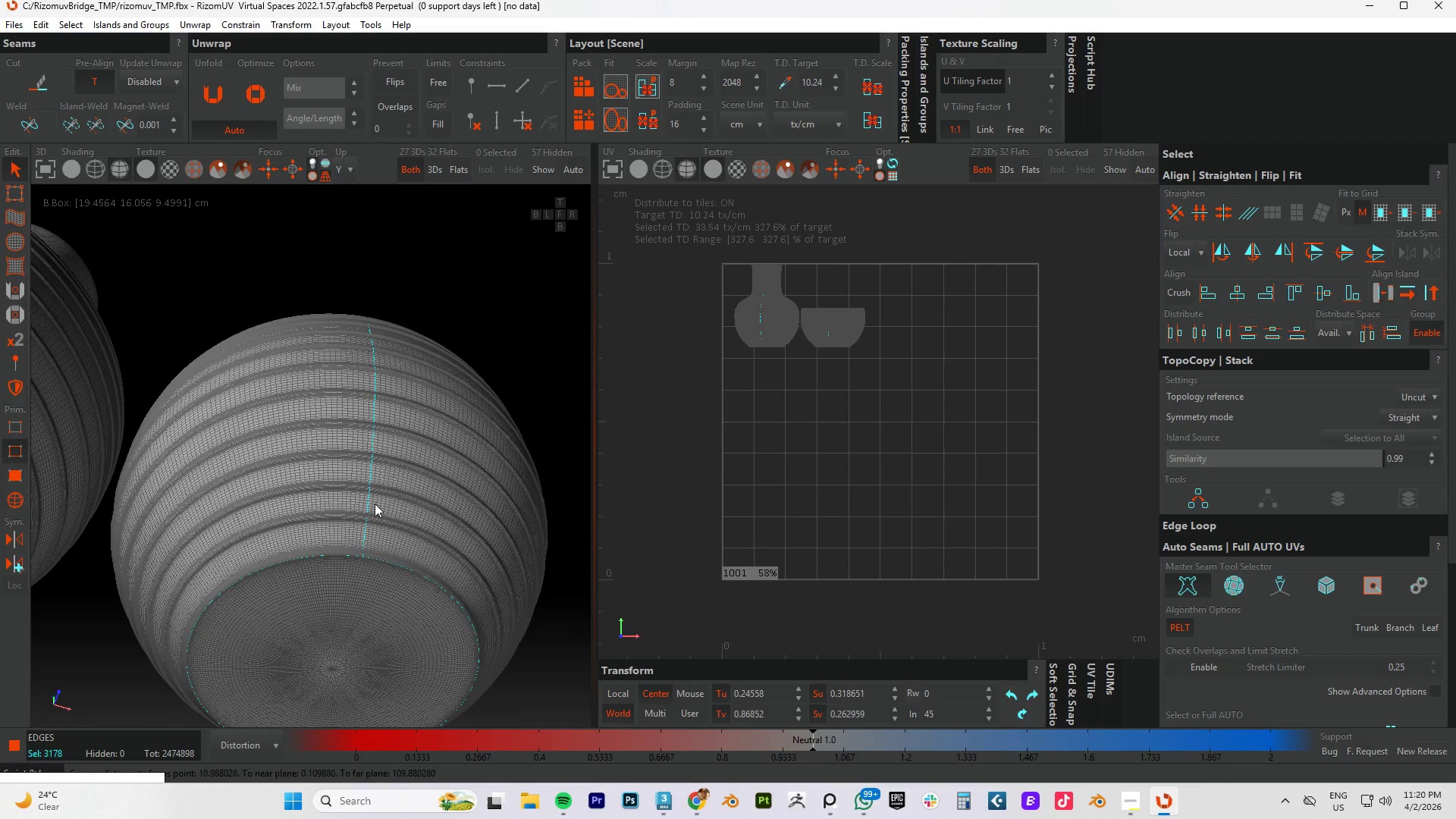 
hold_key(key=AltLeft, duration=1.64)
 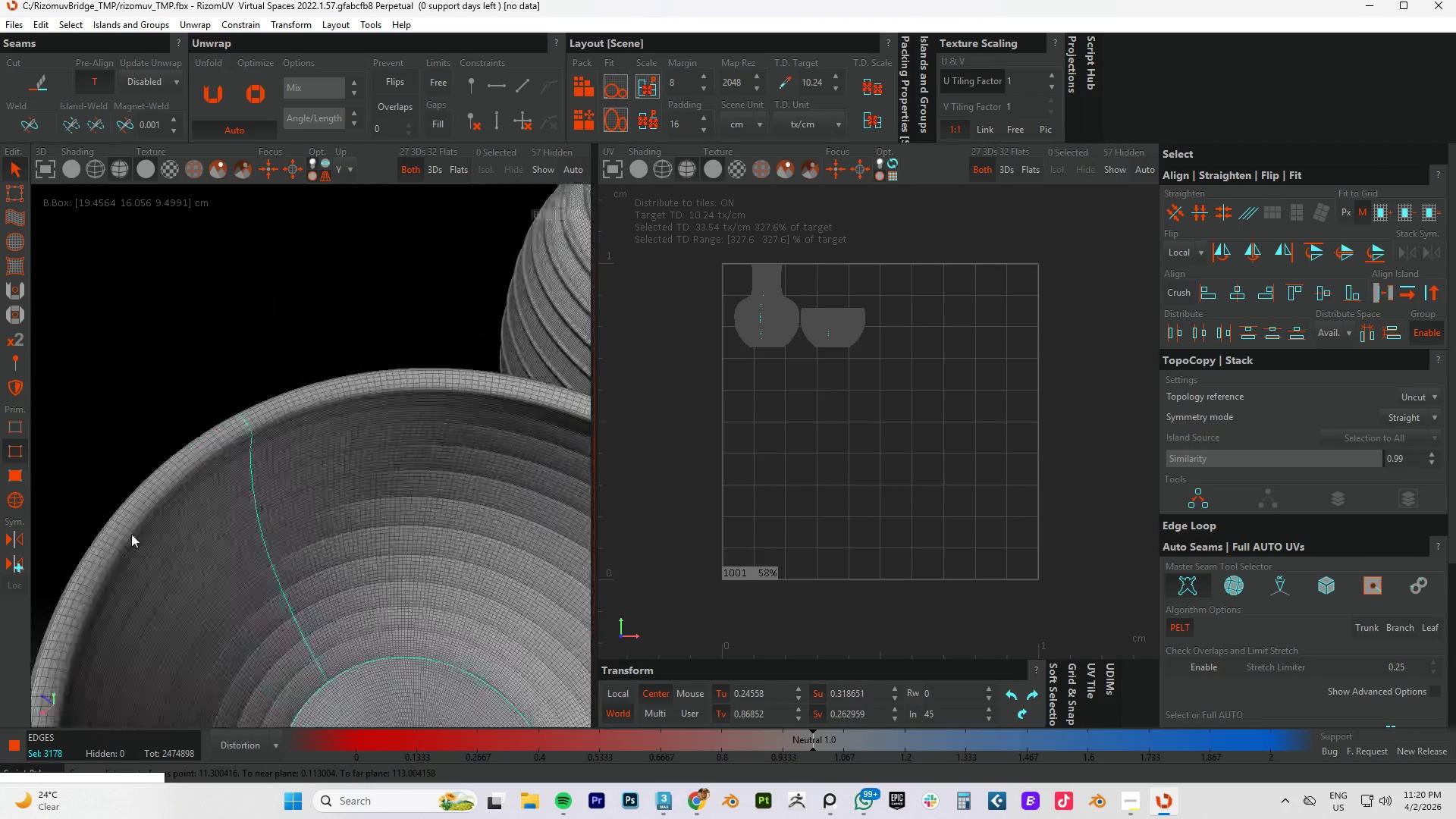 
hold_key(key=AltLeft, duration=0.69)
 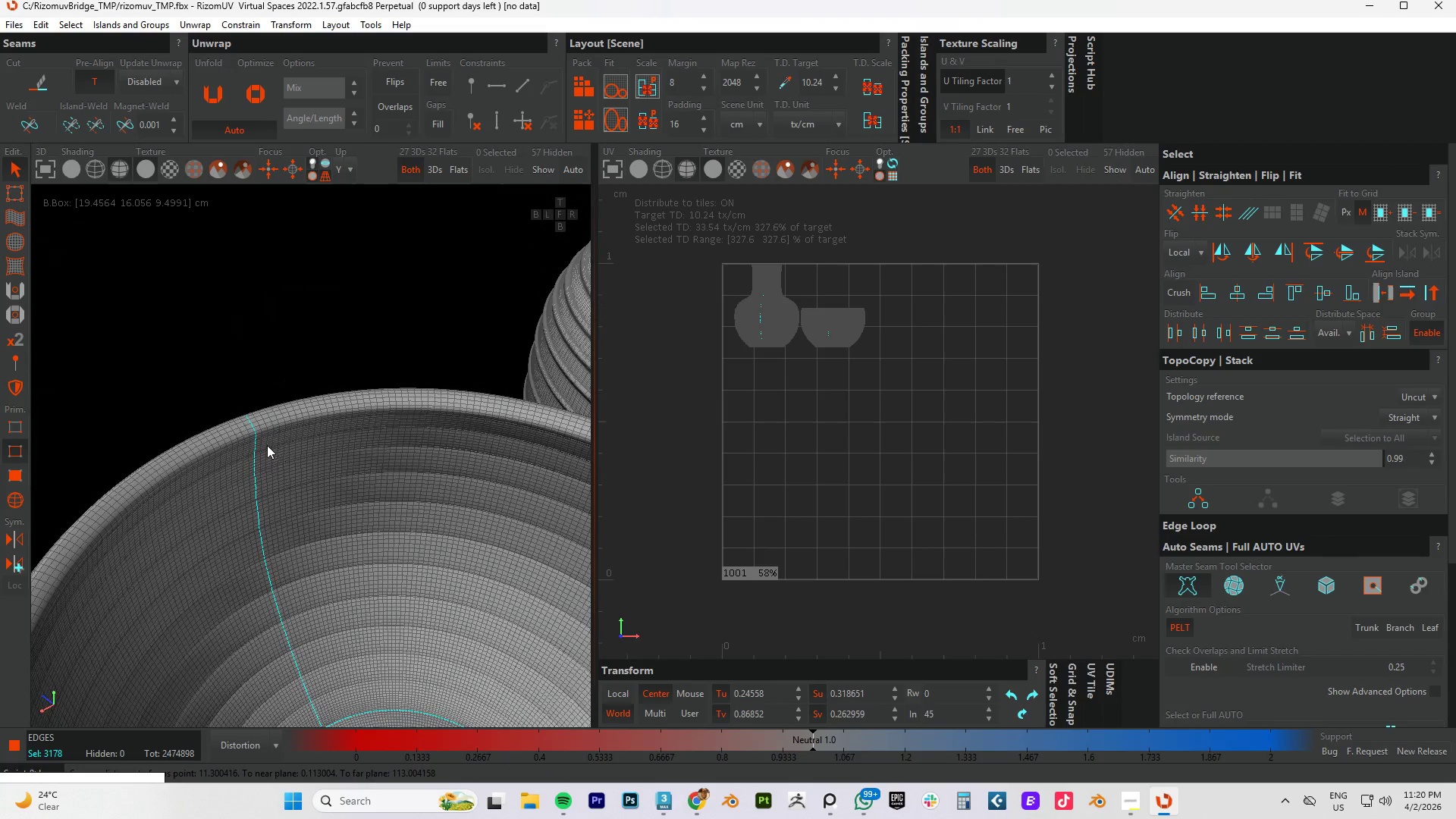 
scroll: coordinate [256, 428], scroll_direction: up, amount: 7.0
 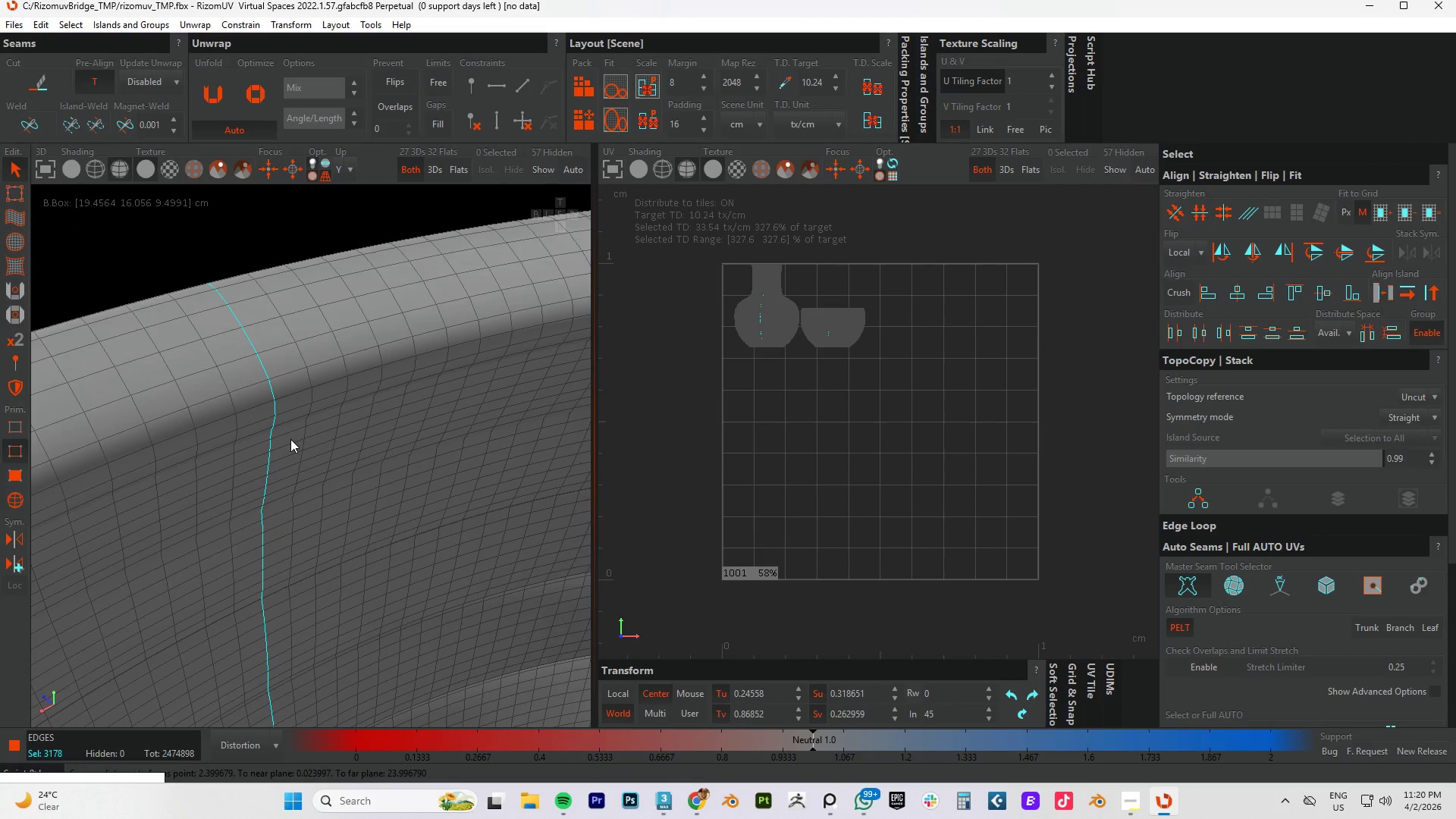 
scroll: coordinate [290, 439], scroll_direction: down, amount: 10.0
 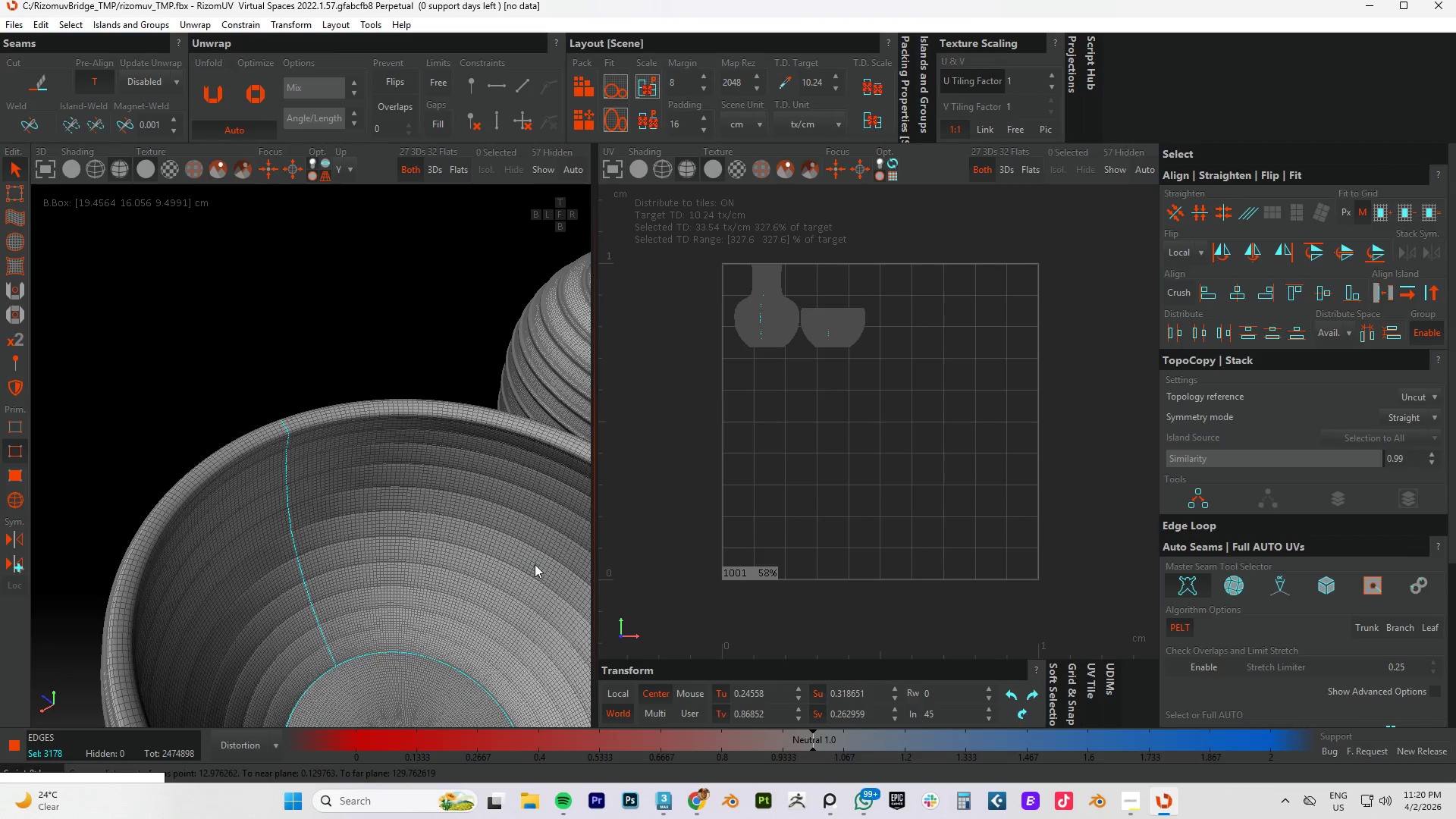 
key(C)
 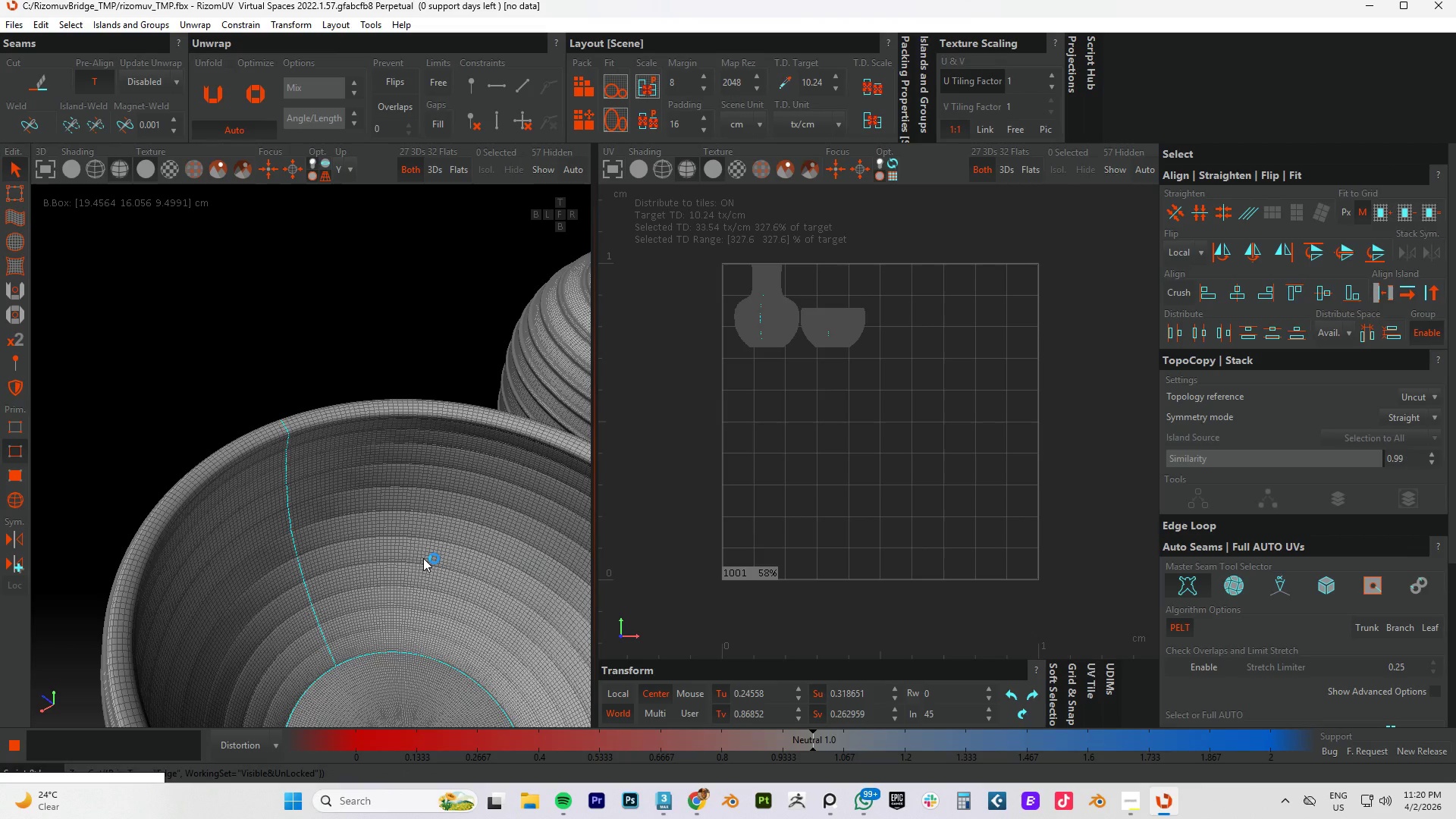 
key(U)
 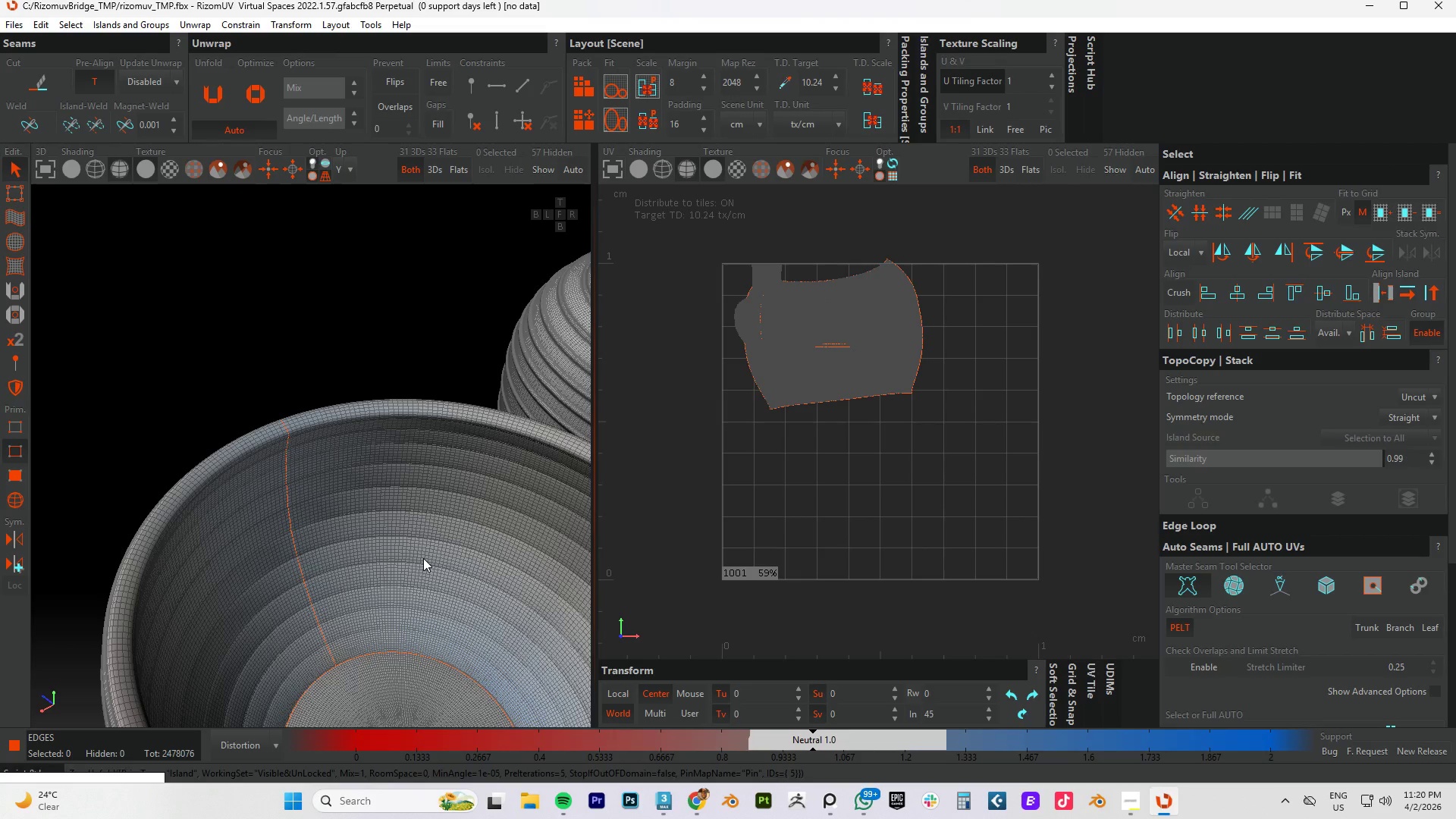 
wait(20.81)
 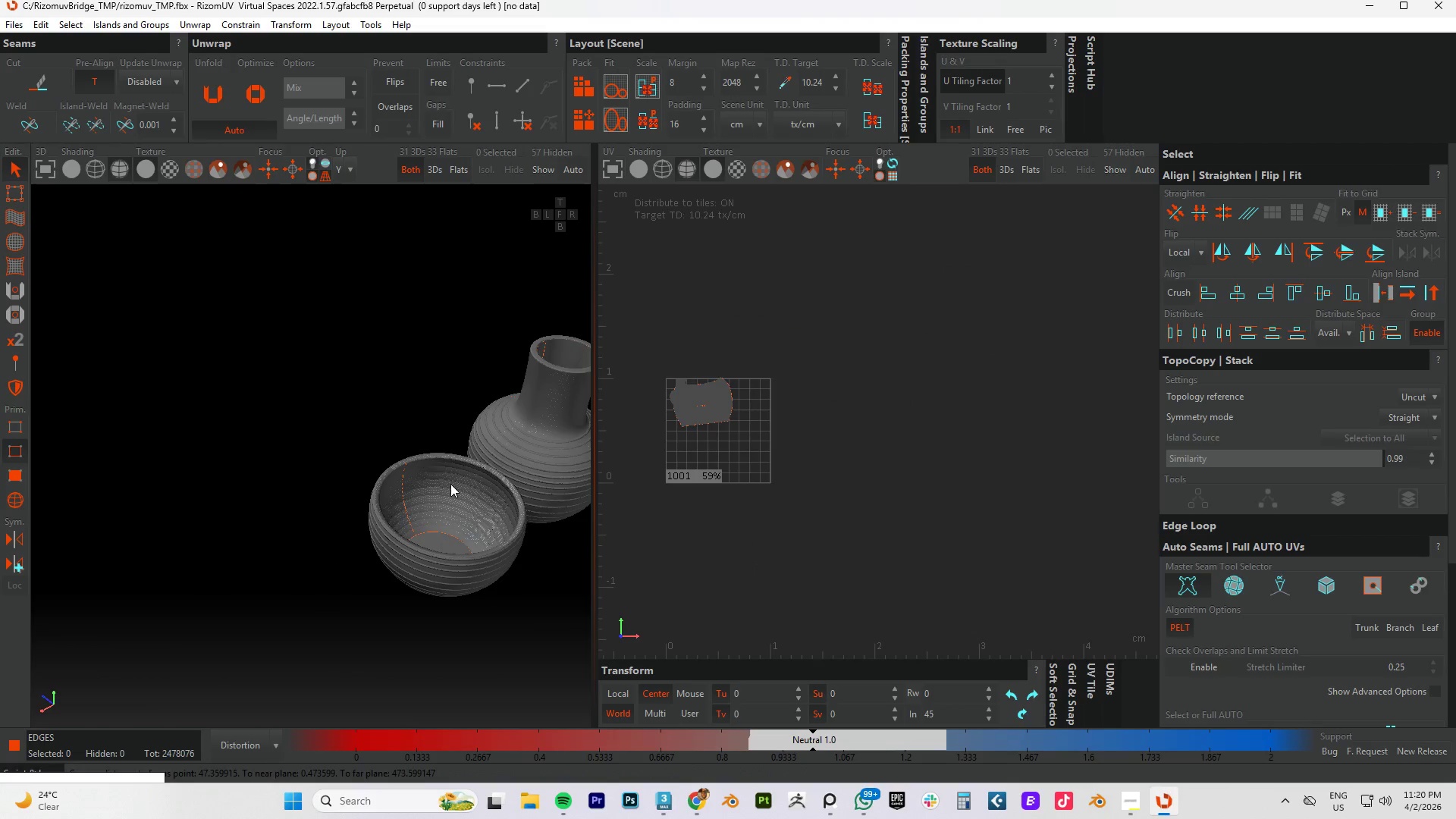 
hold_key(key=AltLeft, duration=1.08)
 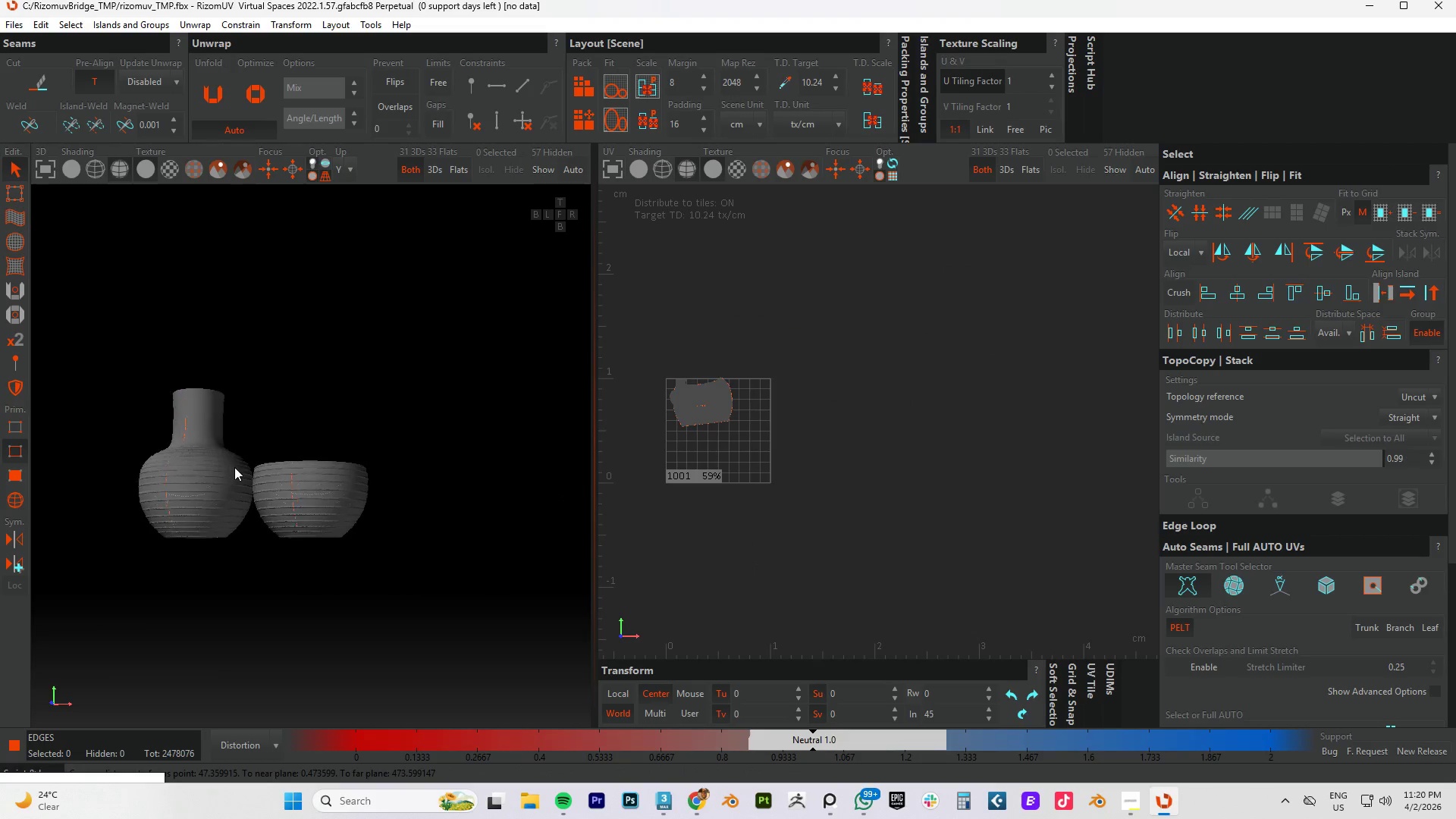 
scroll: coordinate [448, 479], scroll_direction: down, amount: 10.0
 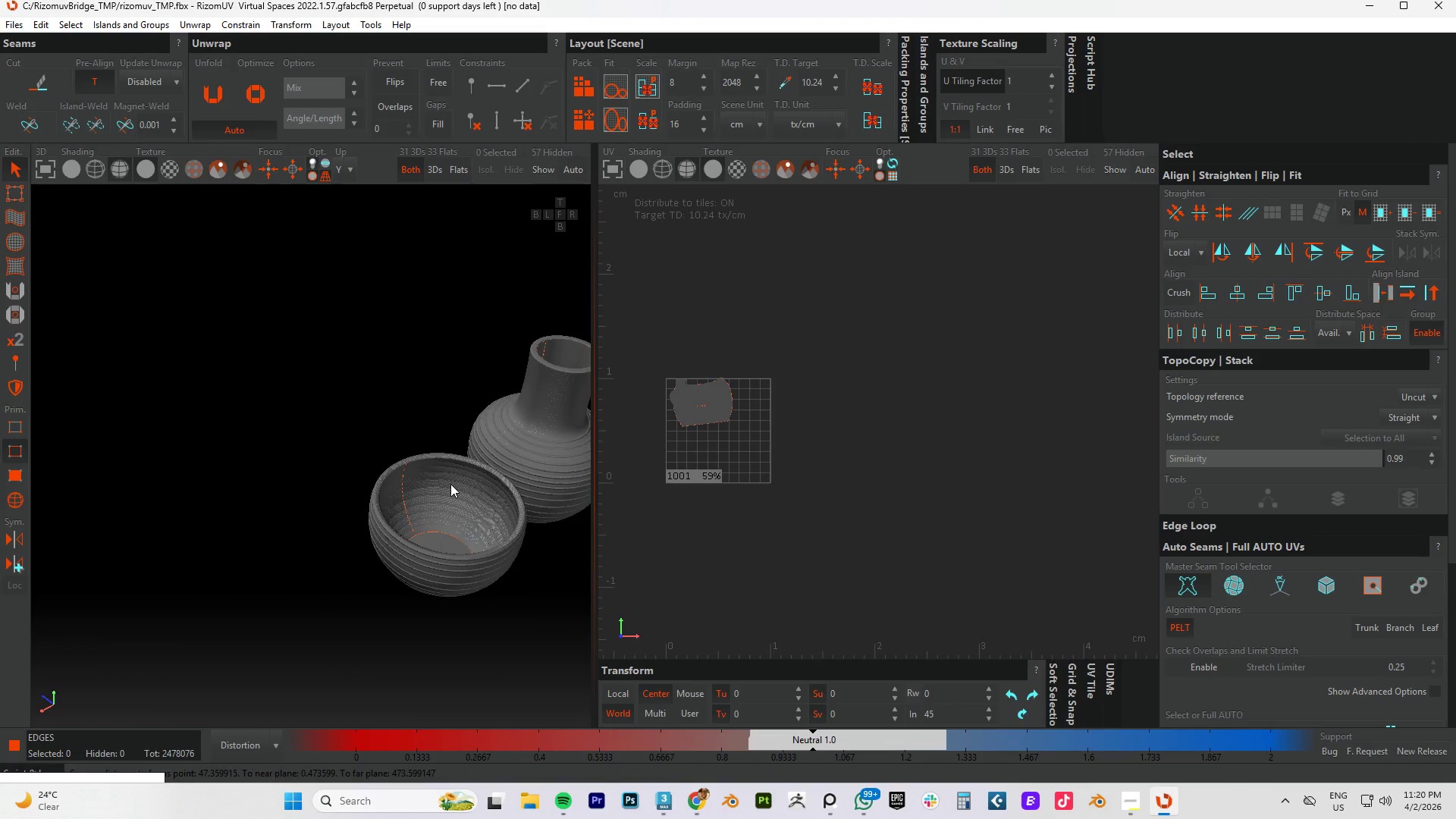 
hold_key(key=AltLeft, duration=1.5)
 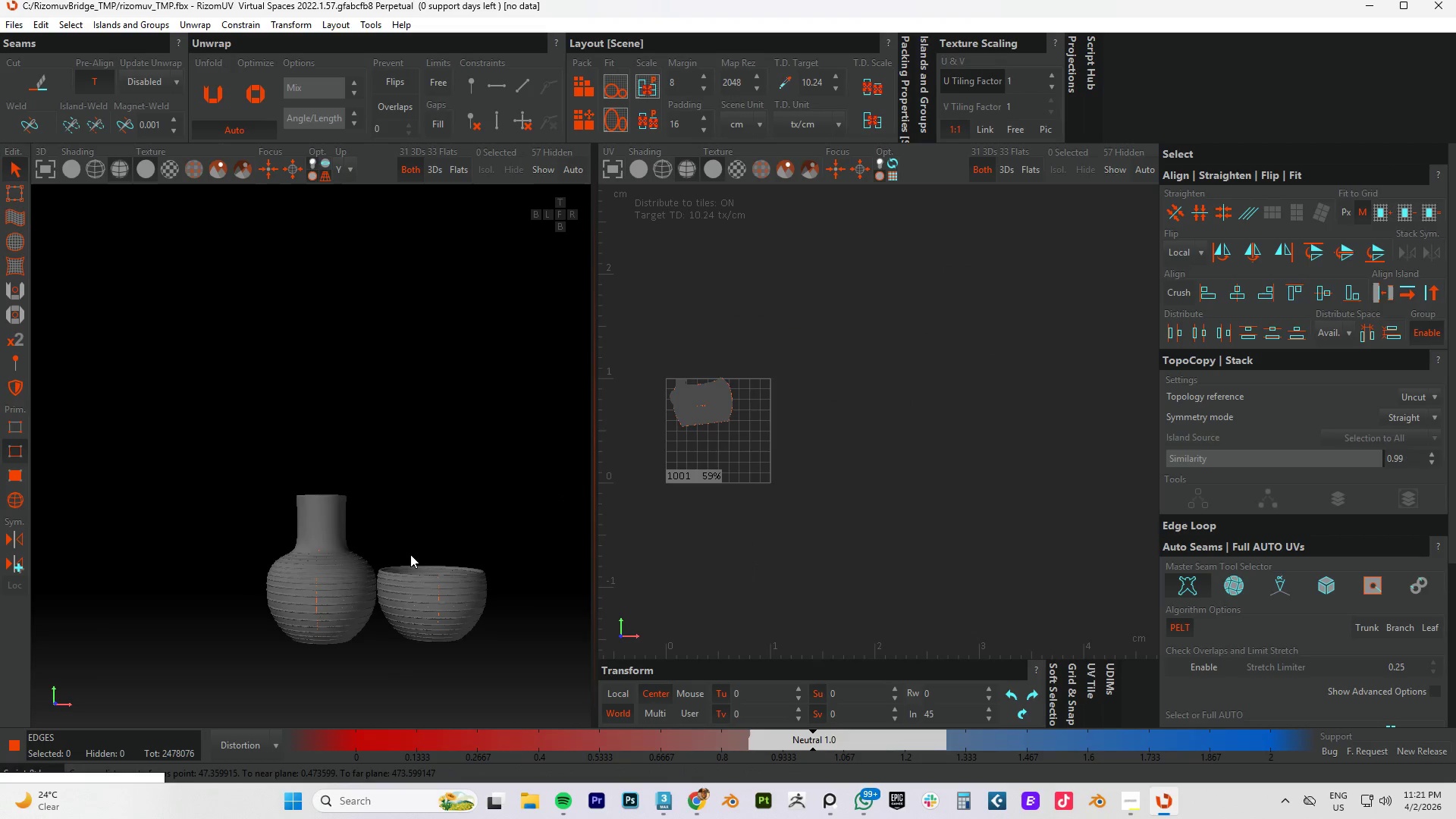 
key(Alt+AltLeft)
 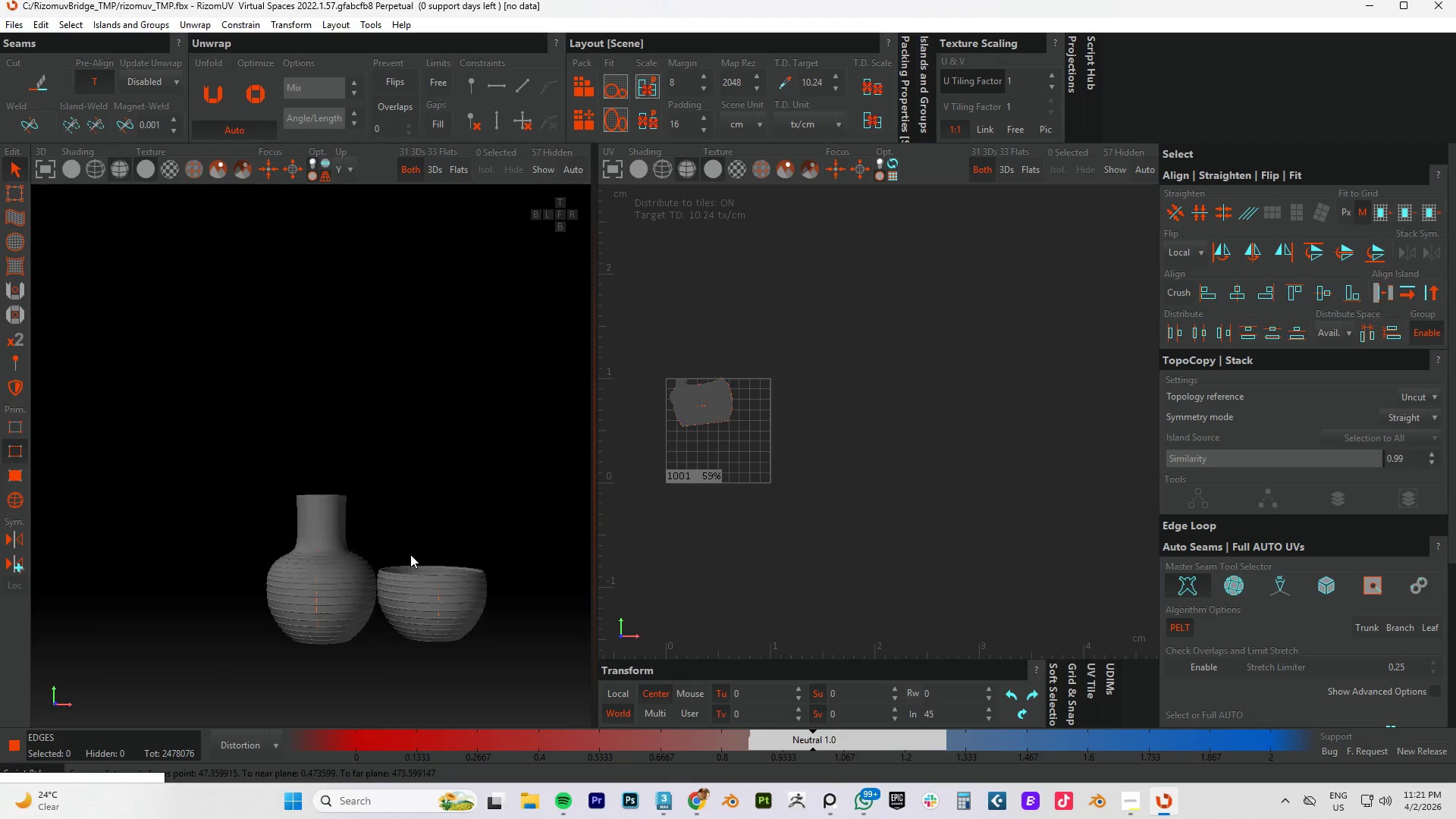 
key(Alt+AltLeft)
 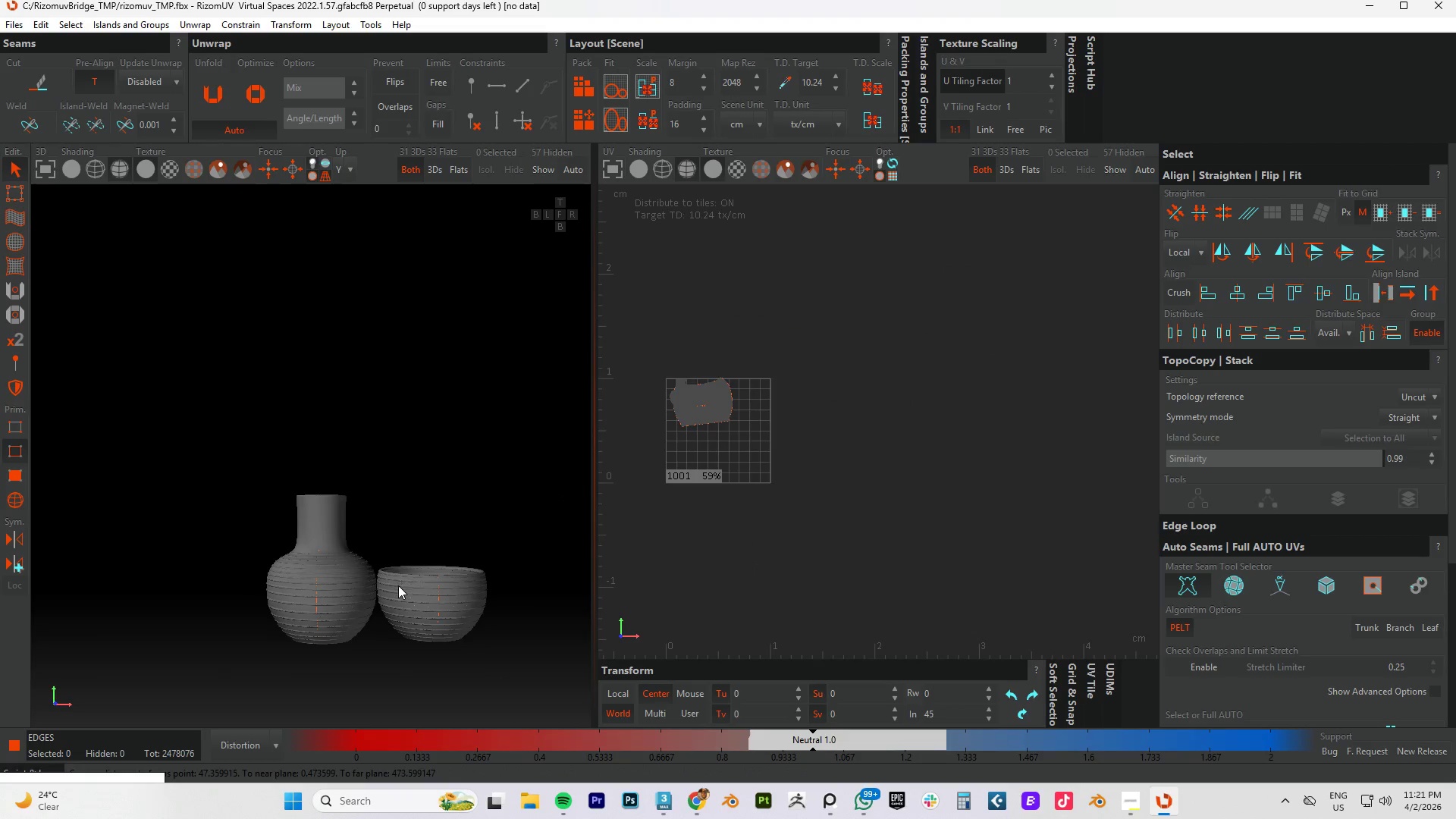 
hold_key(key=AltLeft, duration=0.89)
 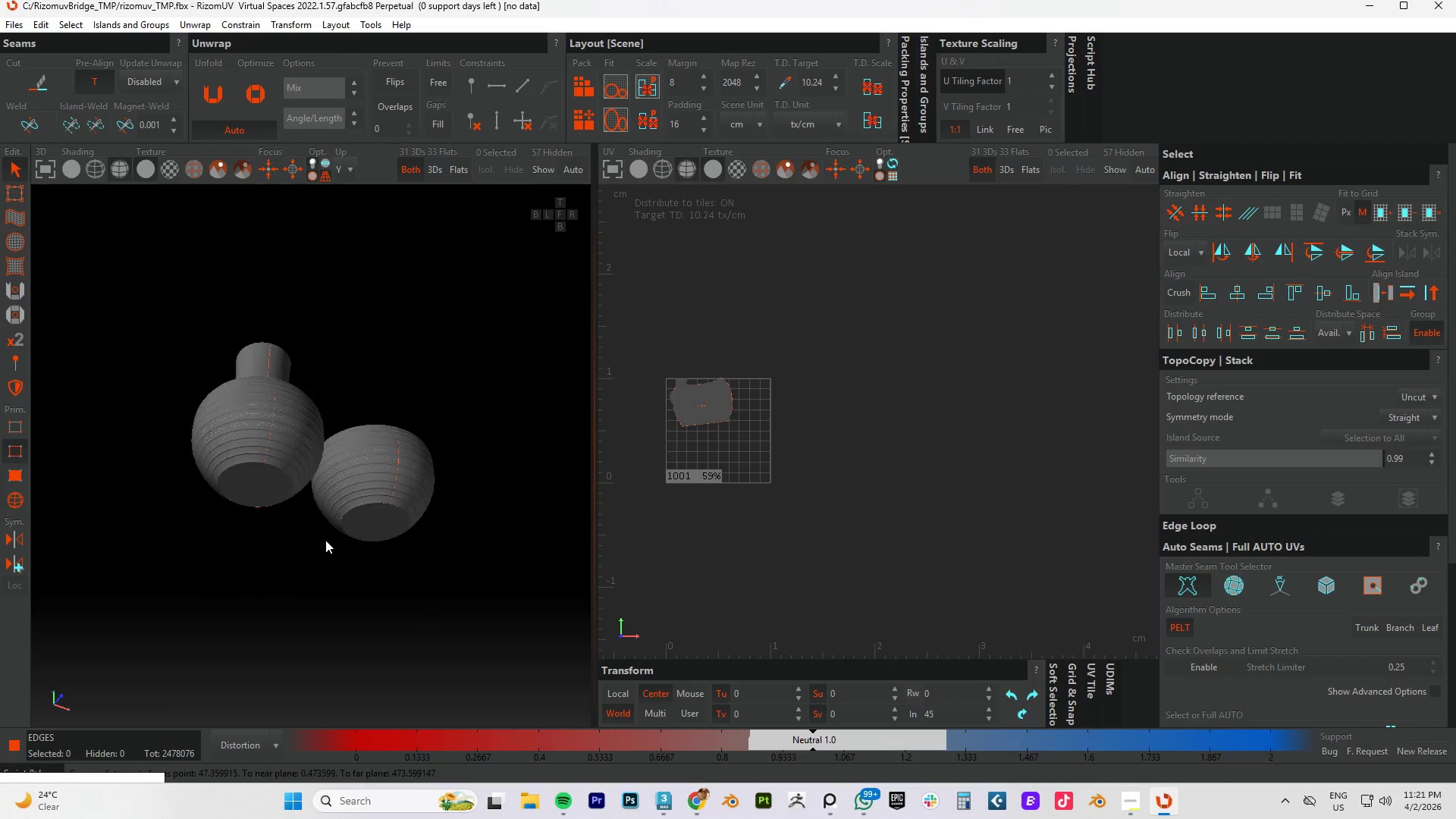 
hold_key(key=AltLeft, duration=1.5)
 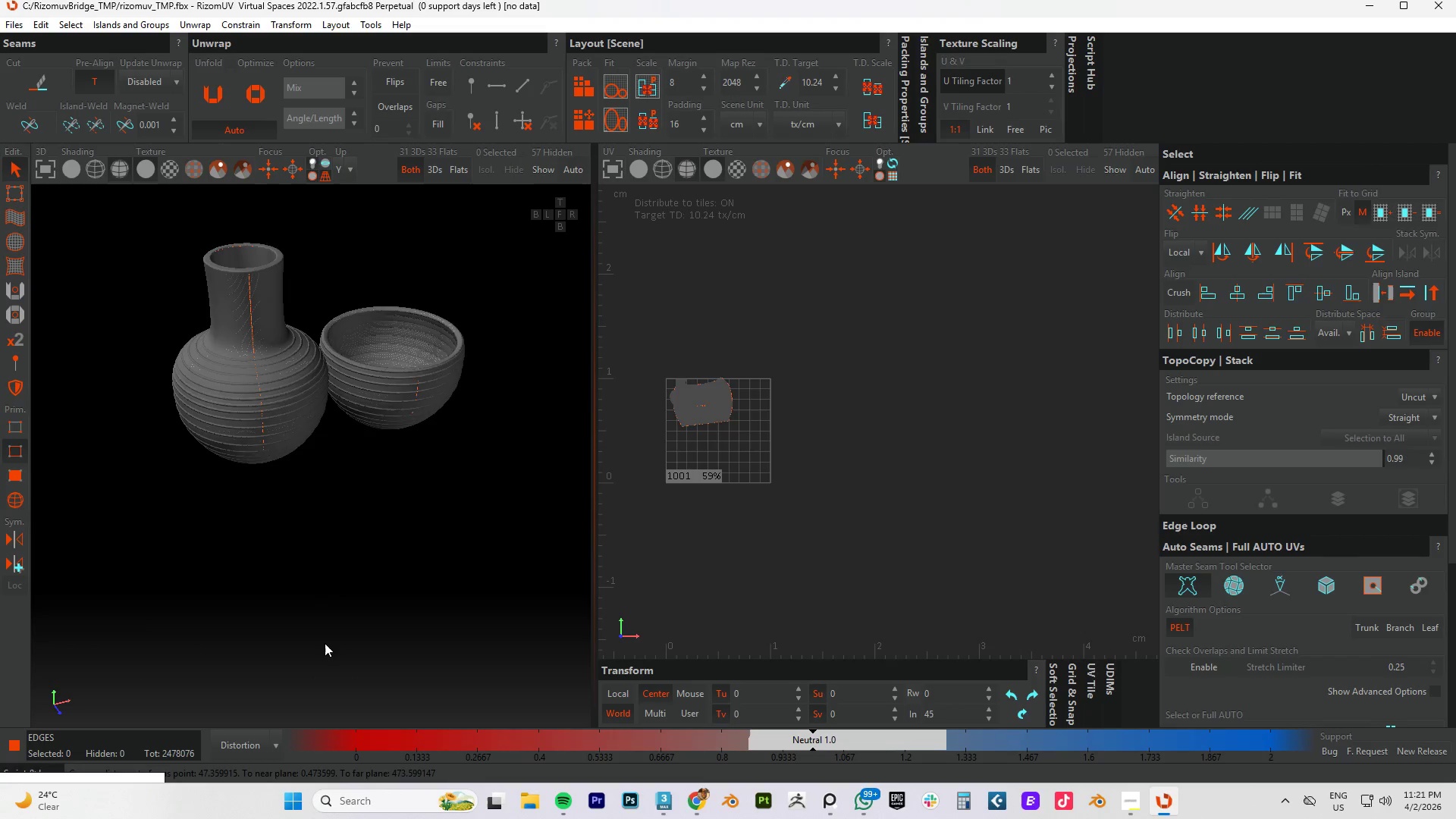 
key(Alt+AltLeft)
 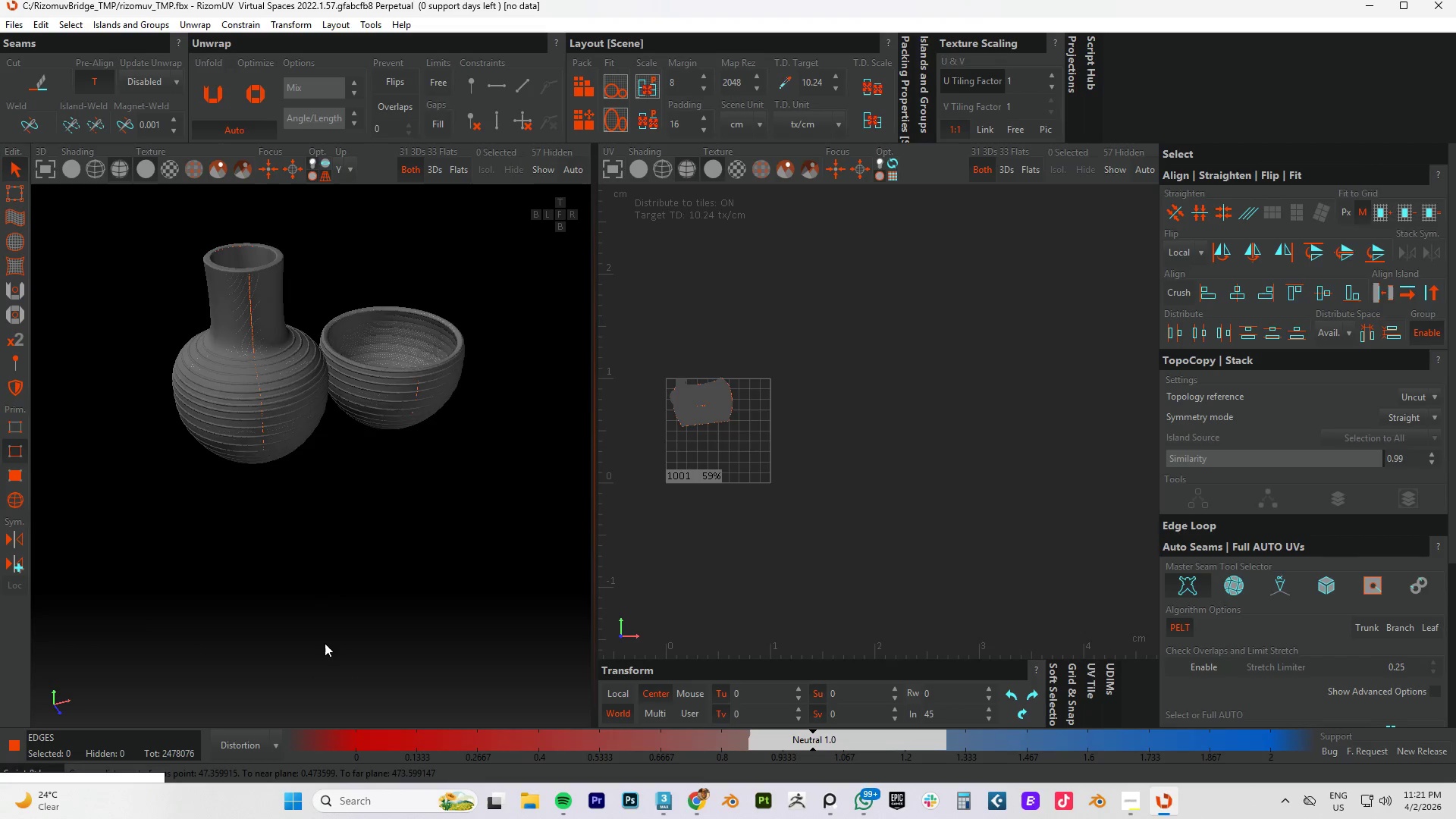 
key(Alt+AltLeft)
 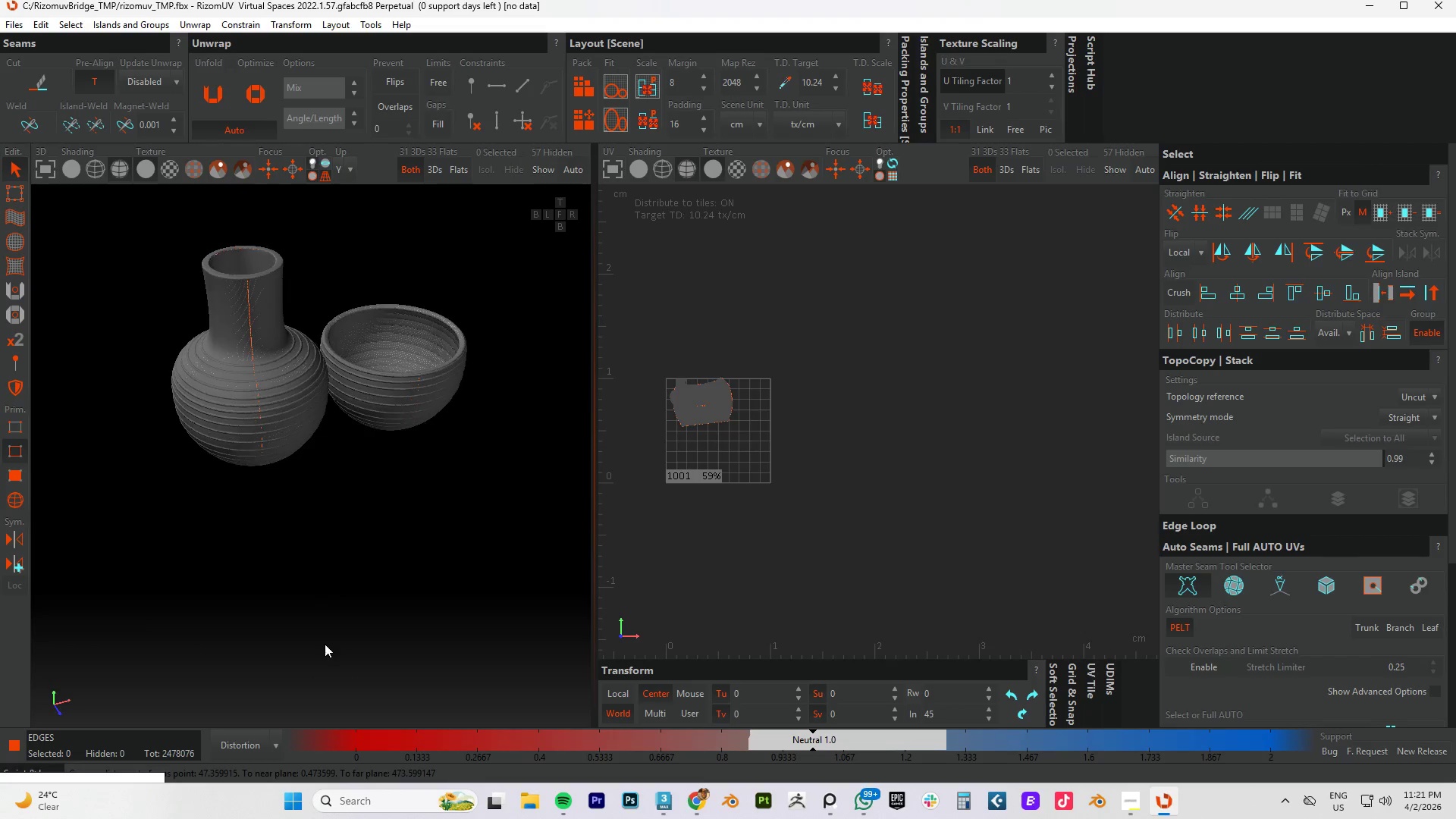 
key(Alt+AltLeft)
 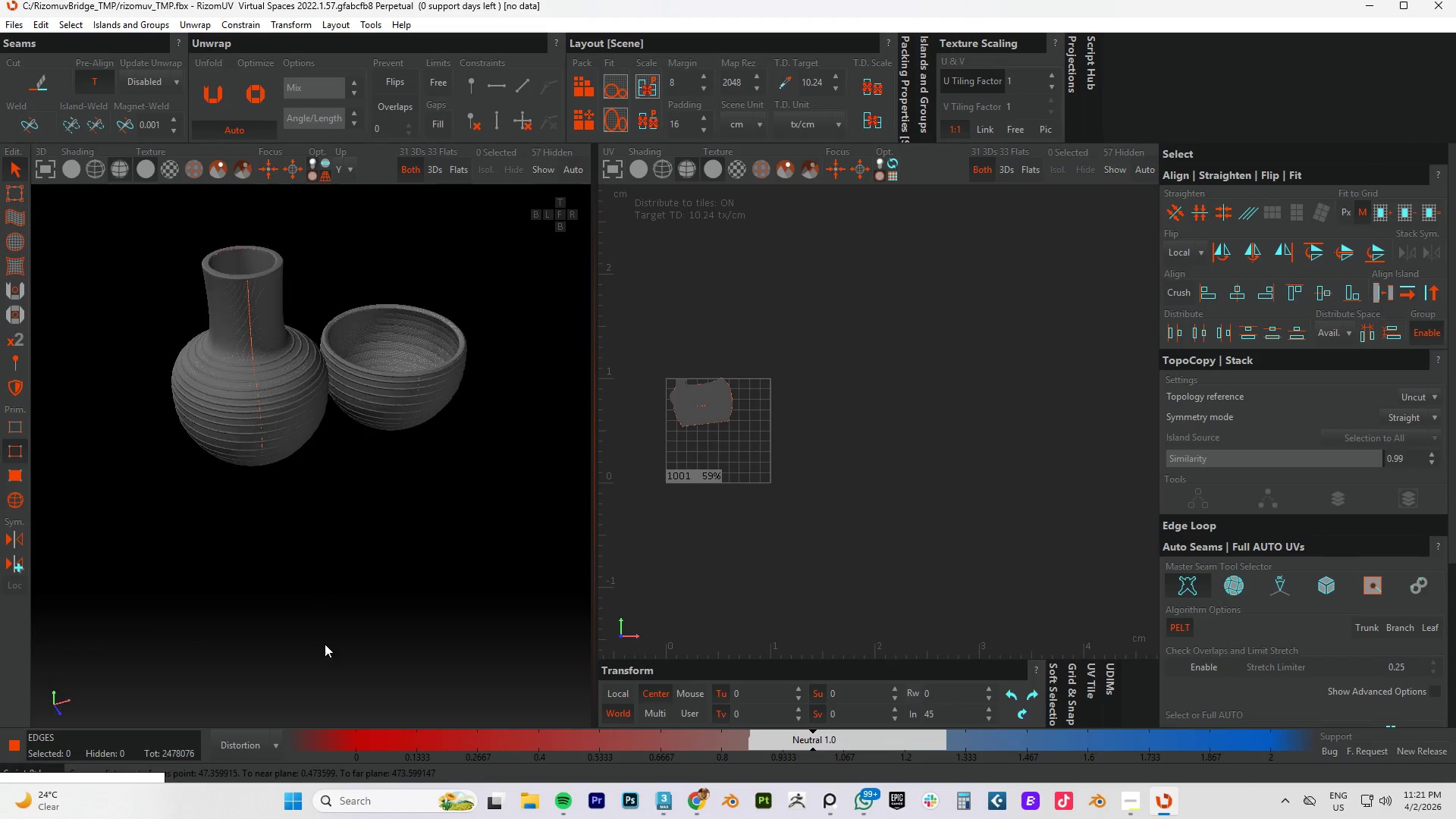 
key(Alt+AltLeft)
 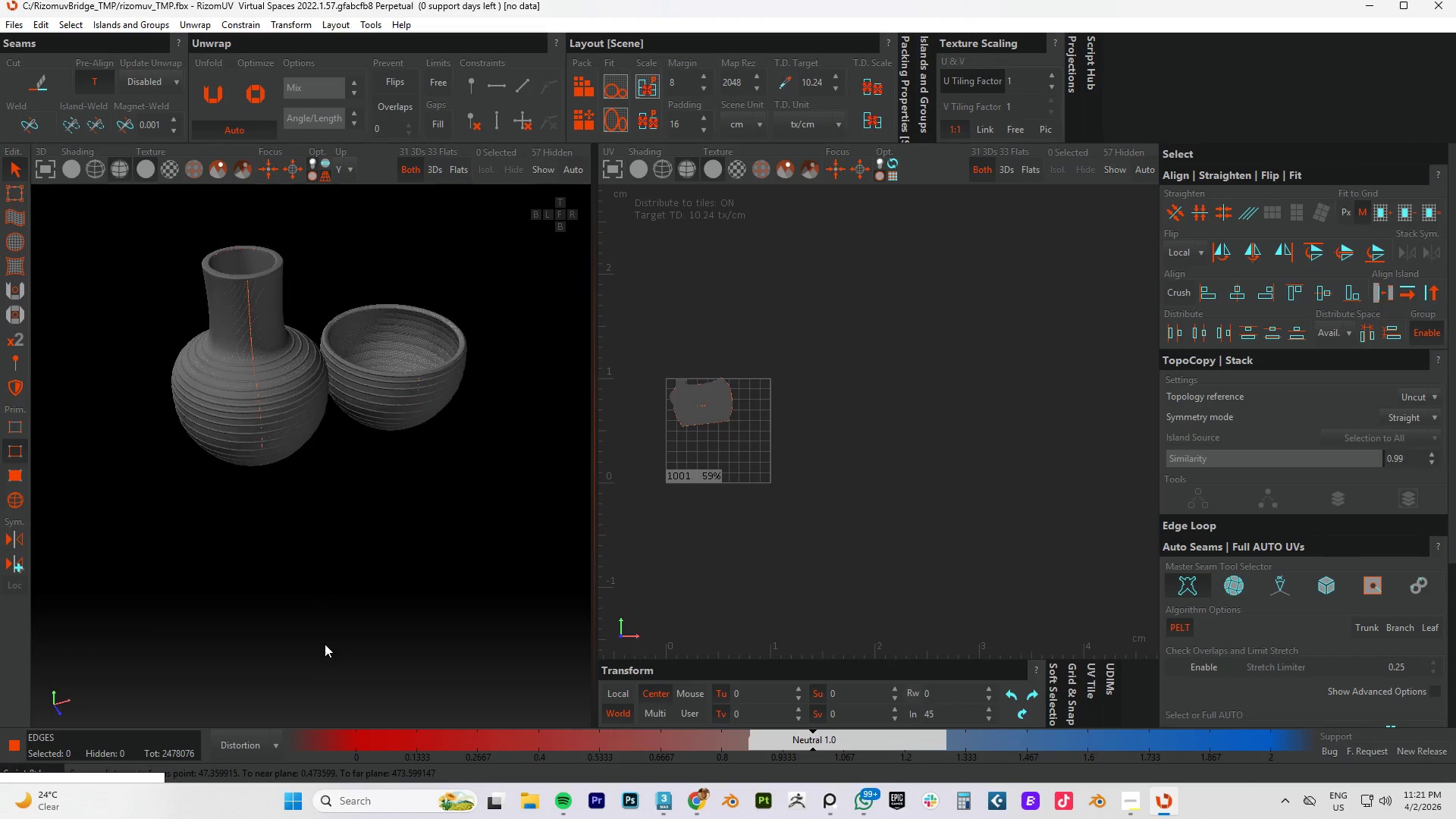 
key(Alt+AltLeft)
 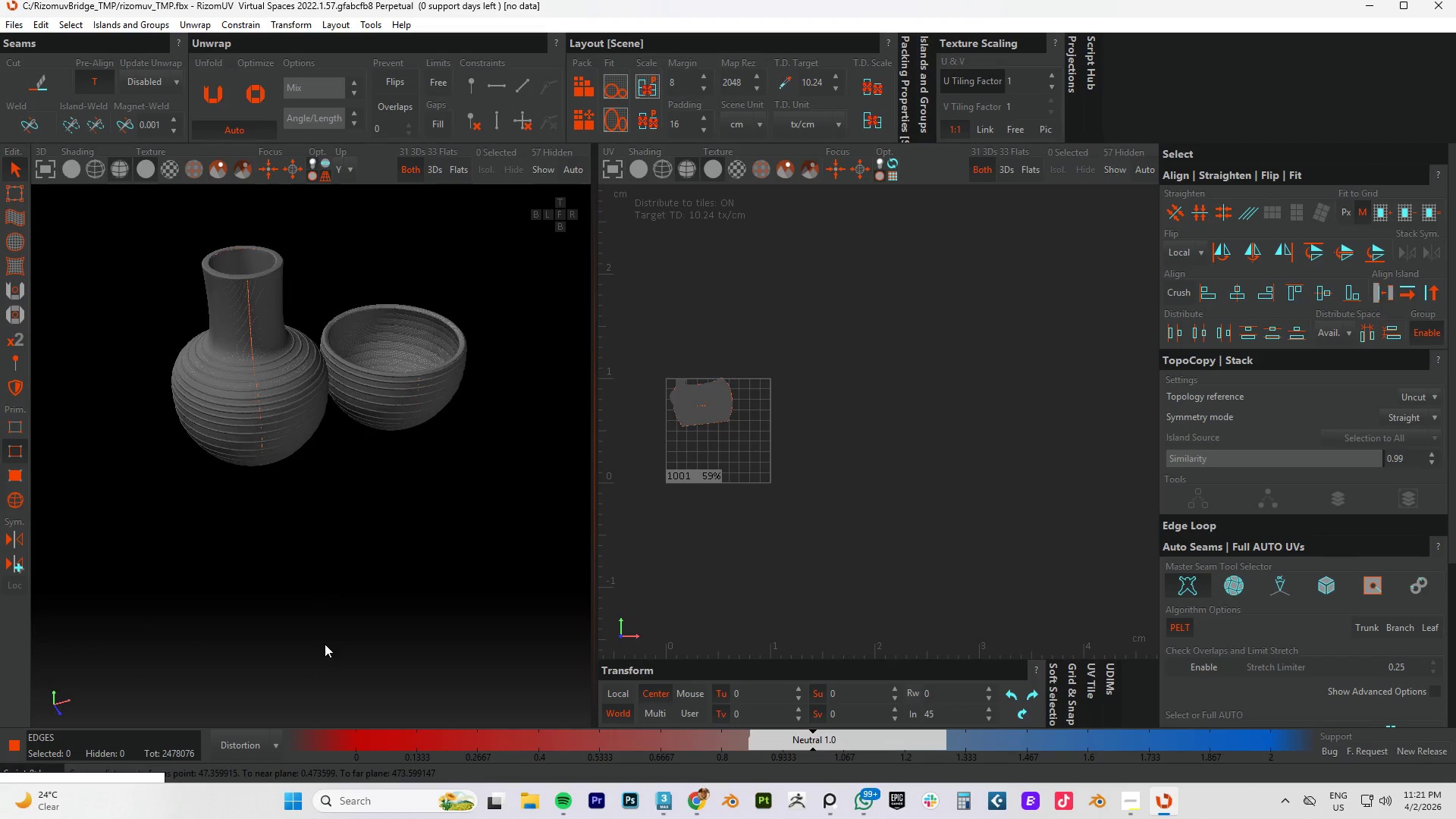 
key(Alt+AltLeft)
 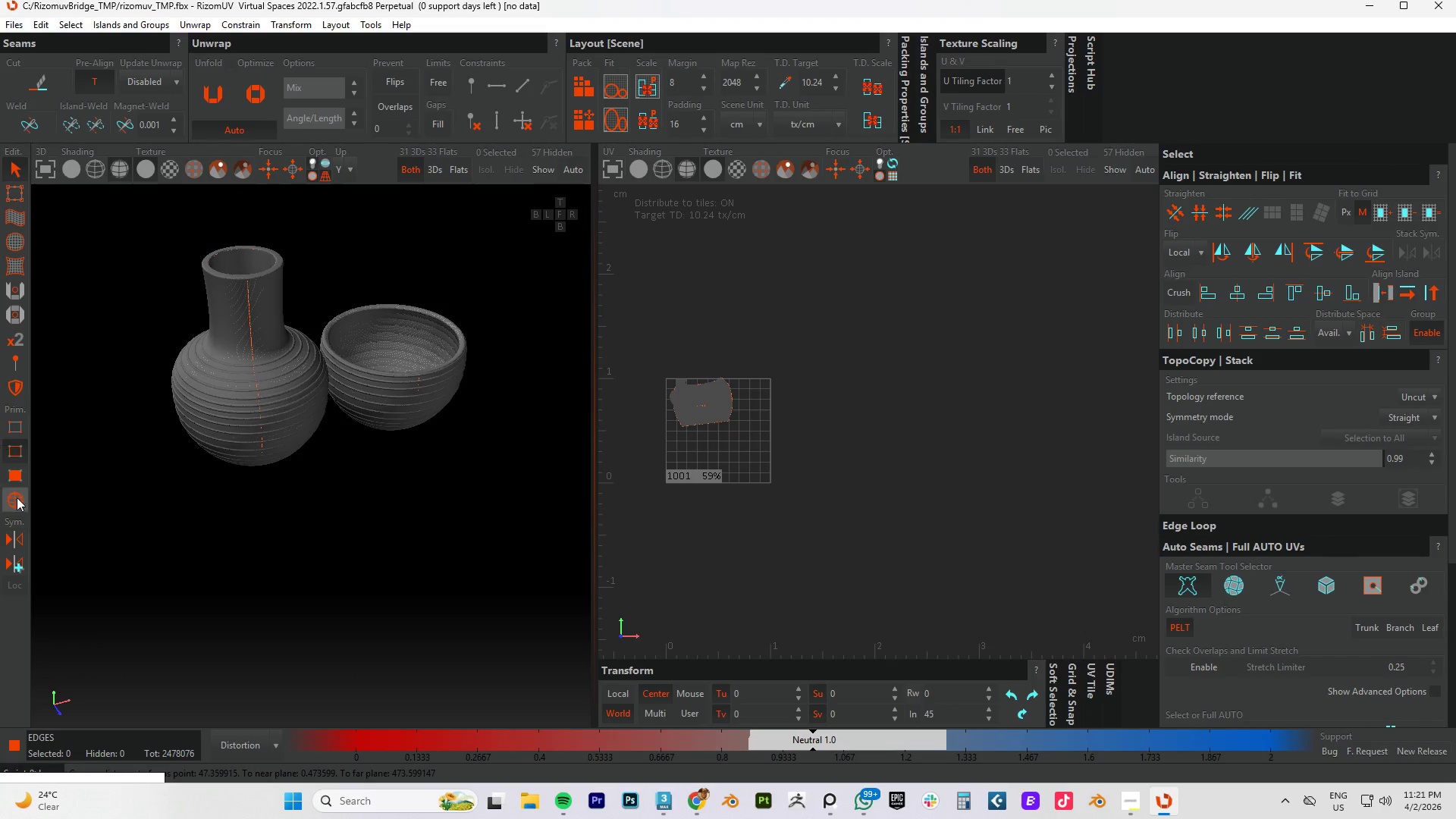 
left_click([14, 495])
 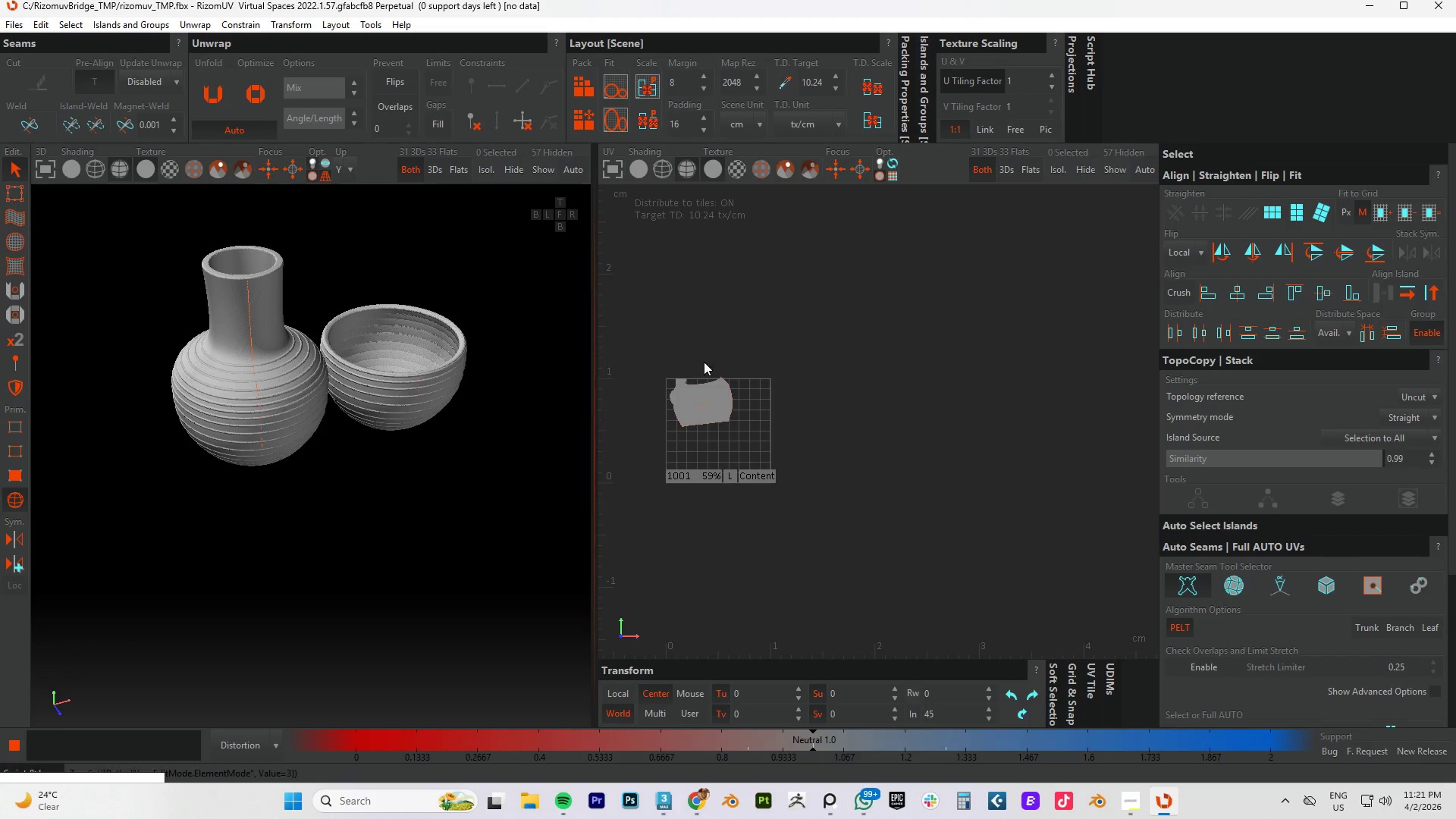 
left_click_drag(start_coordinate=[833, 313], to_coordinate=[636, 493])
 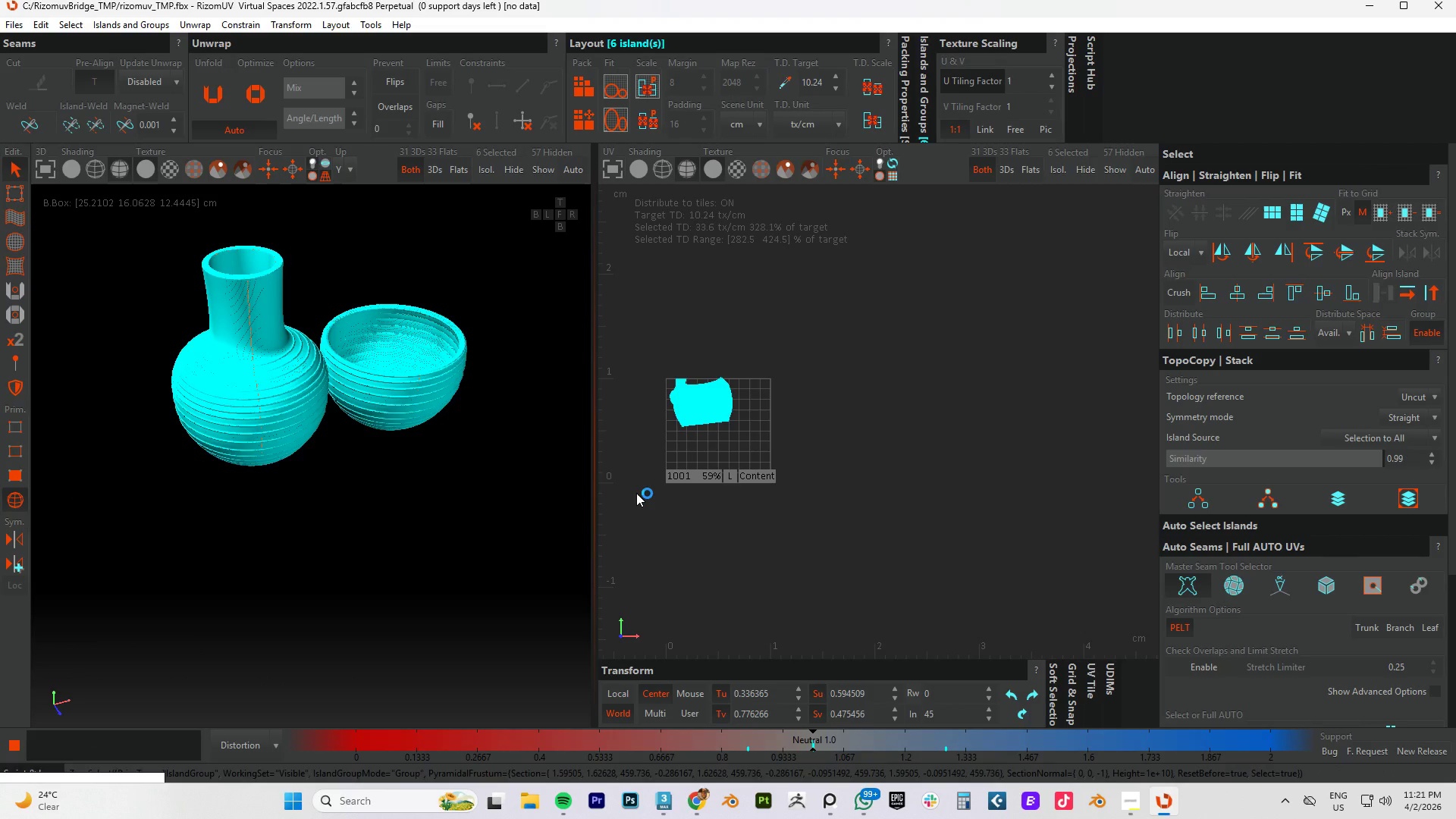 
key(U)
 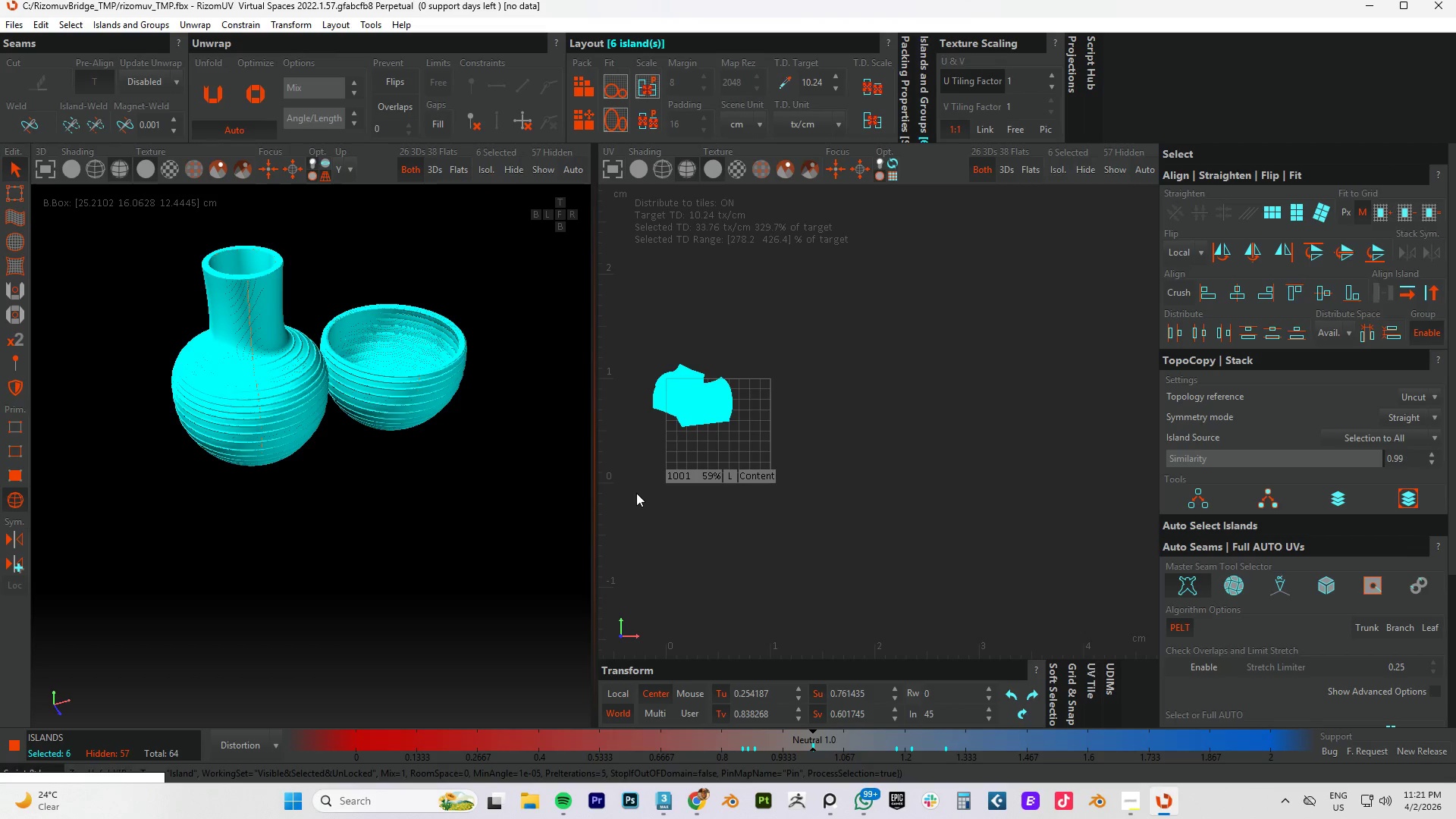 
wait(43.92)
 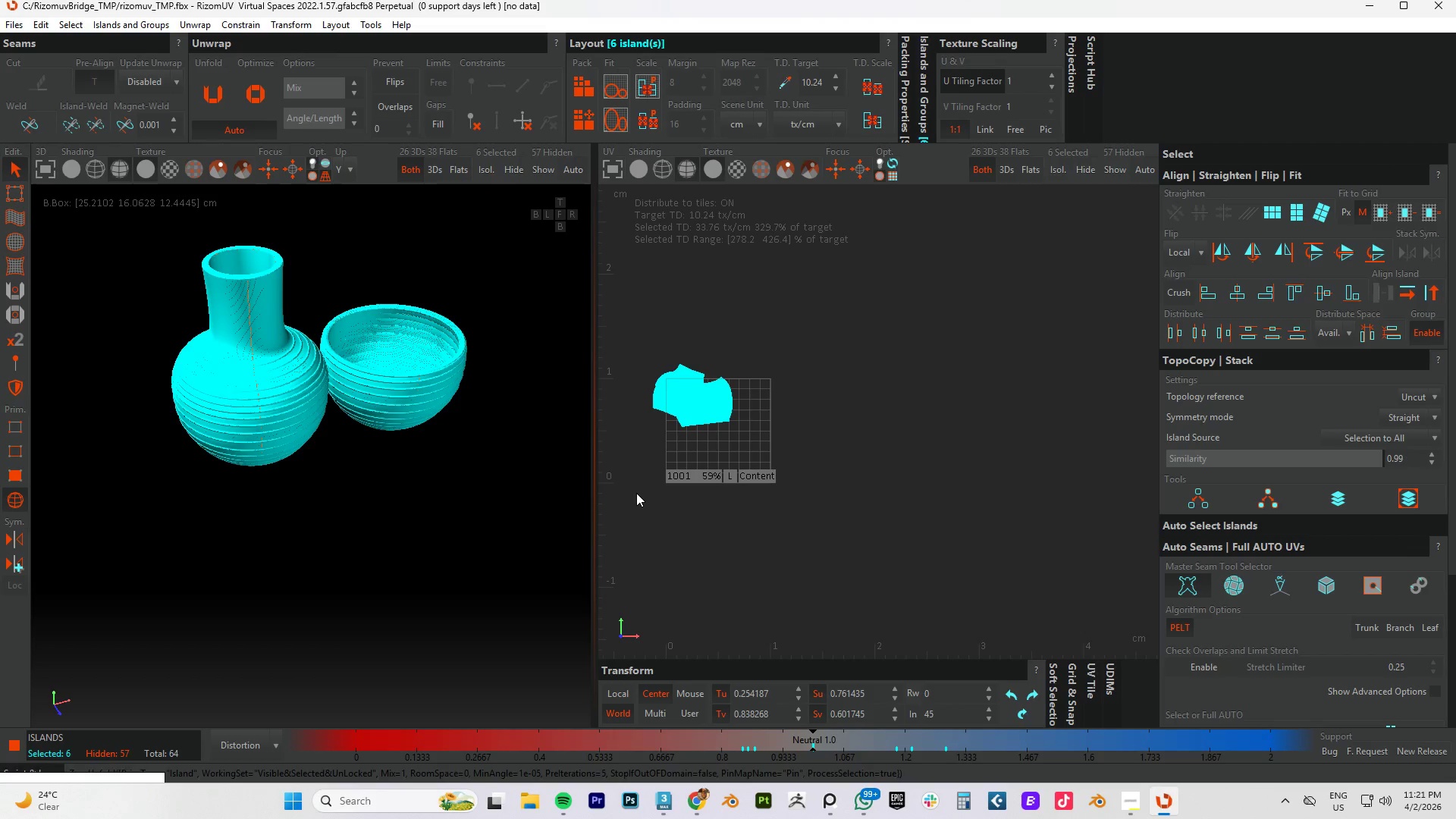 
scroll: coordinate [746, 426], scroll_direction: down, amount: 1.0
 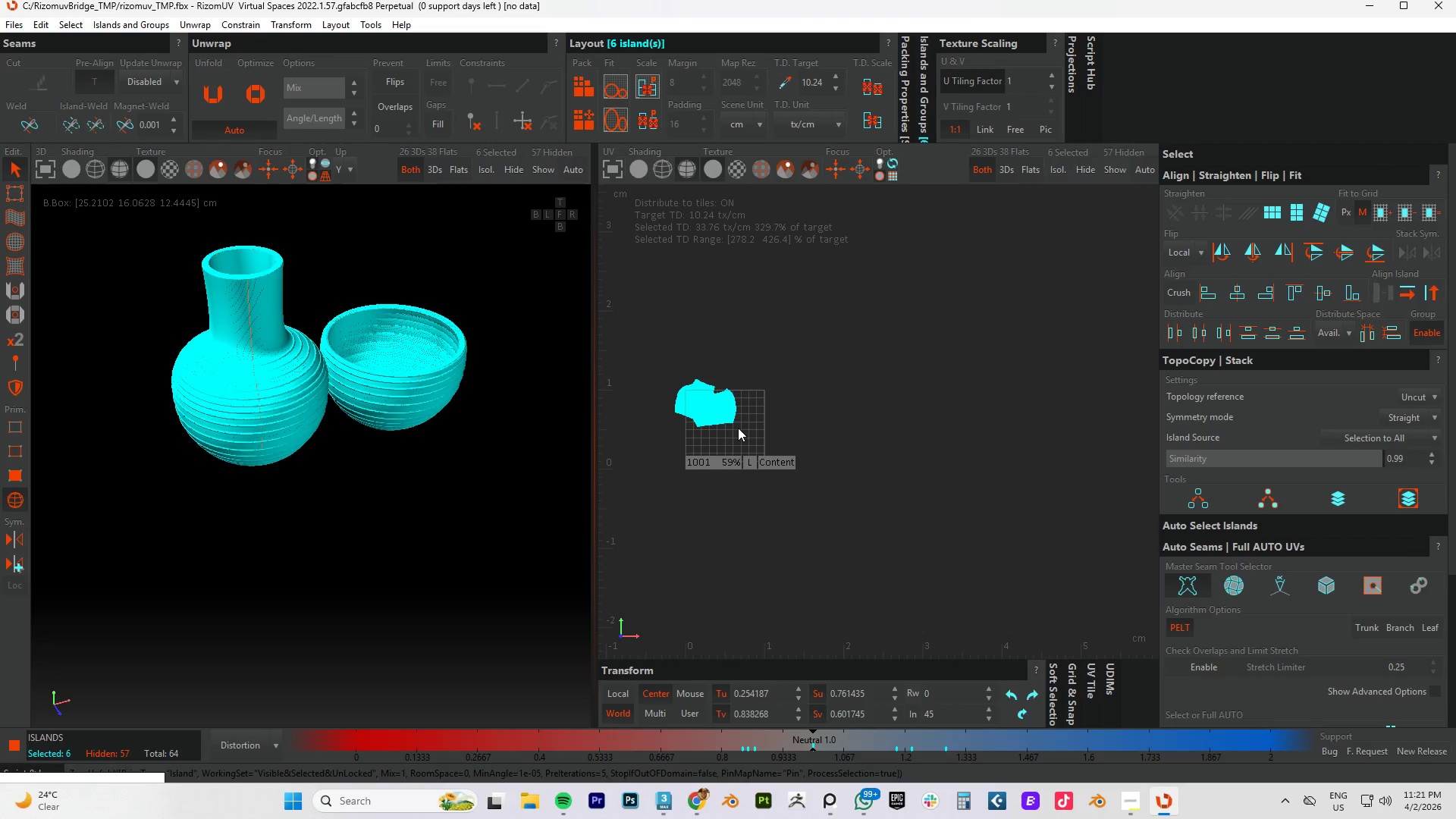 
key(P)
 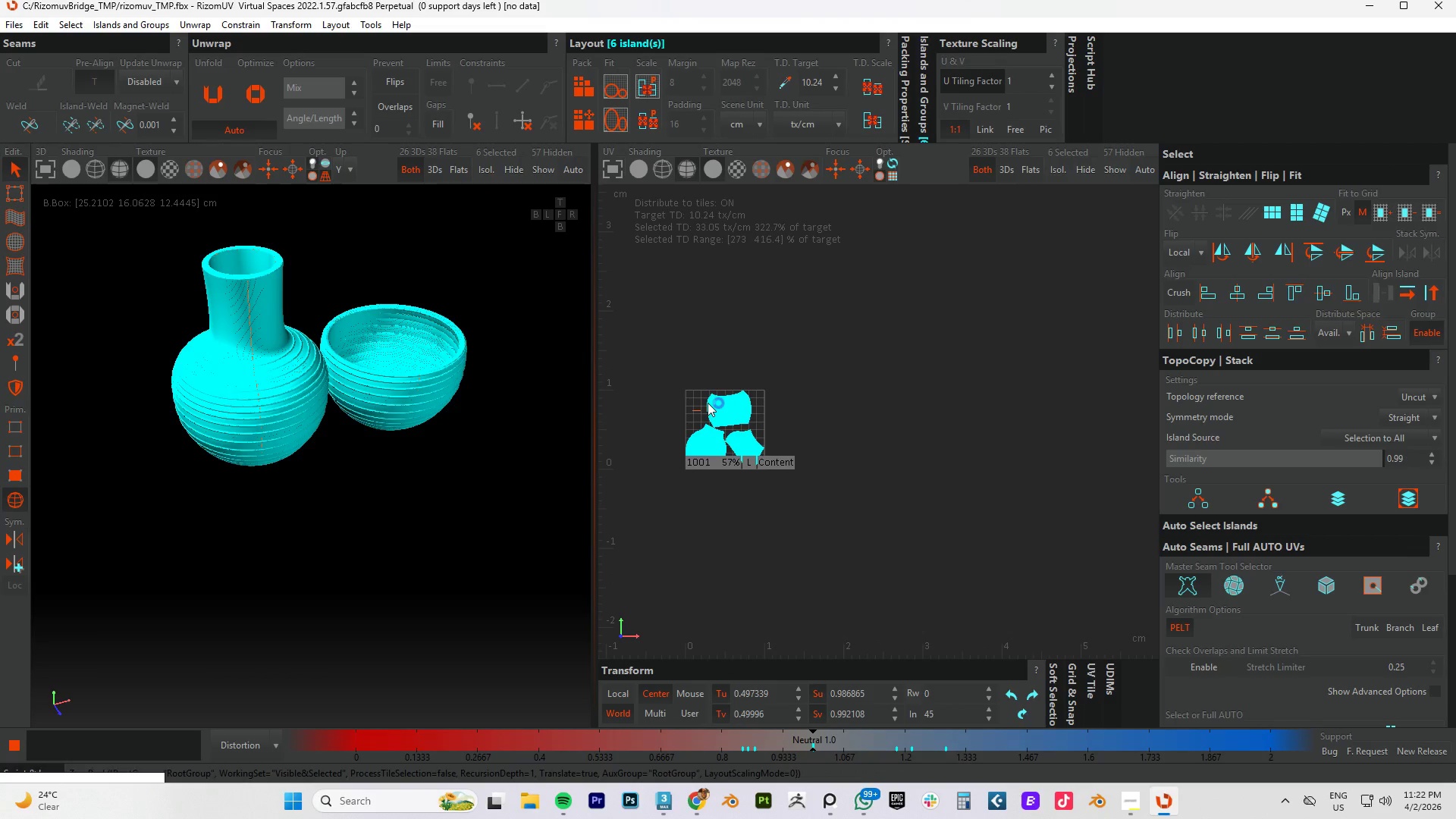 
wait(7.41)
 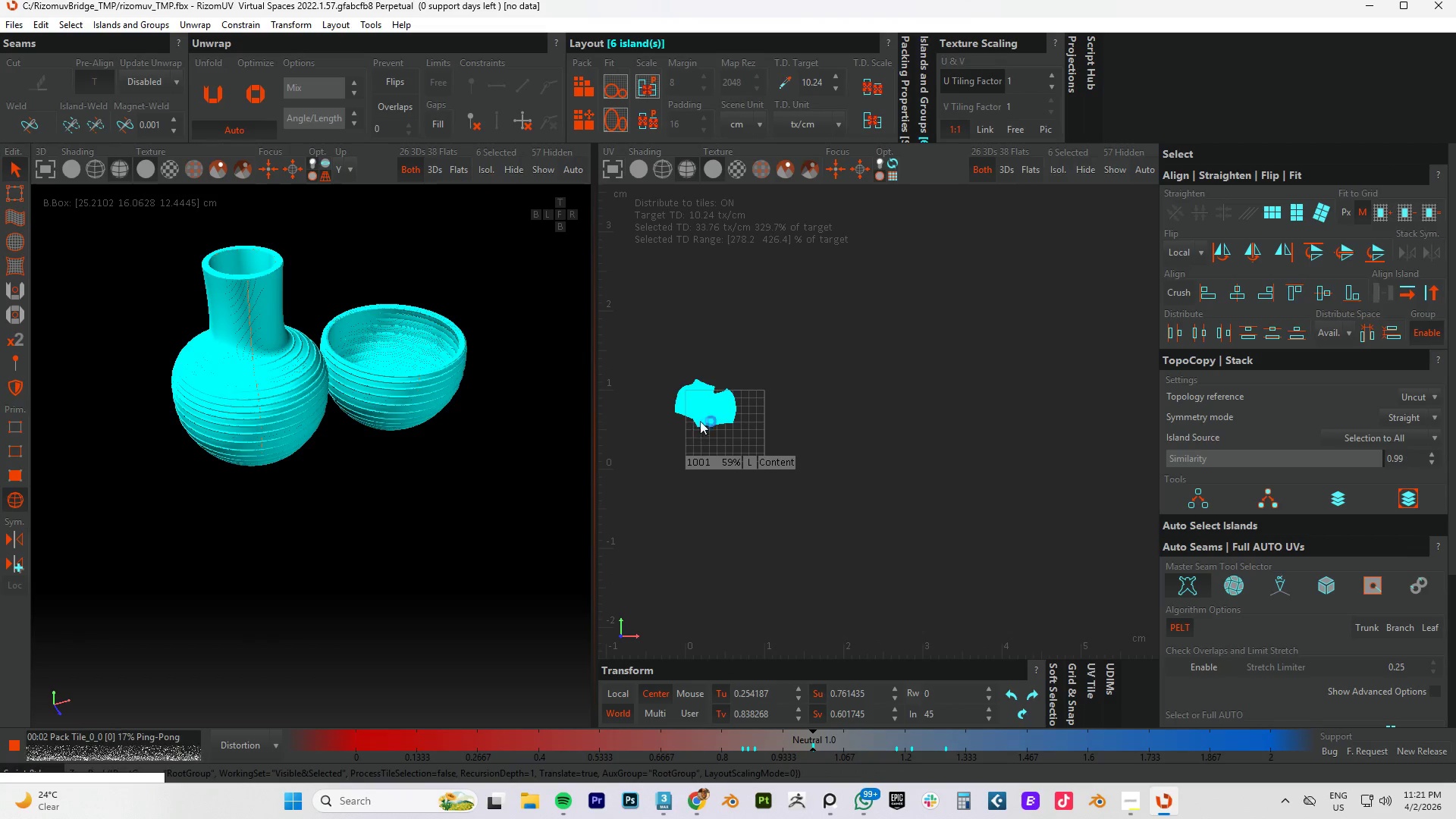 
scroll: coordinate [725, 465], scroll_direction: up, amount: 4.0
 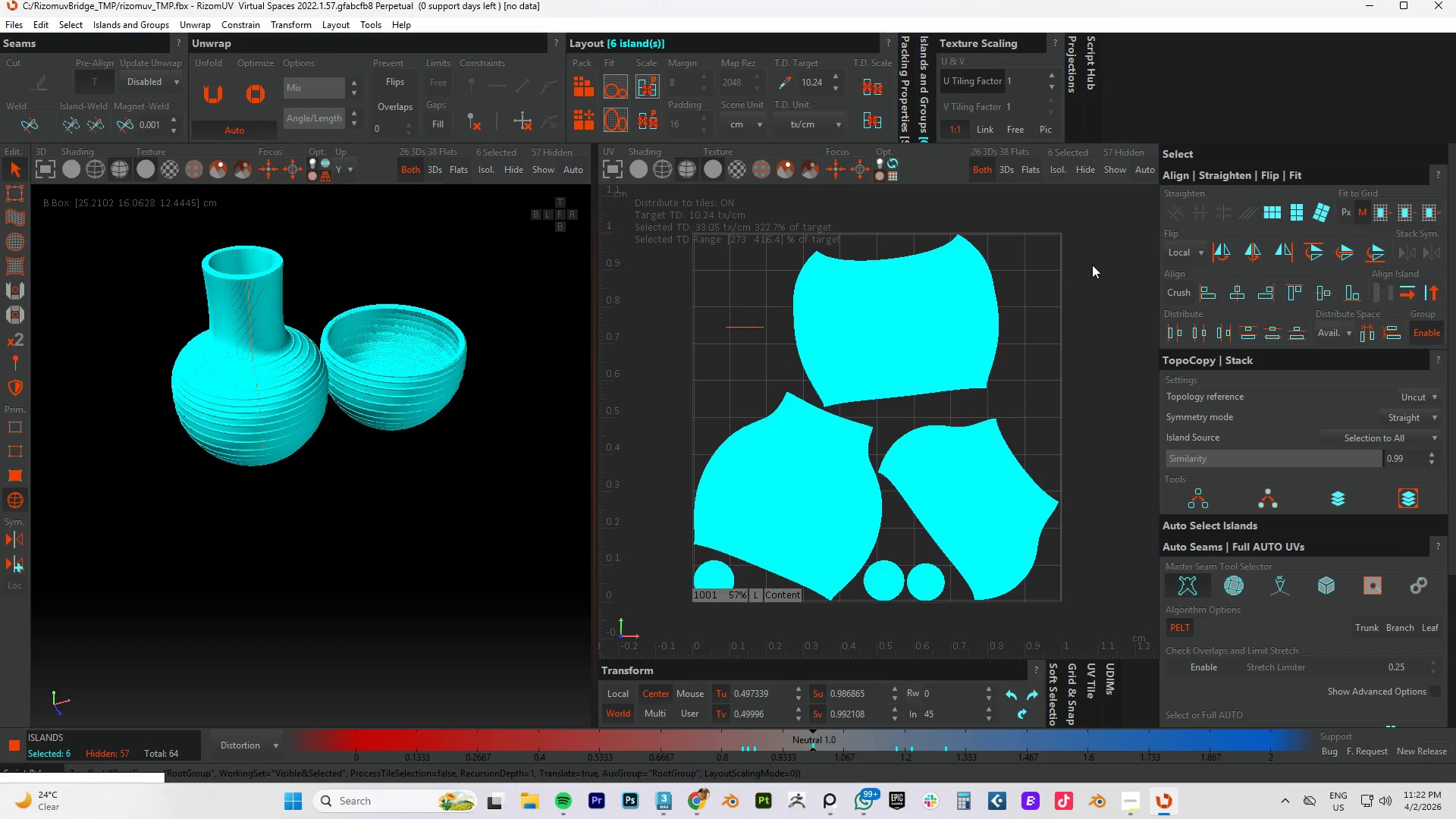 
left_click_drag(start_coordinate=[720, 304], to_coordinate=[776, 353])
 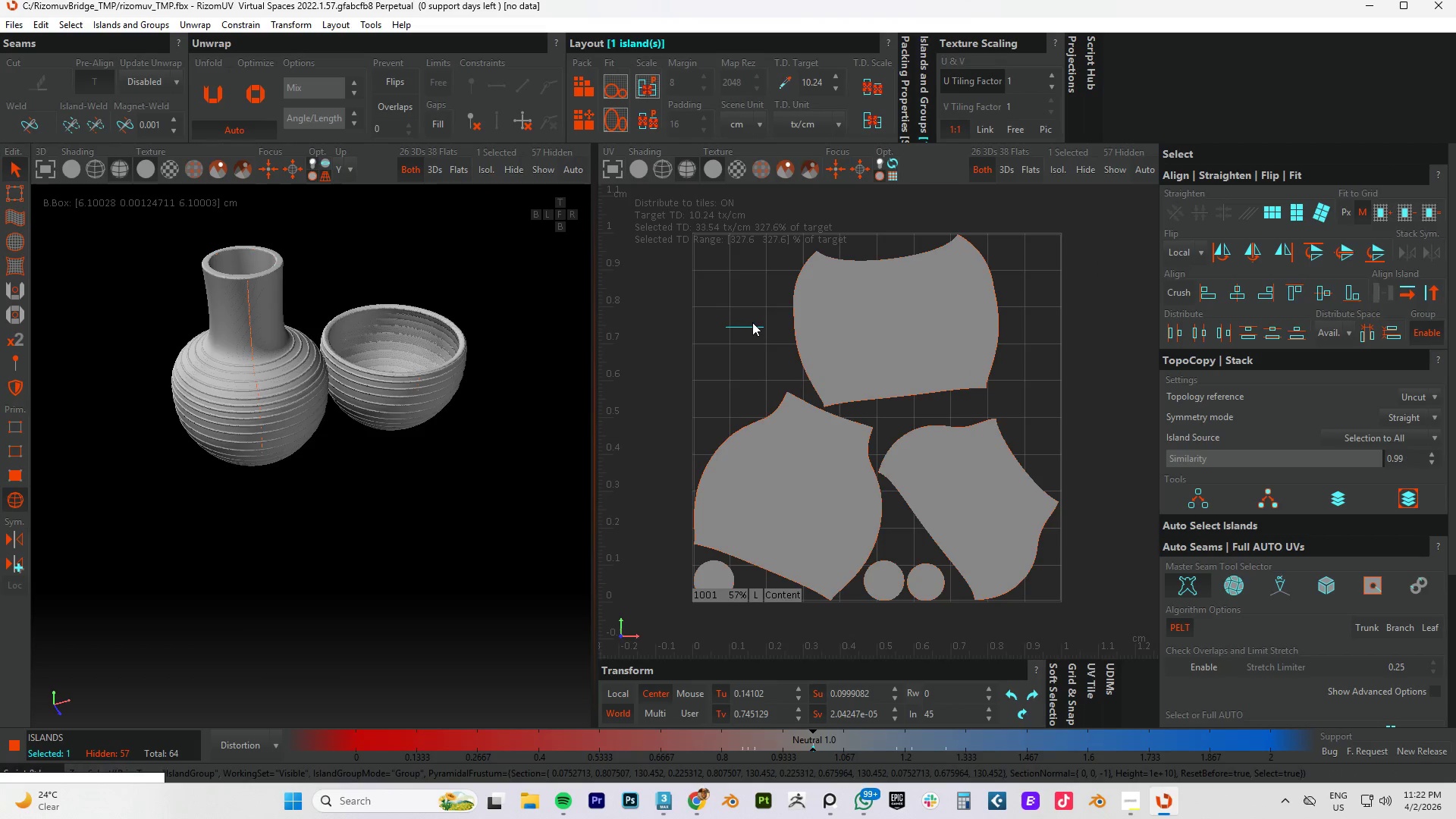 
hold_key(key=AltLeft, duration=1.5)
 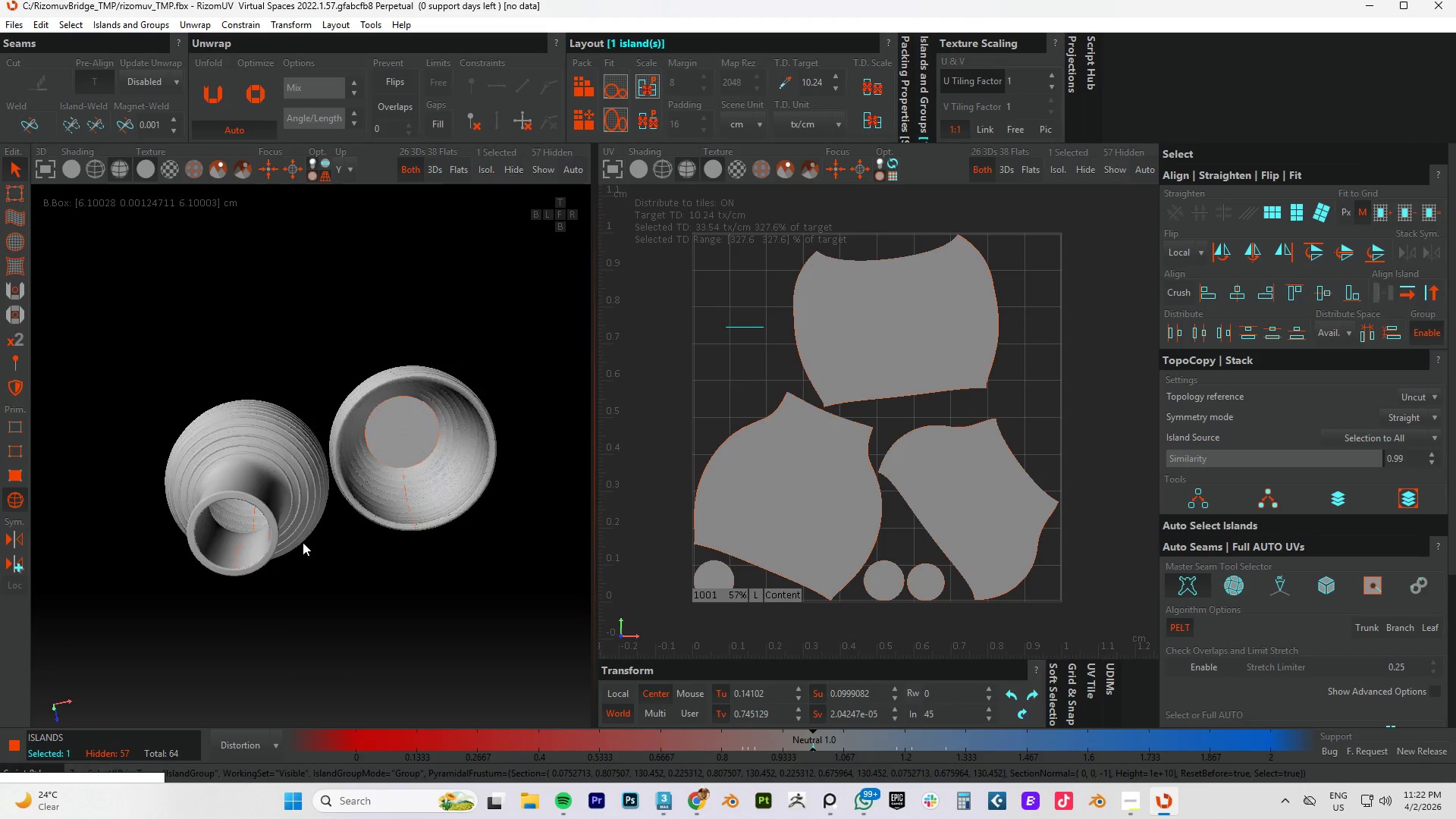 
hold_key(key=AltLeft, duration=1.52)
 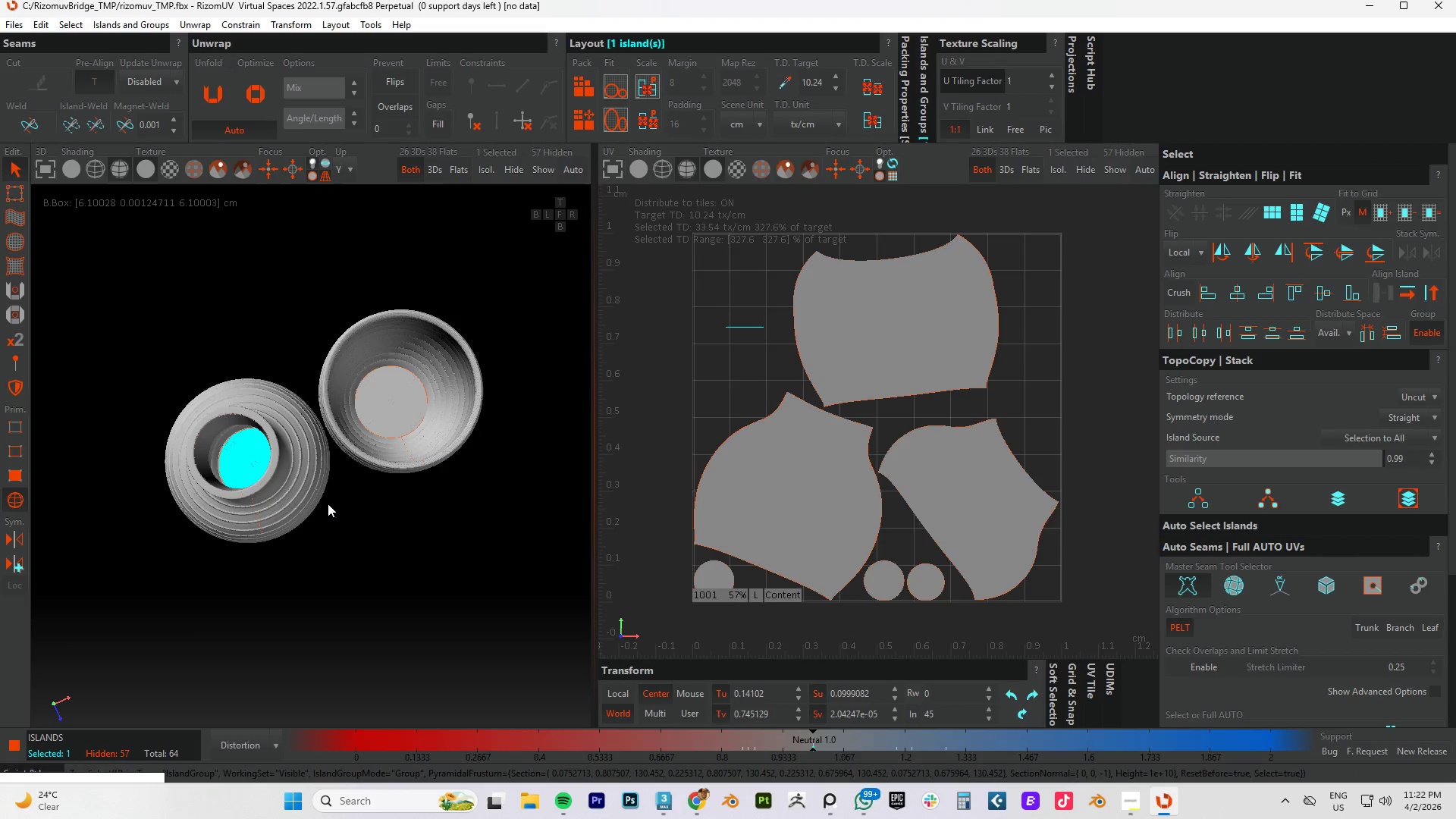 
key(Alt+AltLeft)
 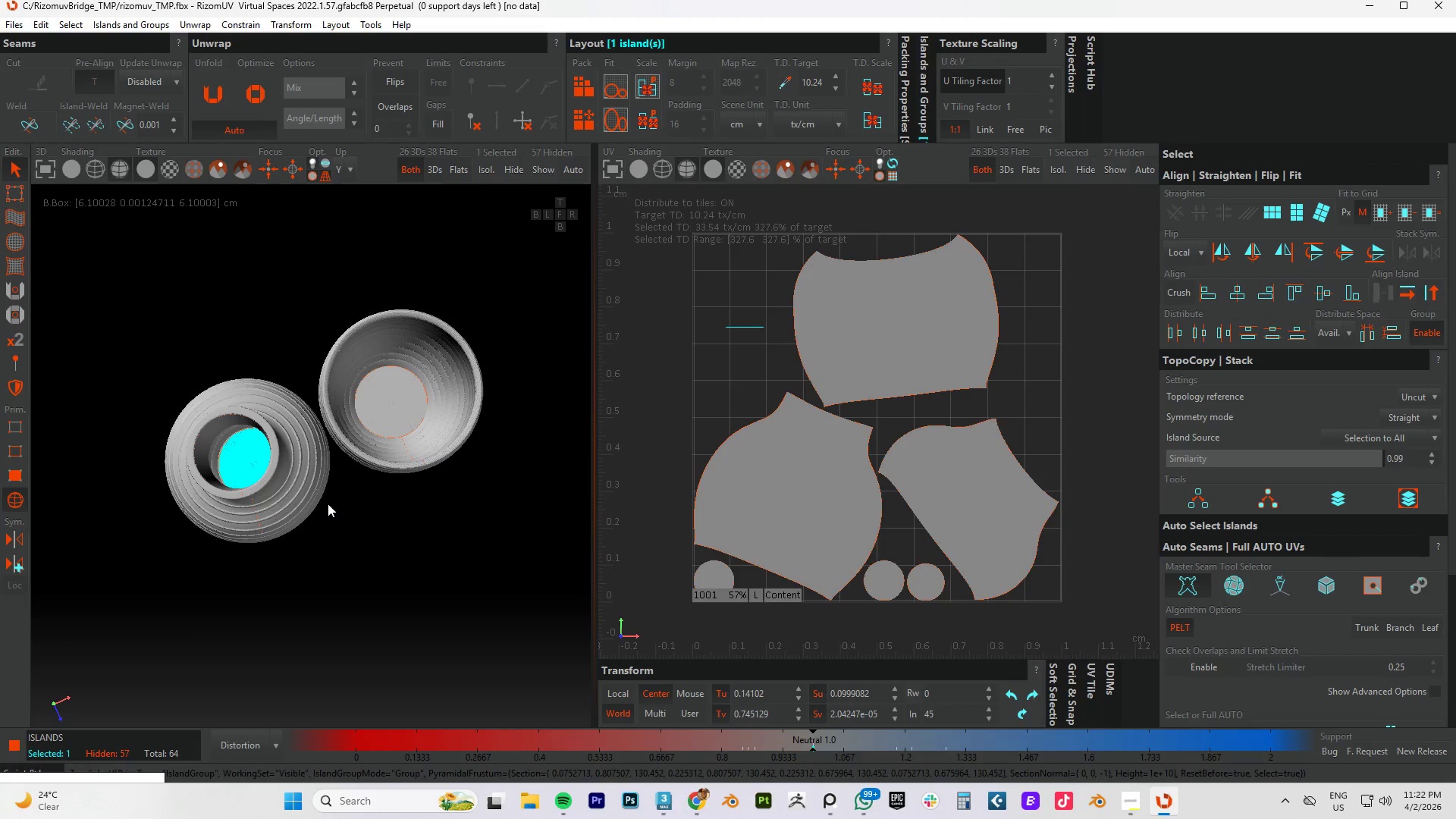 
key(Alt+AltLeft)
 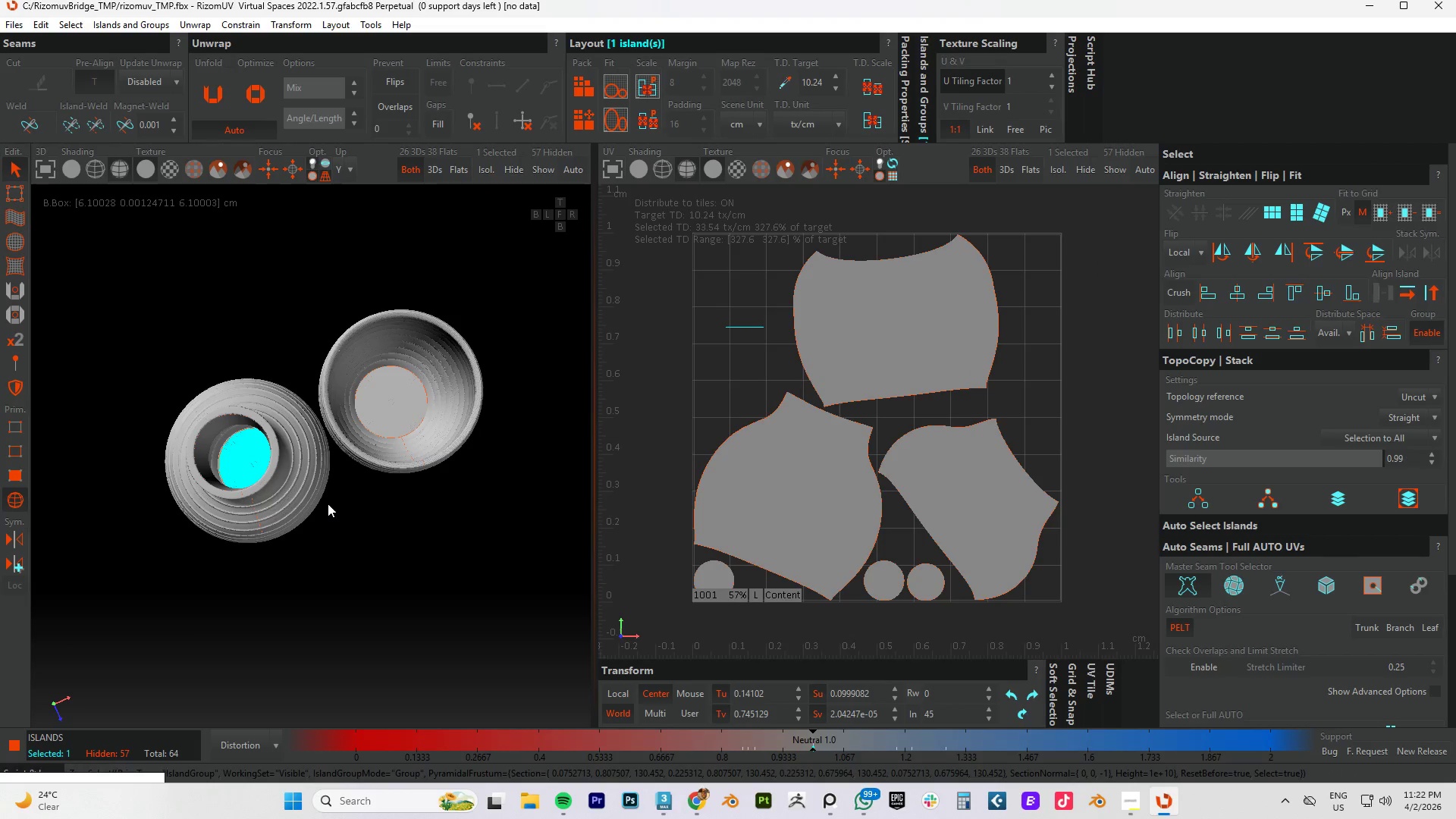 
key(Alt+AltLeft)
 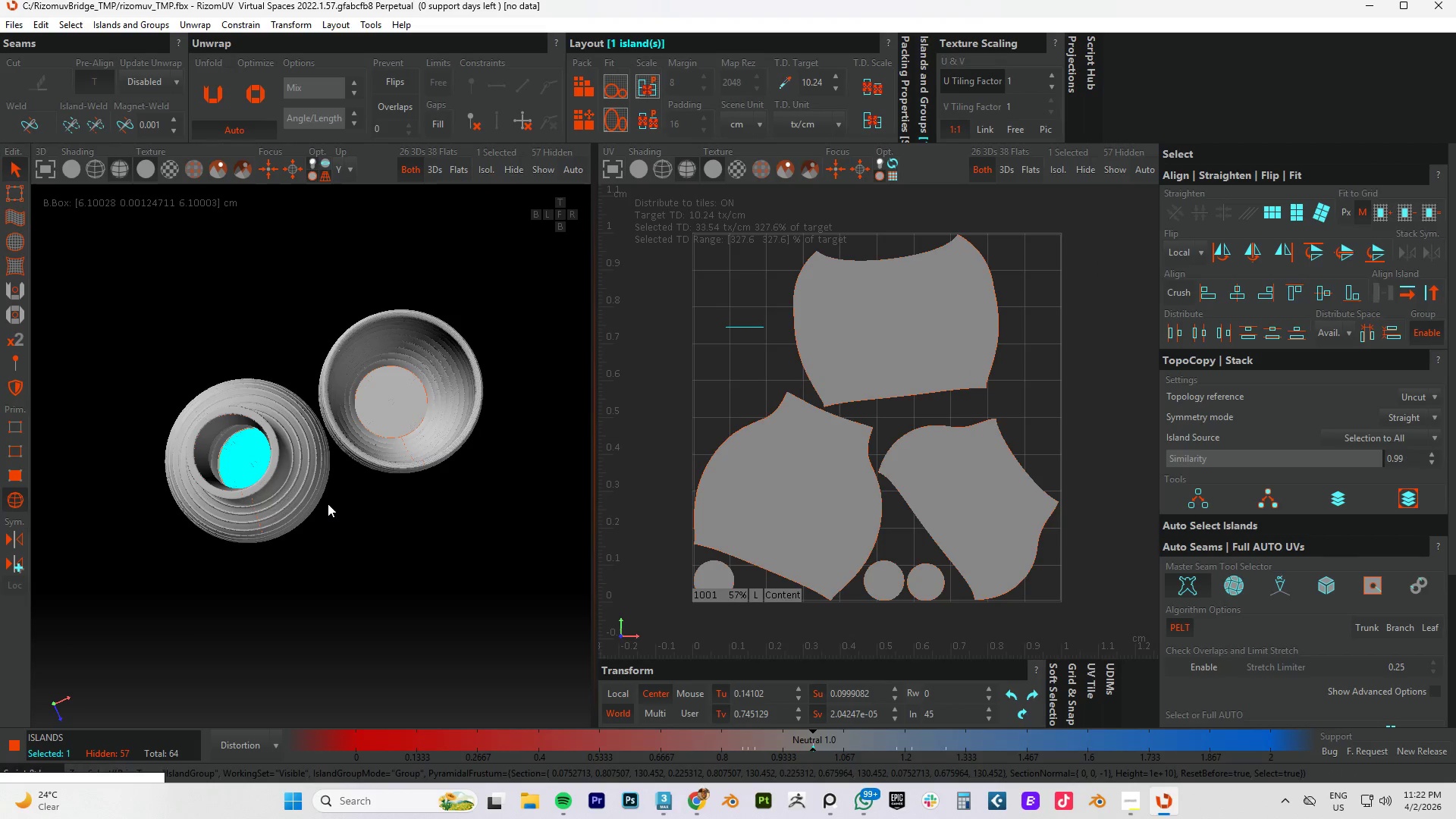 
key(Alt+AltLeft)
 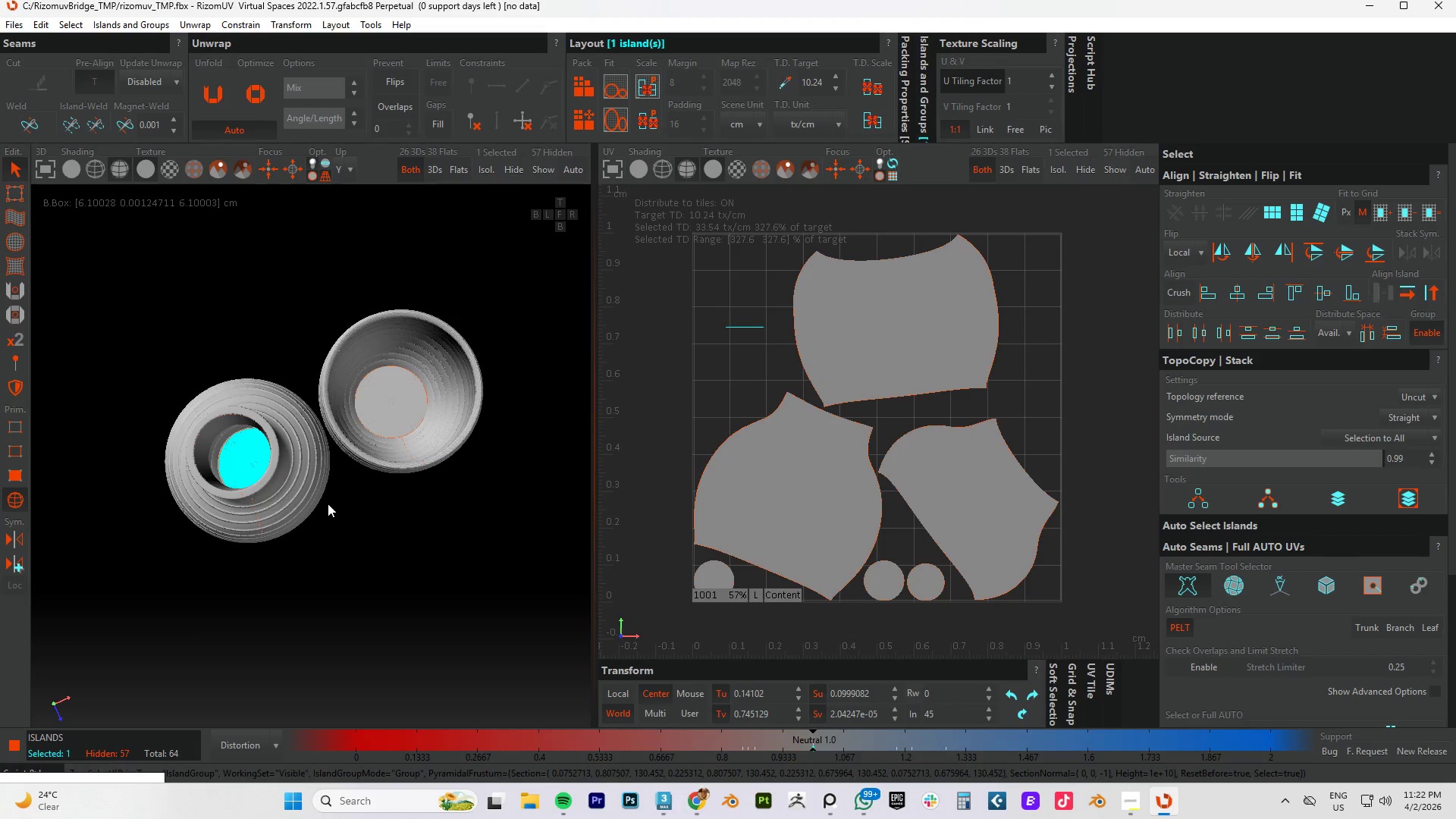 
key(Alt+AltLeft)
 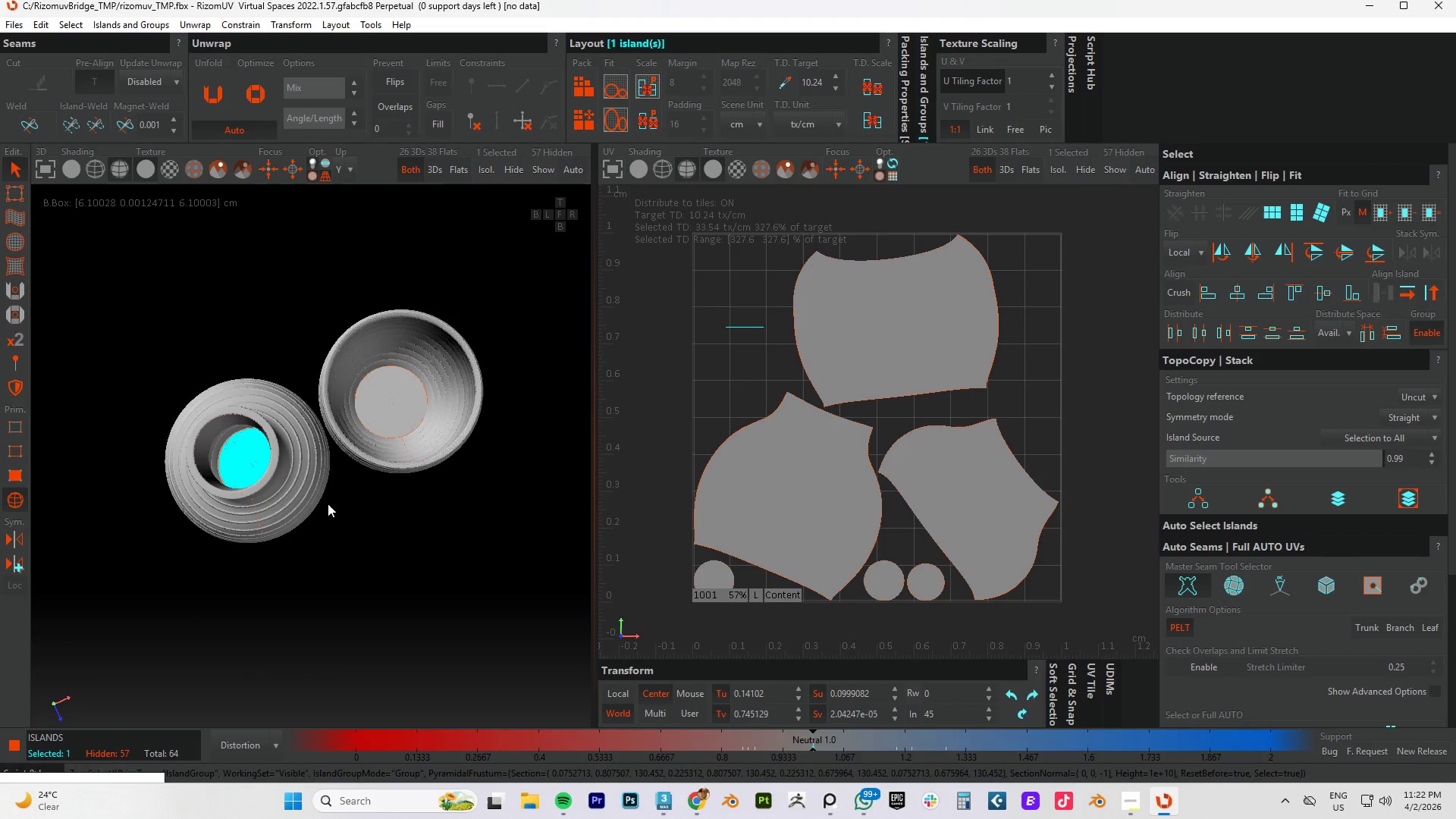 
key(Alt+AltLeft)
 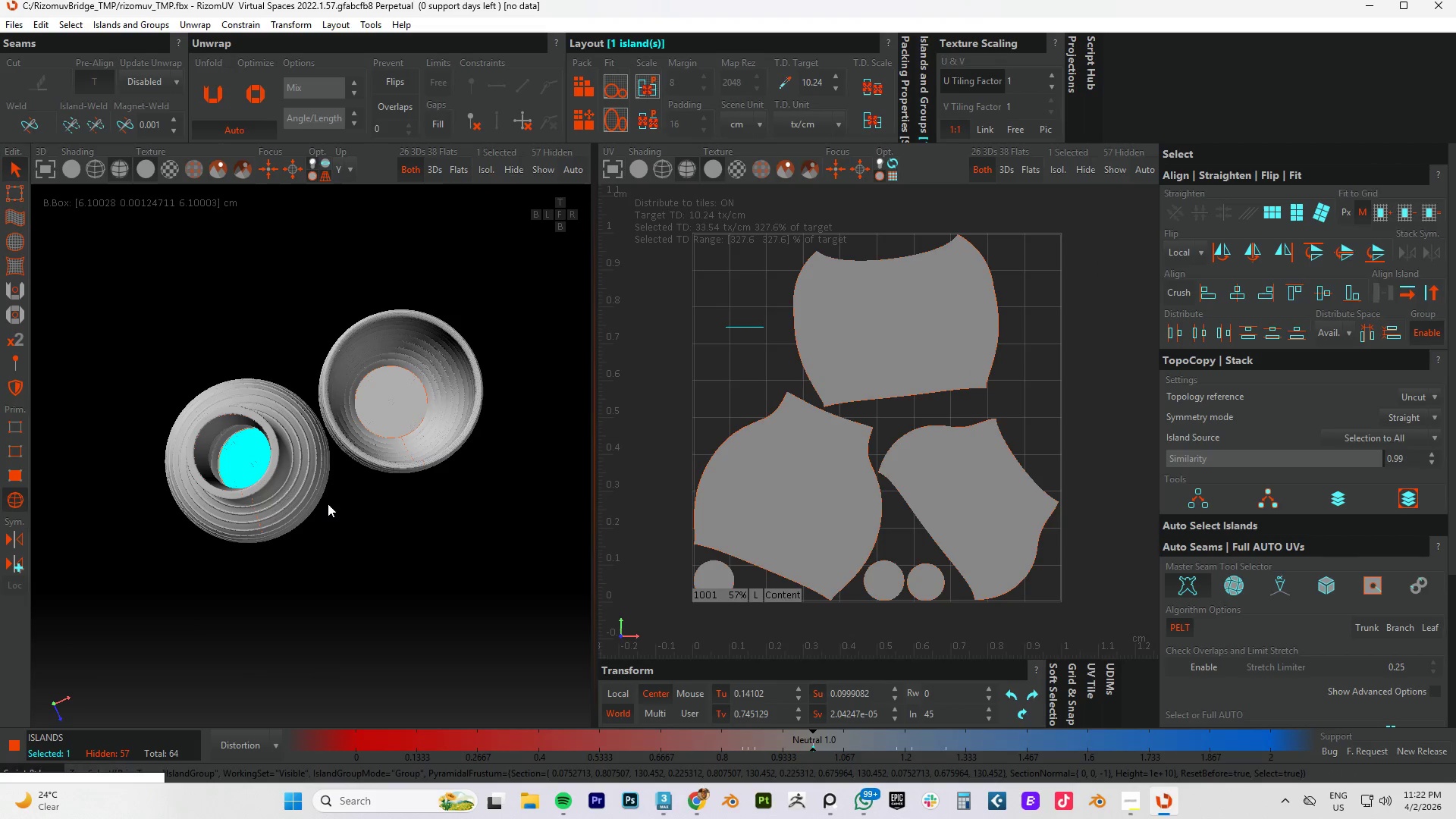 
key(Alt+AltLeft)
 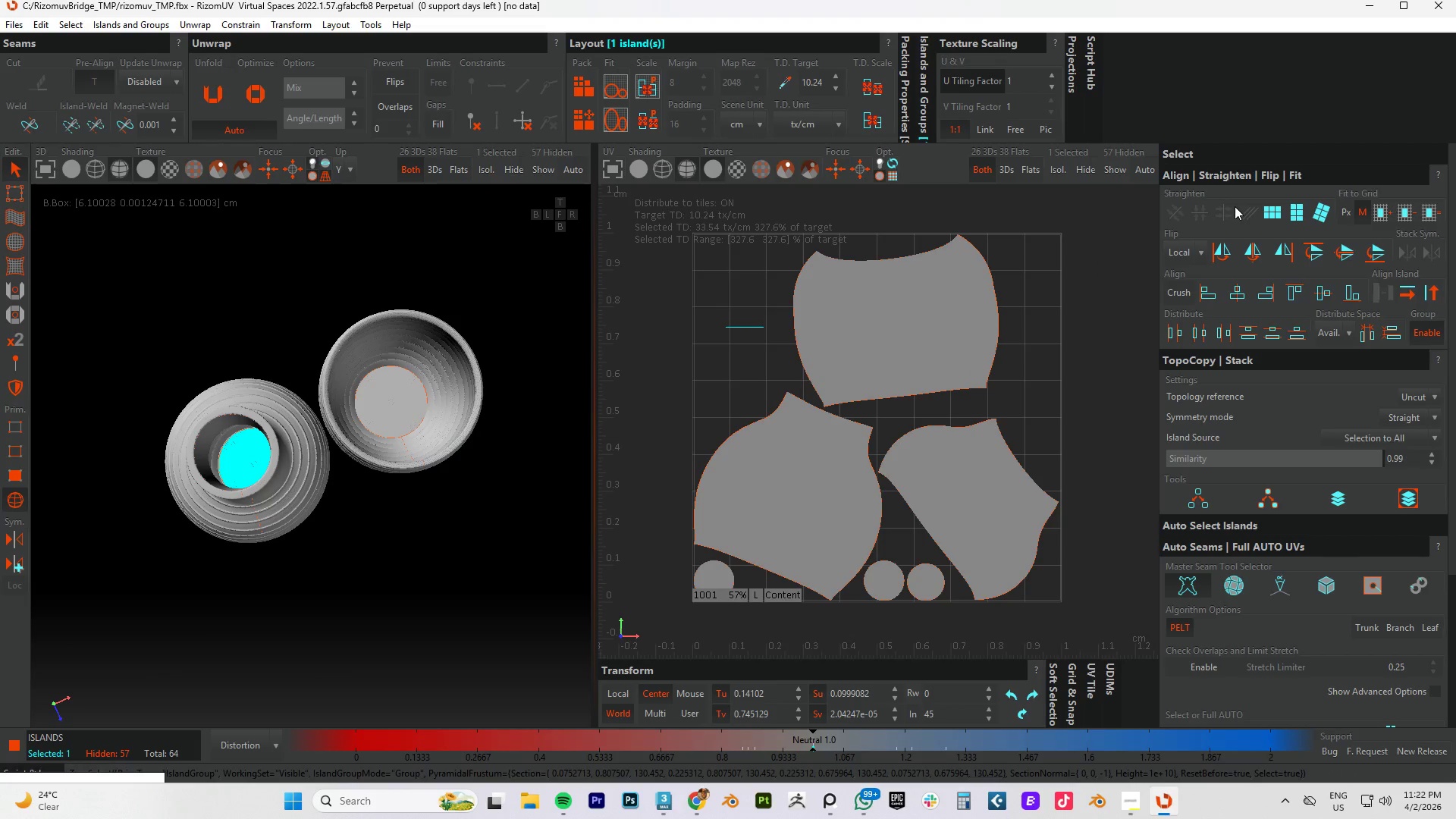 
key(U)
 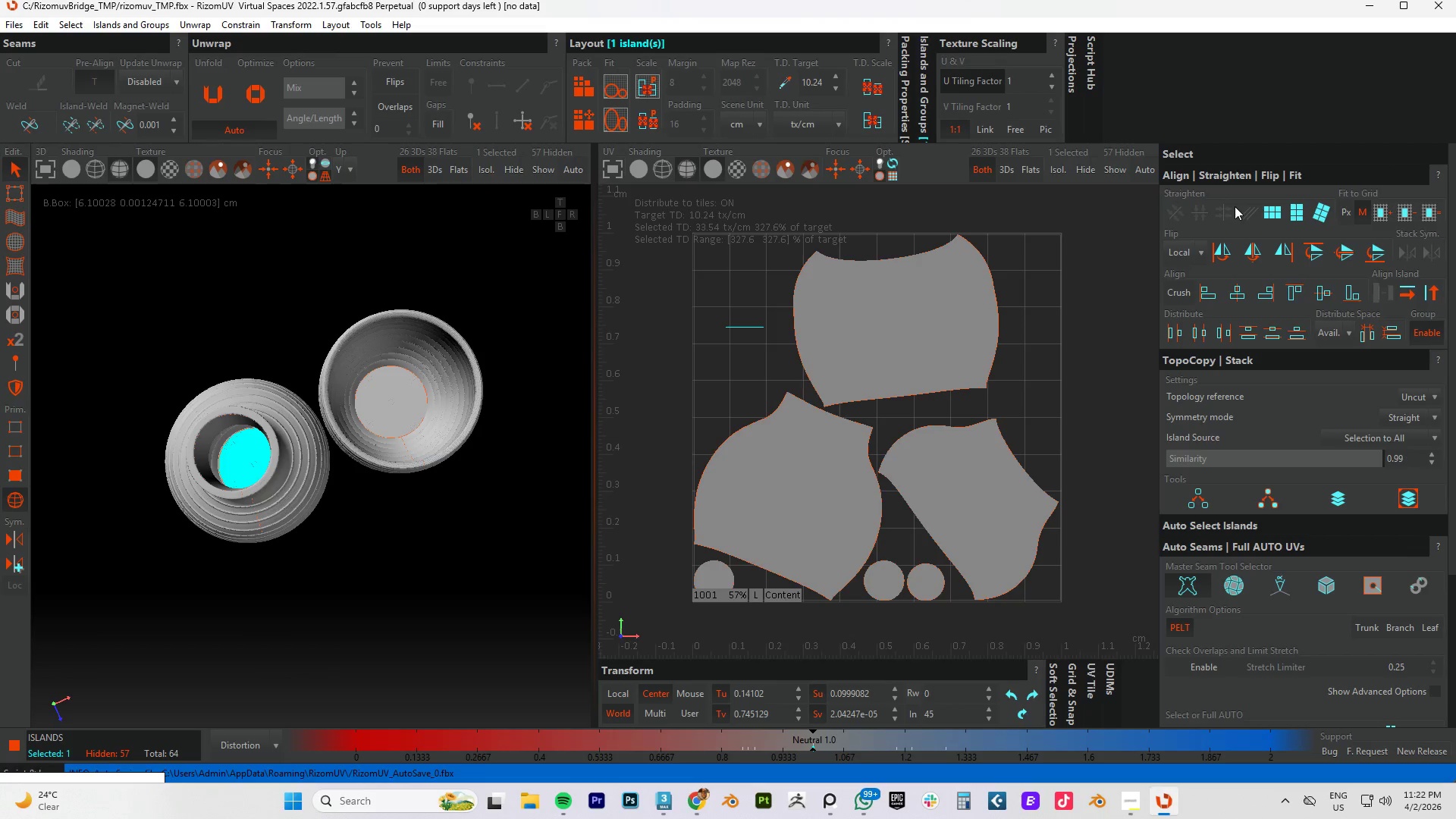 
wait(5.03)
 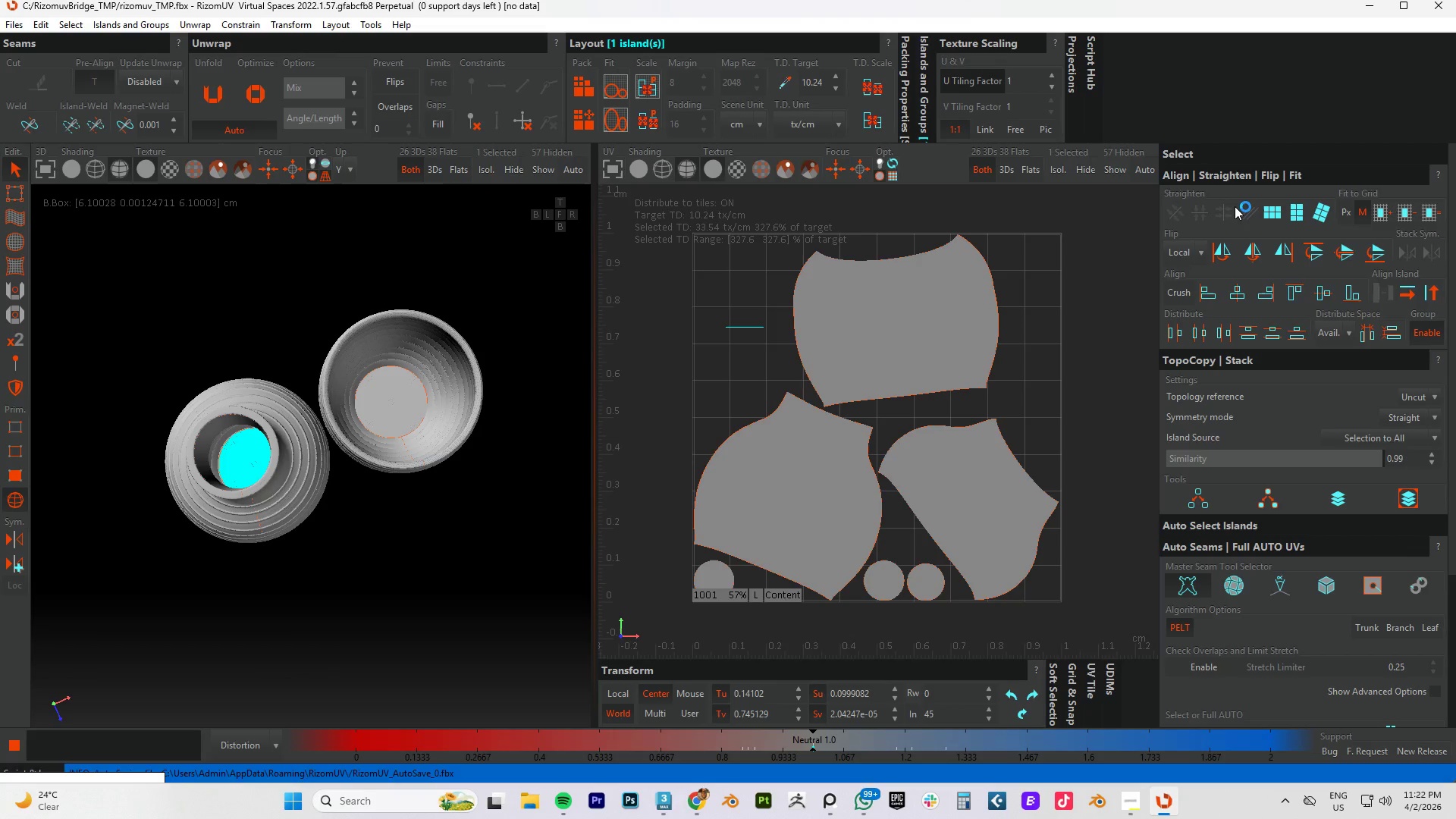 
key(P)
 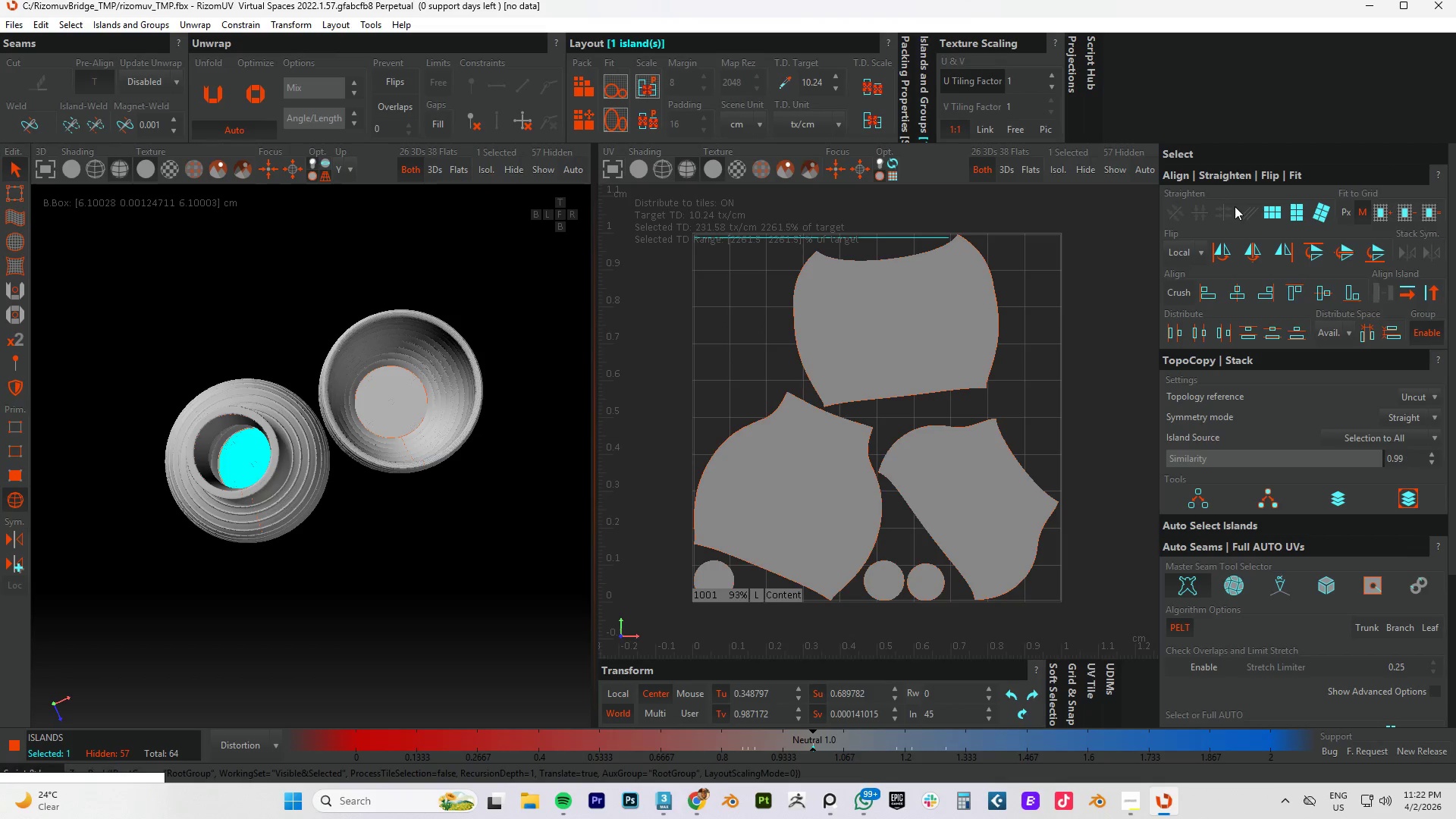 
scroll: coordinate [838, 367], scroll_direction: down, amount: 3.0
 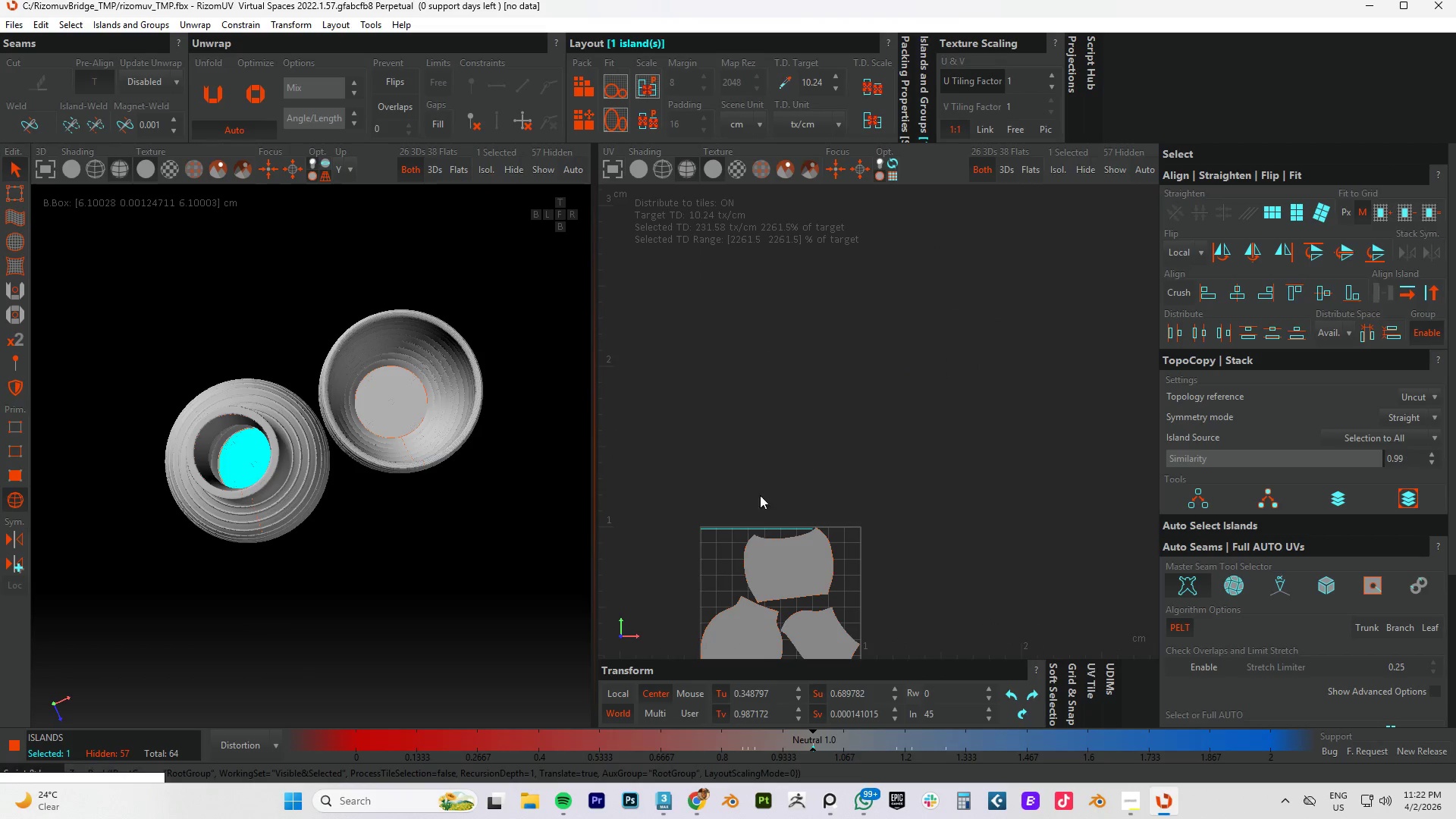 
scroll: coordinate [741, 554], scroll_direction: up, amount: 2.0
 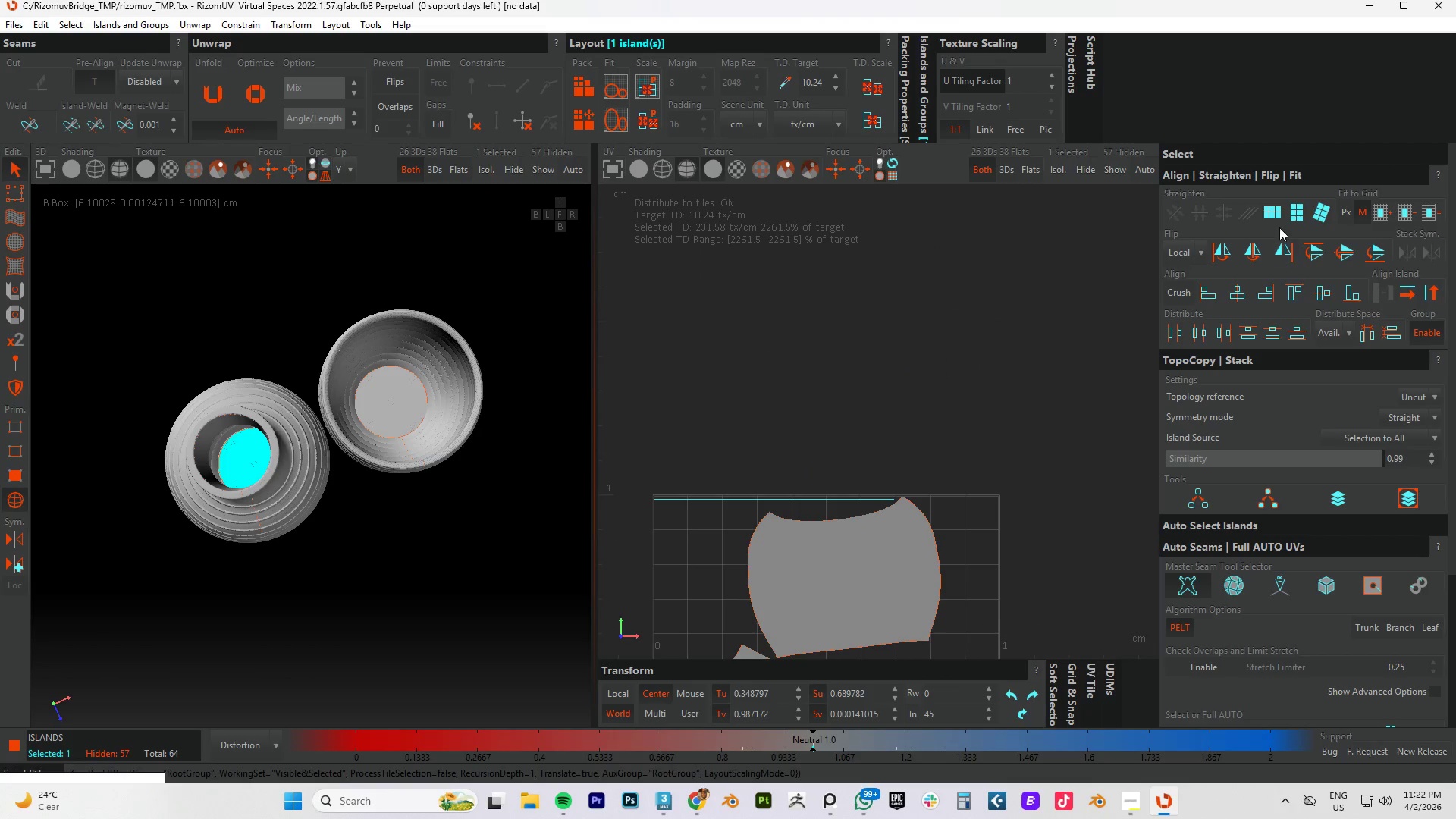 
left_click([1279, 214])
 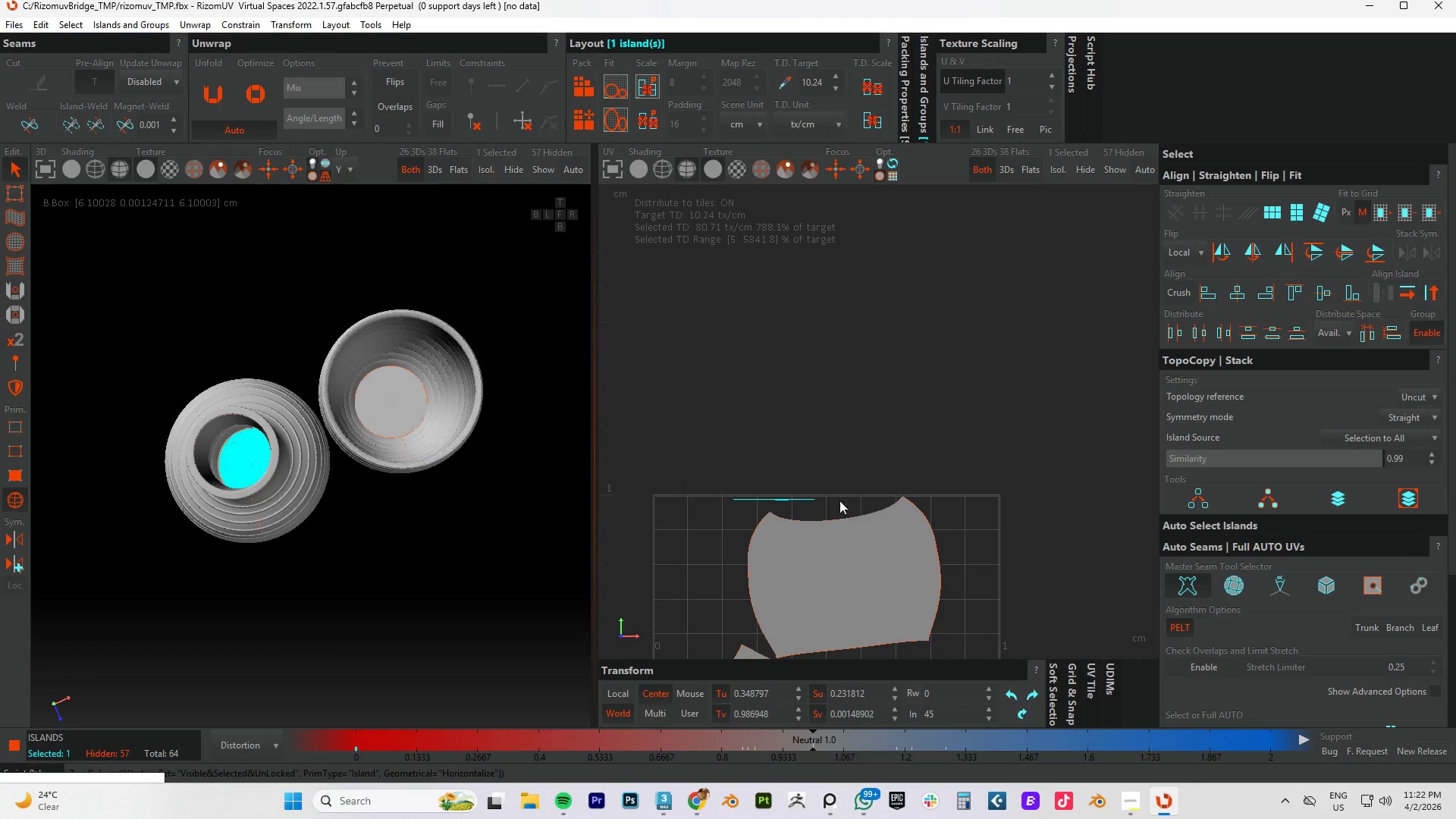 
key(Control+Z)
 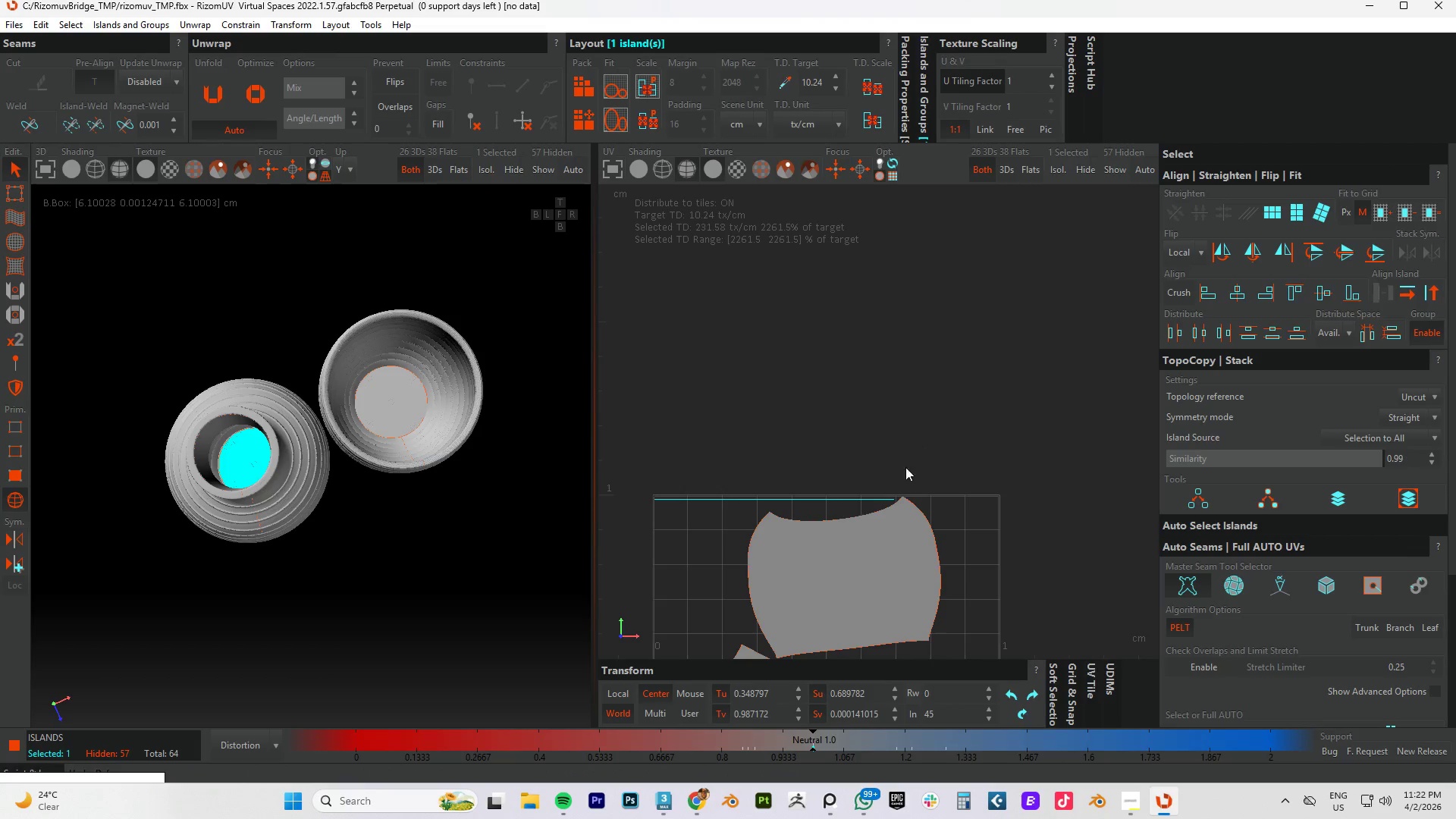 
left_click([858, 569])
 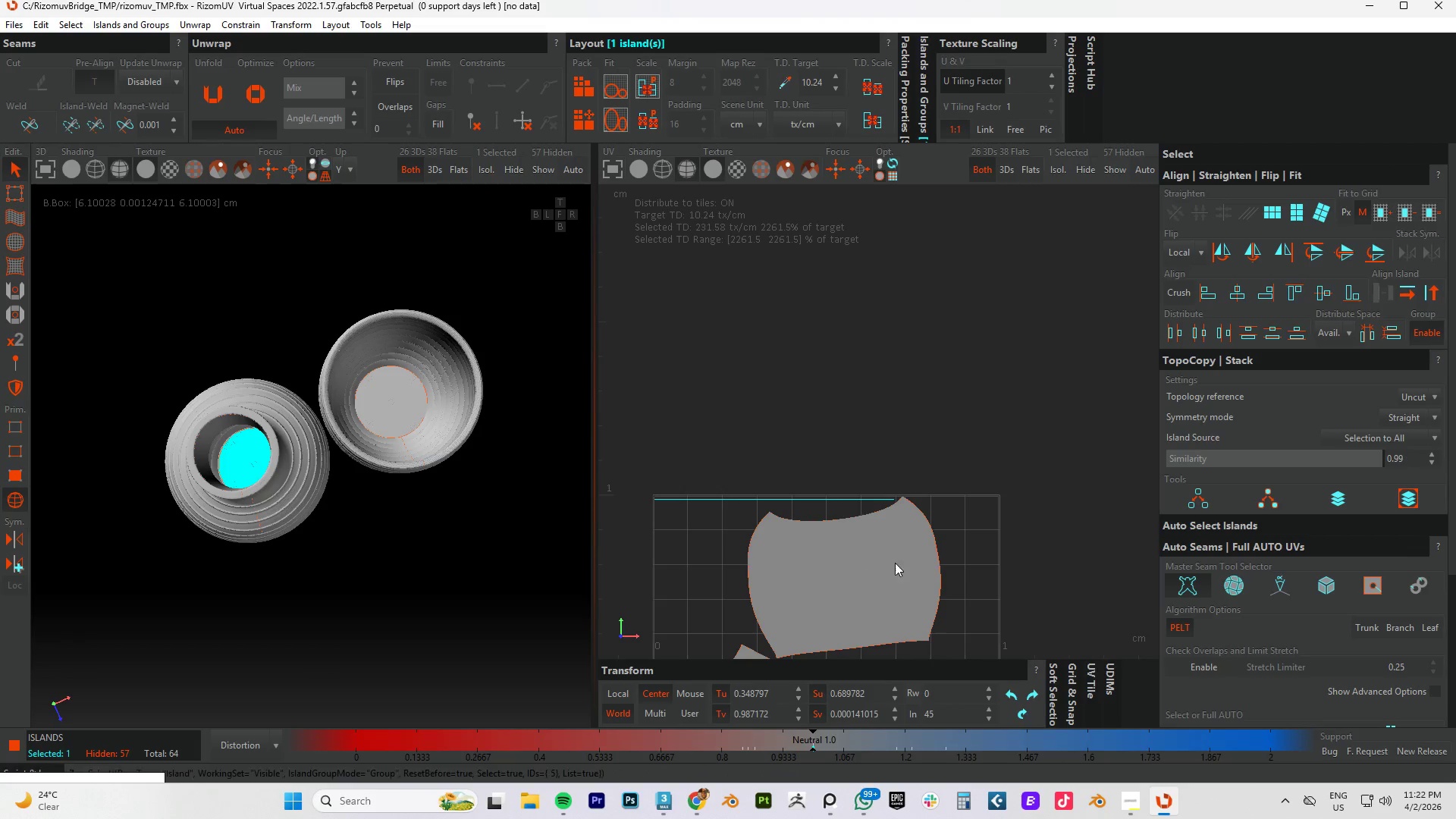 
scroll: coordinate [912, 560], scroll_direction: down, amount: 3.0
 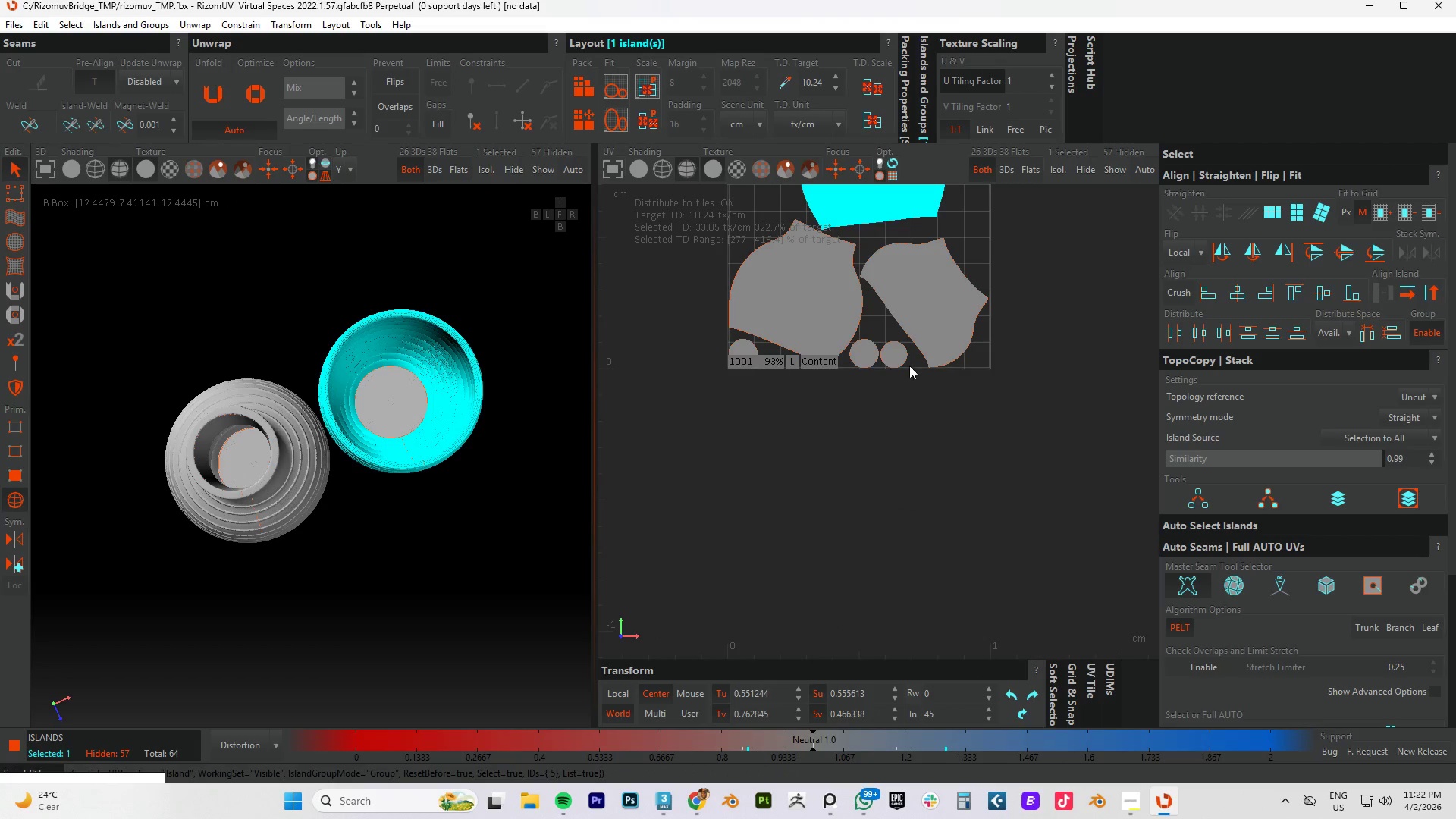 
hold_key(key=ControlLeft, duration=0.89)
double_click([941, 295])
 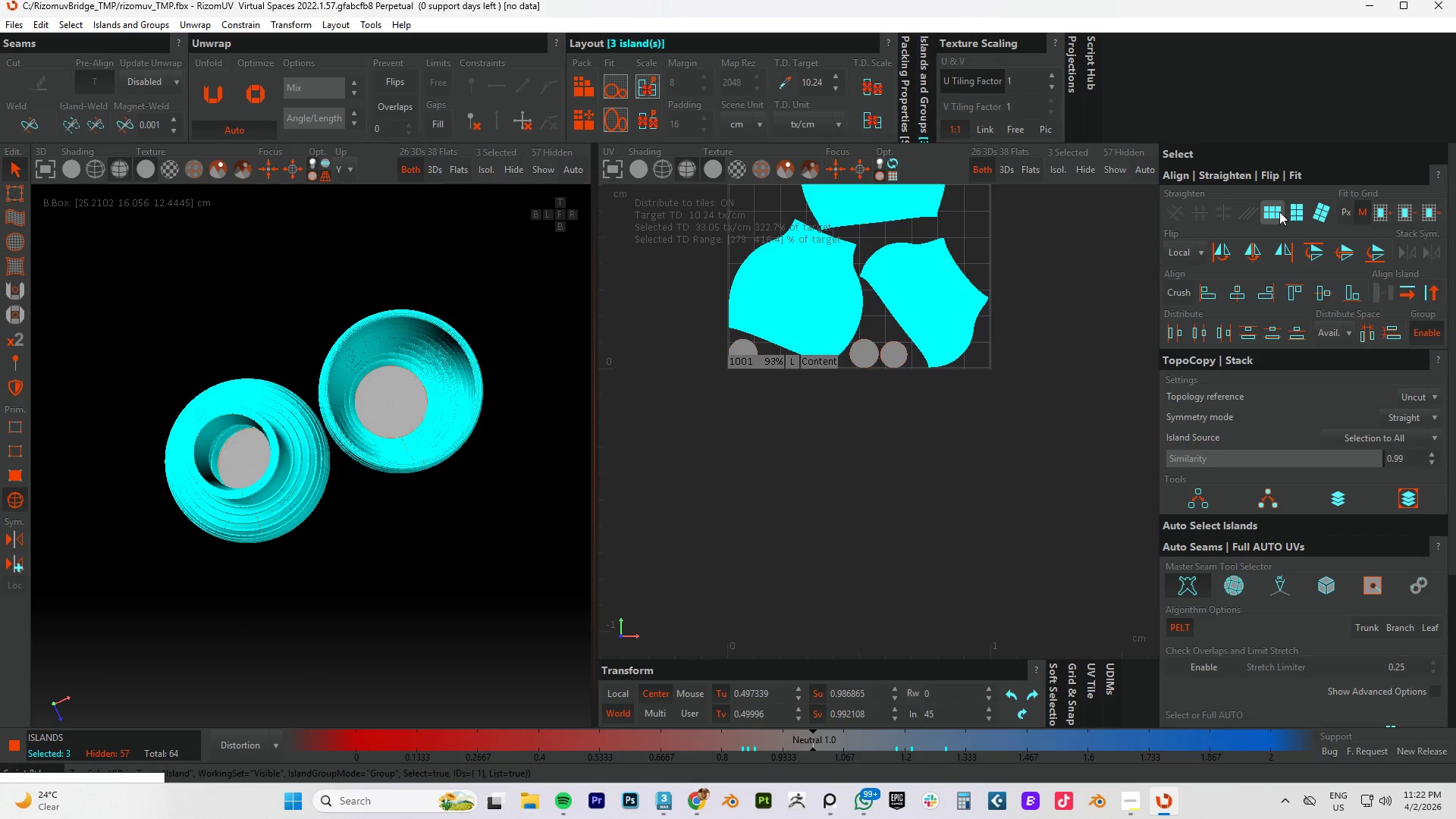 
left_click([1279, 212])
 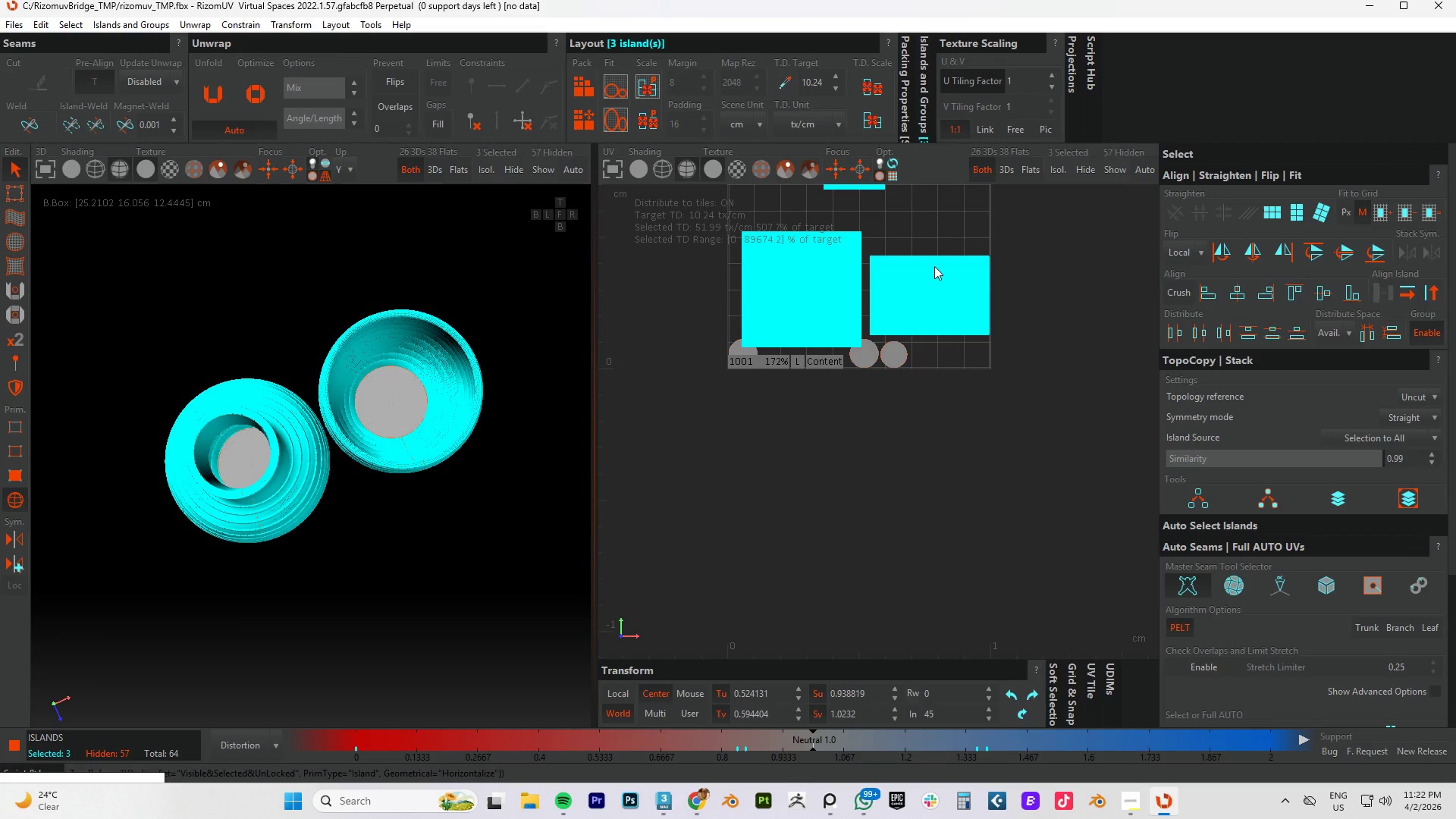 
wait(5.09)
 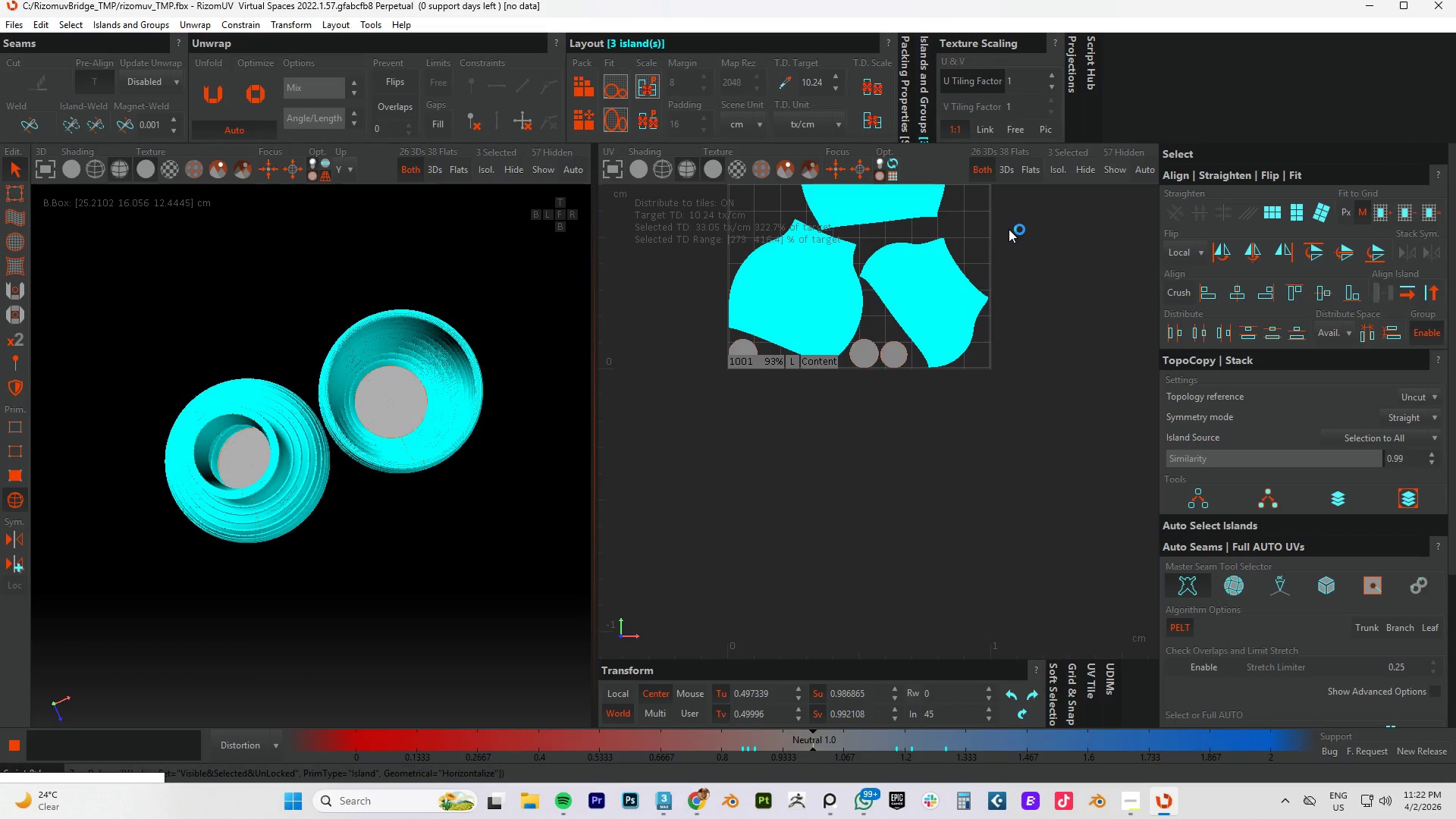 
key(P)
 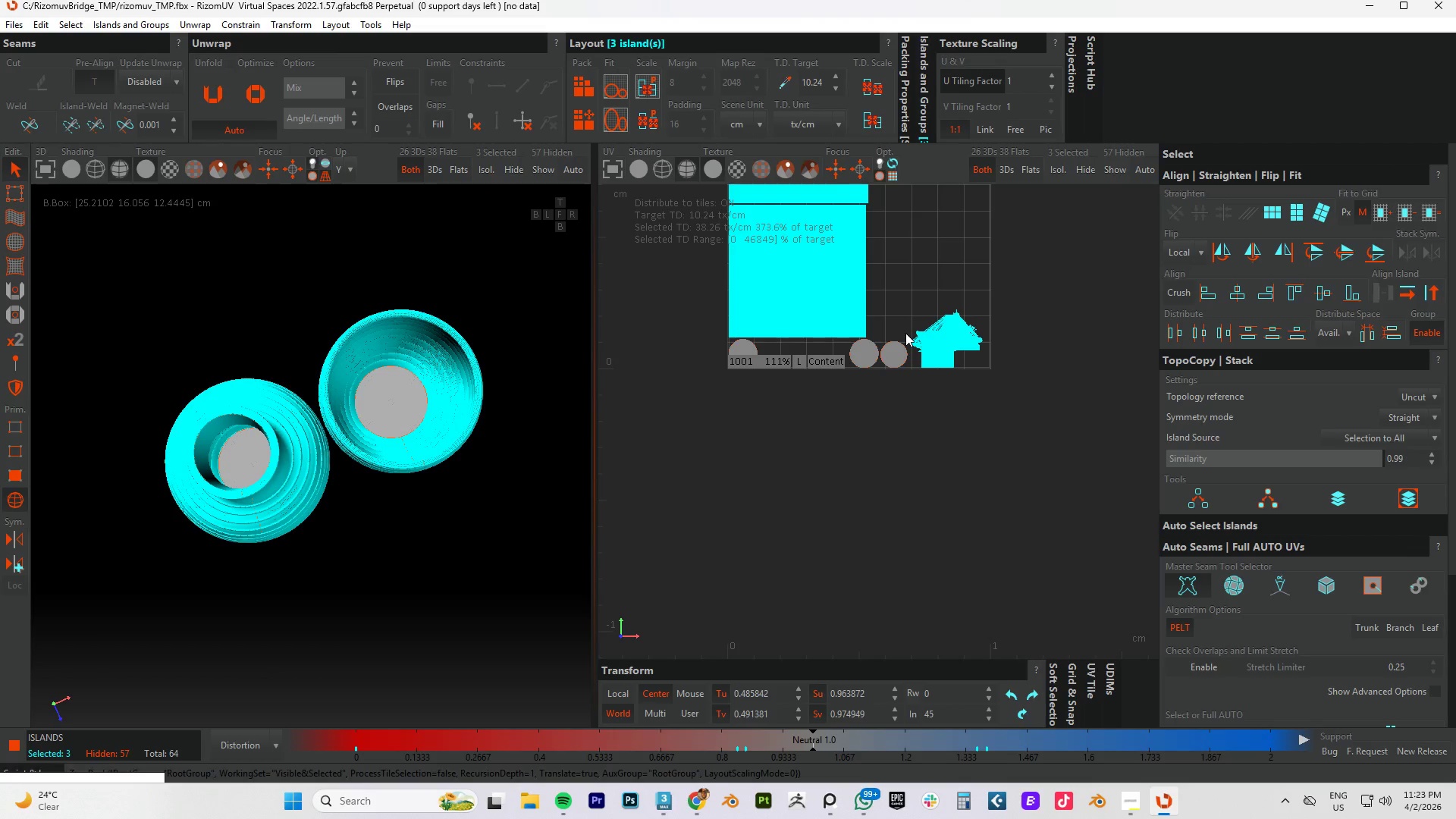 
wait(39.36)
 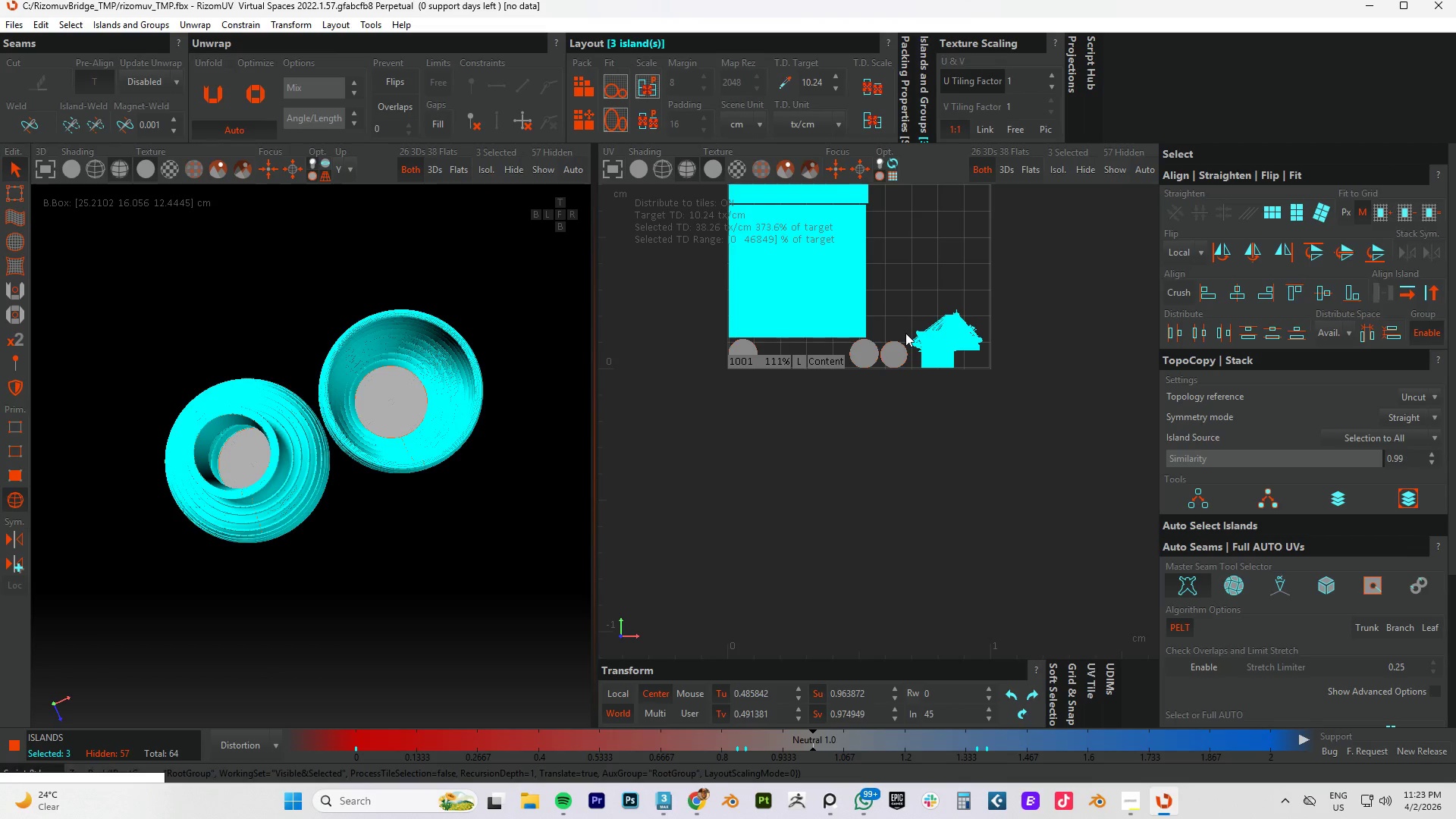 
scroll: coordinate [940, 329], scroll_direction: down, amount: 3.0
 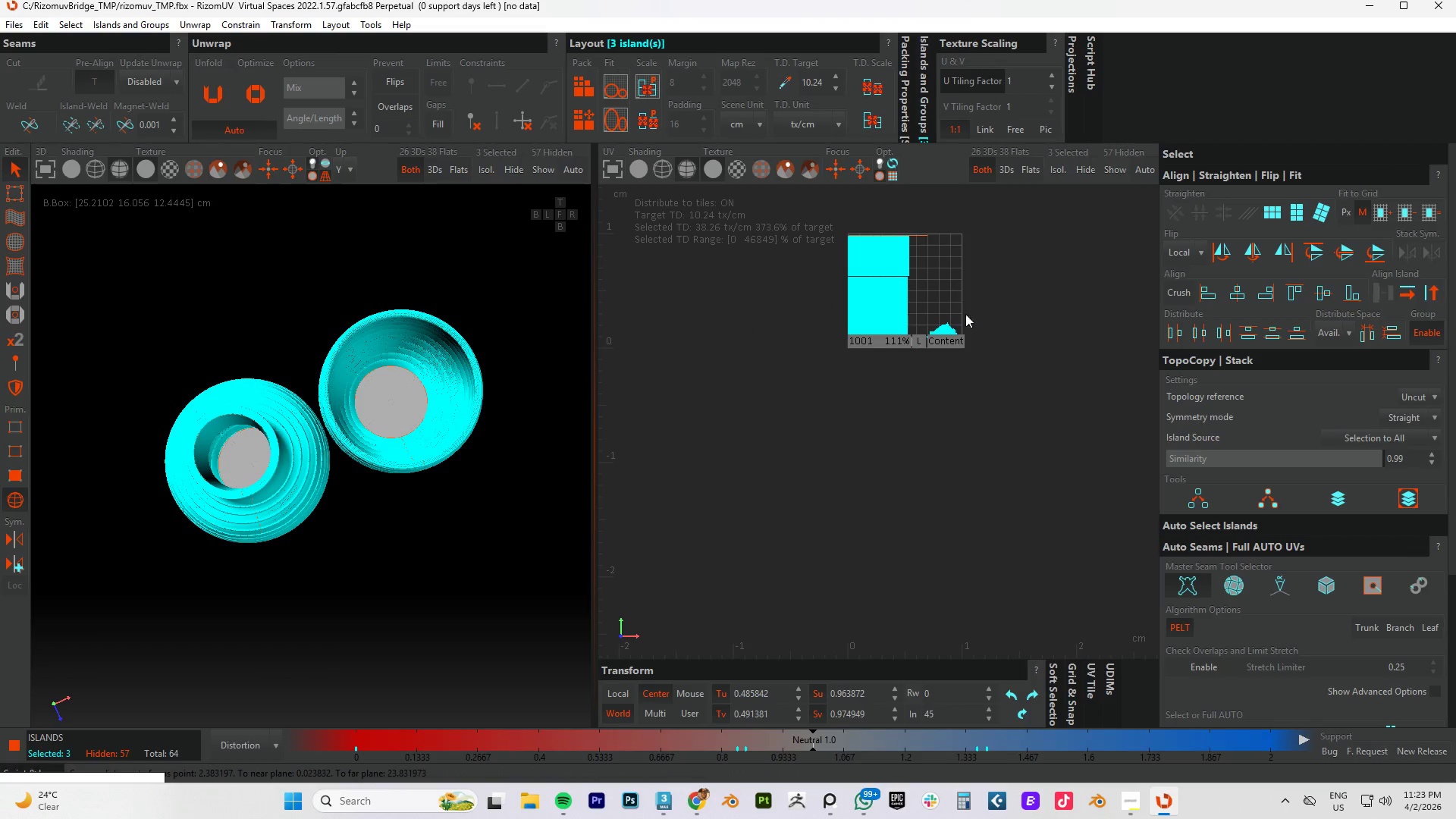 
left_click([990, 295])
 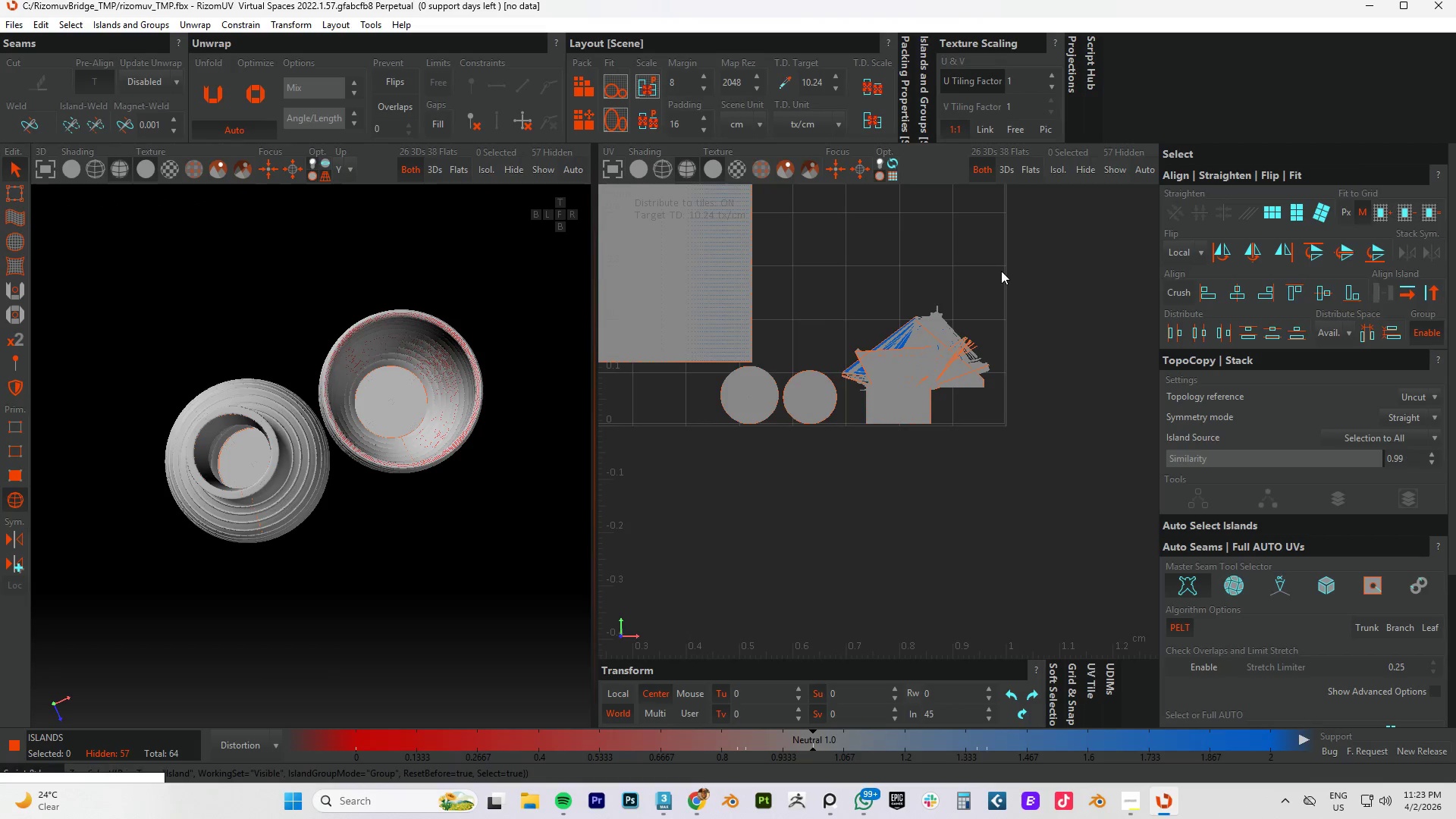 
scroll: coordinate [950, 327], scroll_direction: up, amount: 4.0
 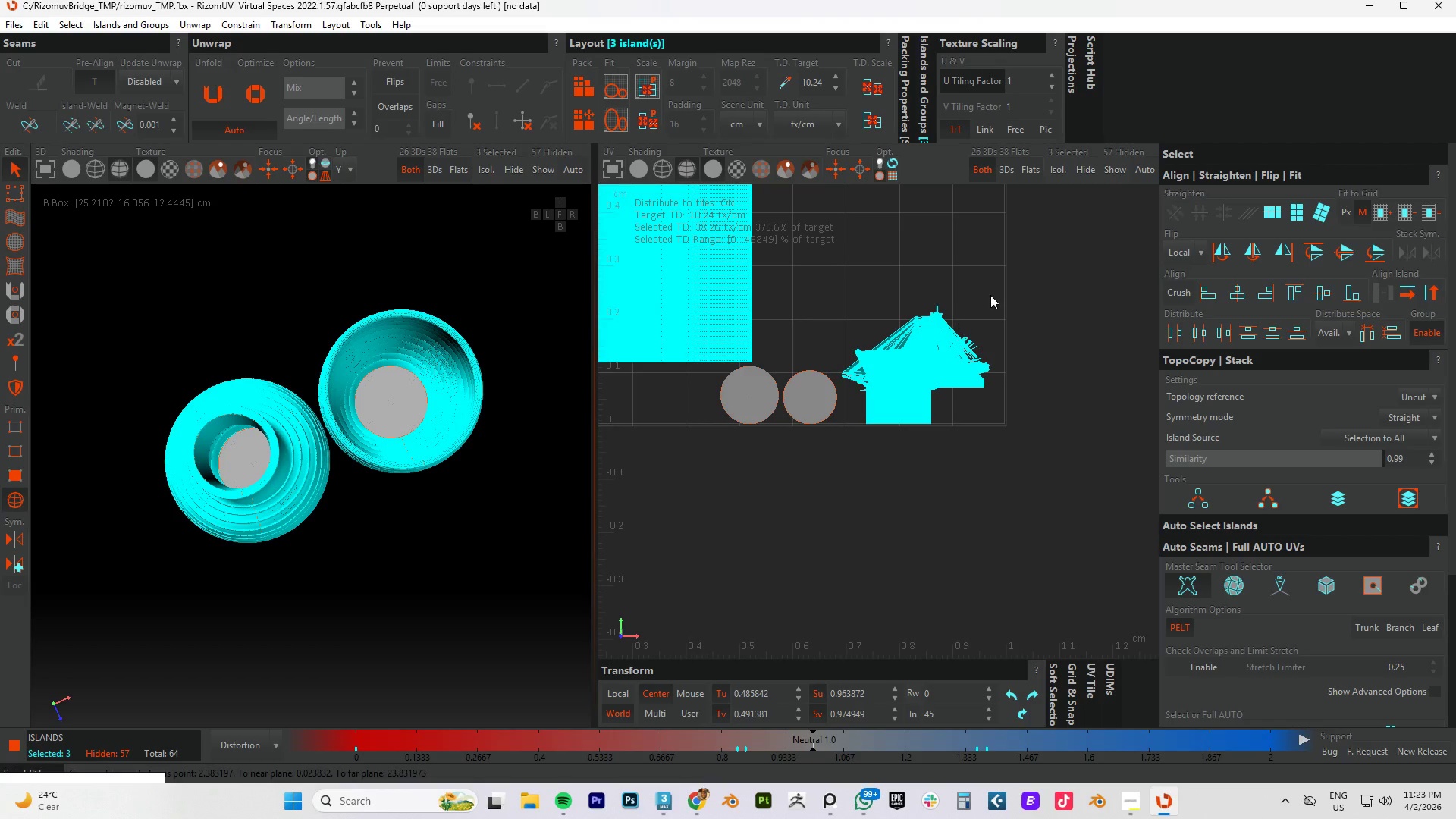 
left_click_drag(start_coordinate=[1001, 270], to_coordinate=[918, 408])
 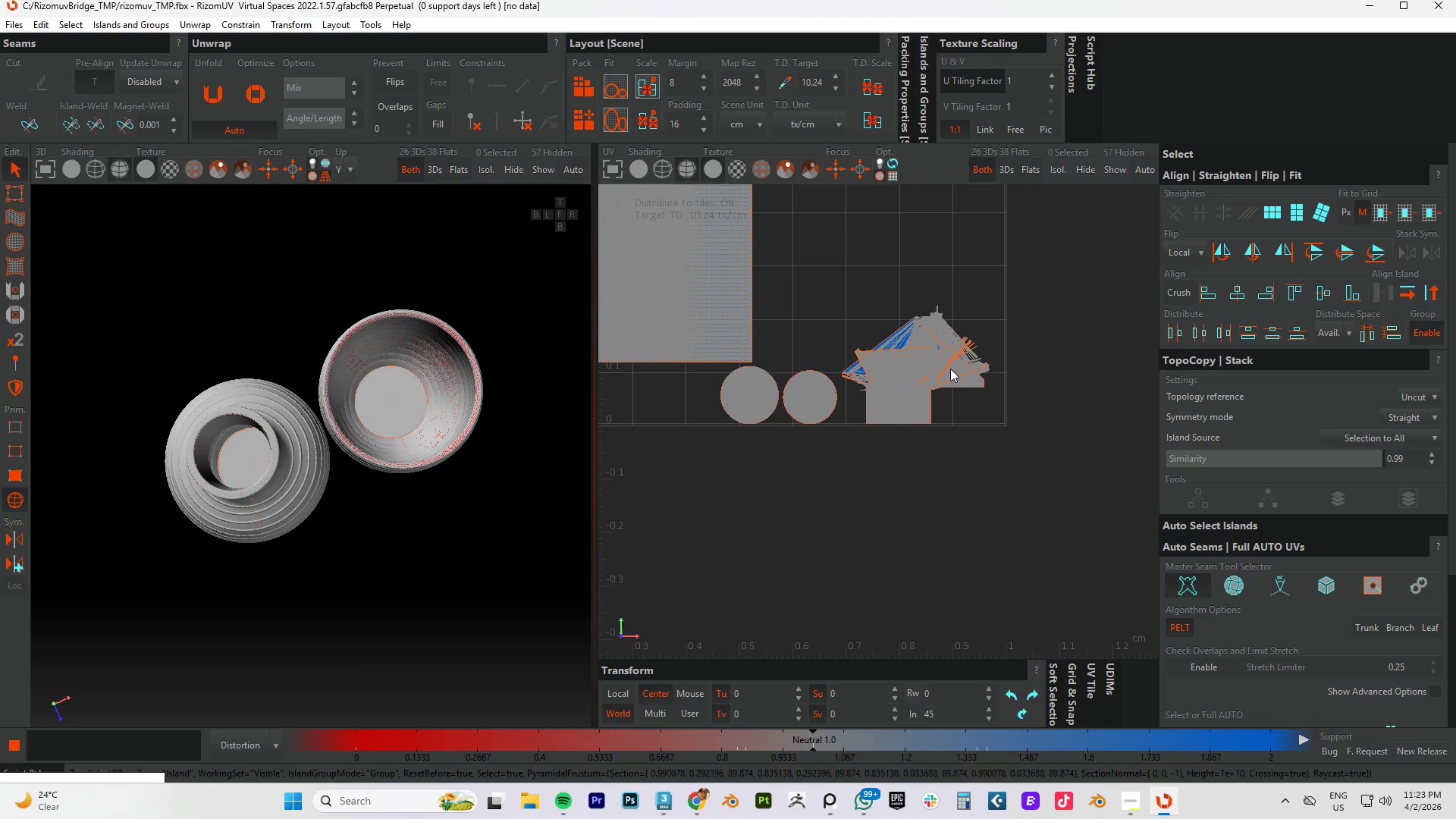 
left_click([956, 356])
 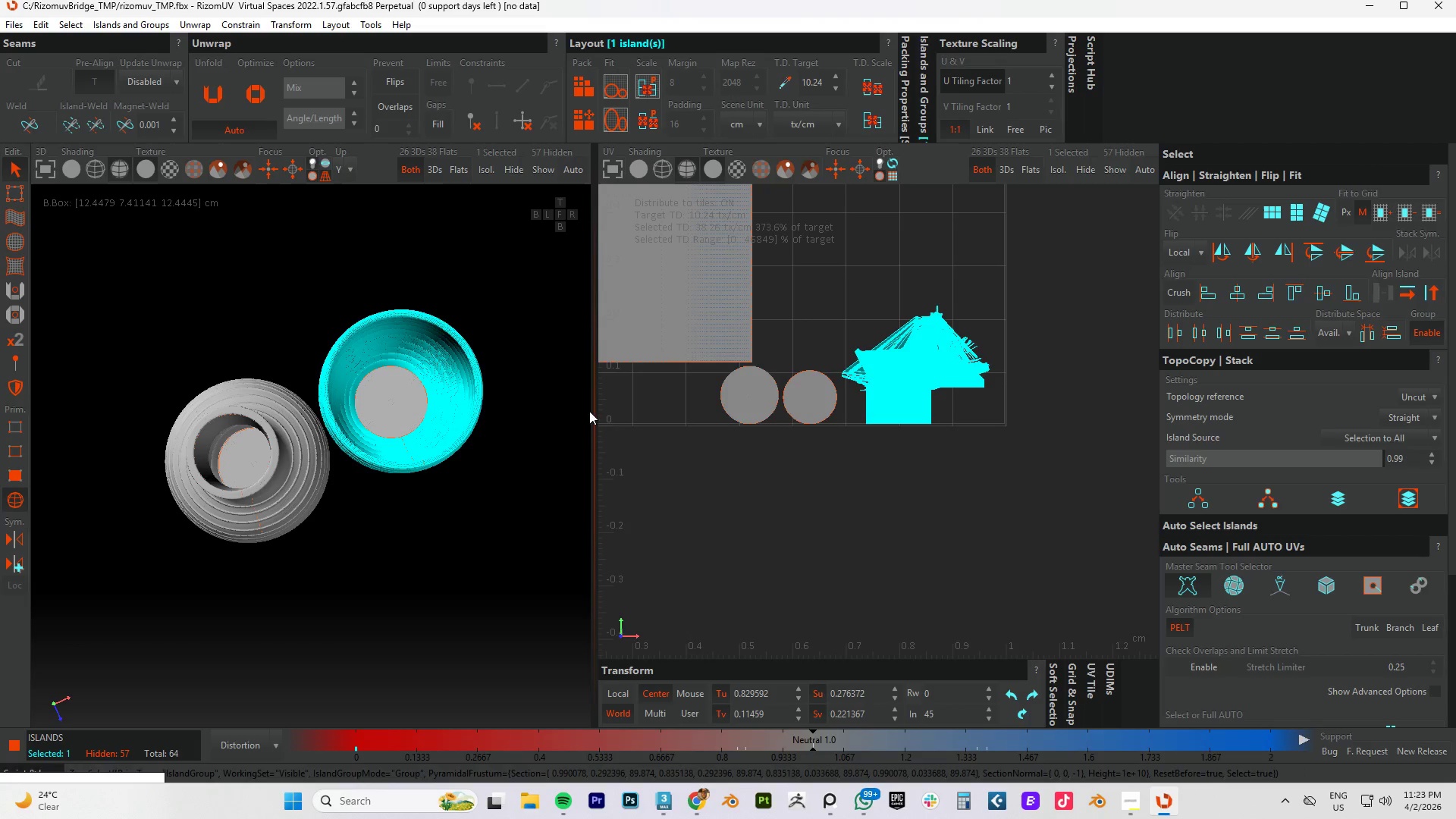 
hold_key(key=AltLeft, duration=1.5)
 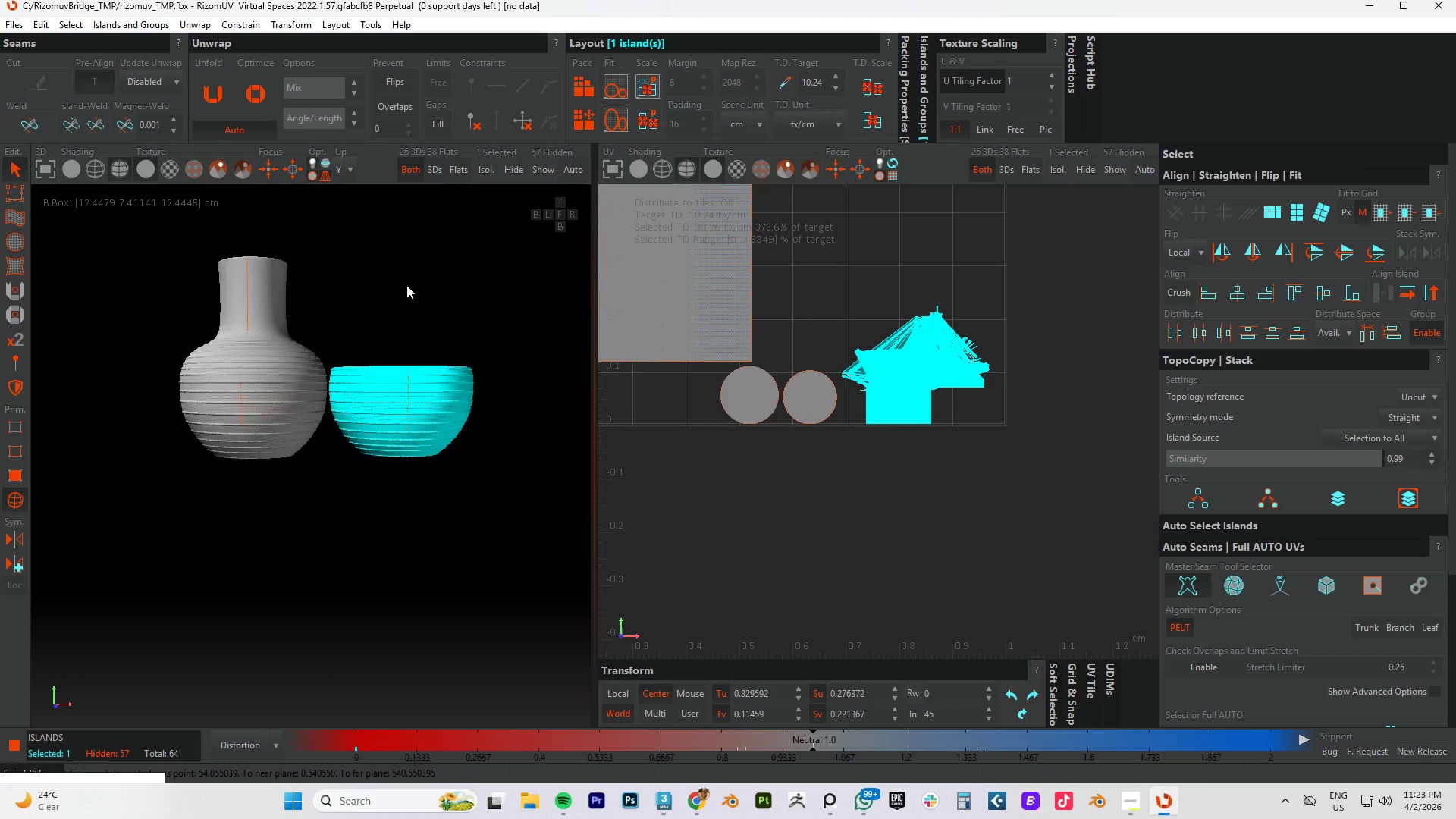 
hold_key(key=AltLeft, duration=1.51)
 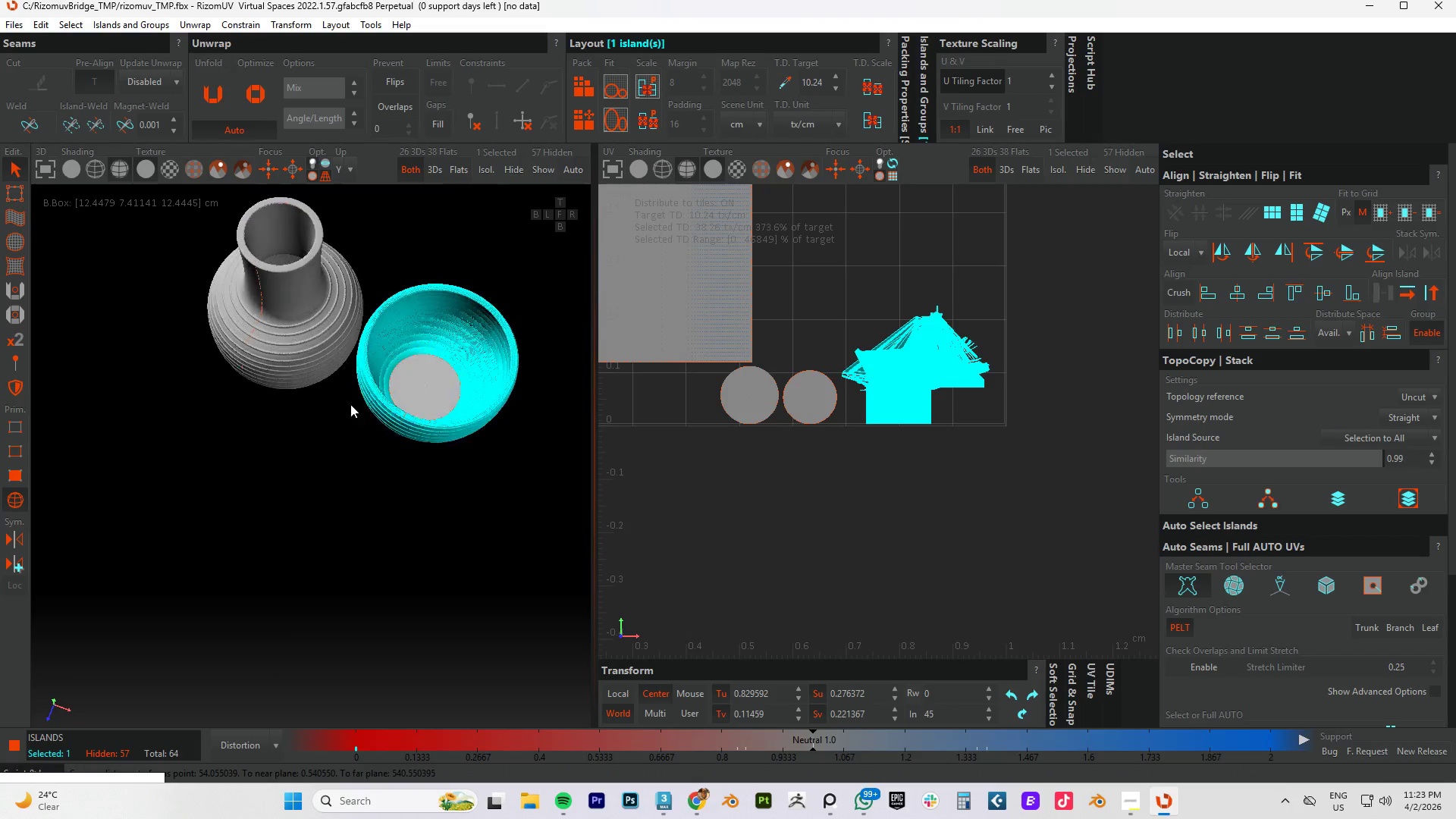 
hold_key(key=AltLeft, duration=1.5)
 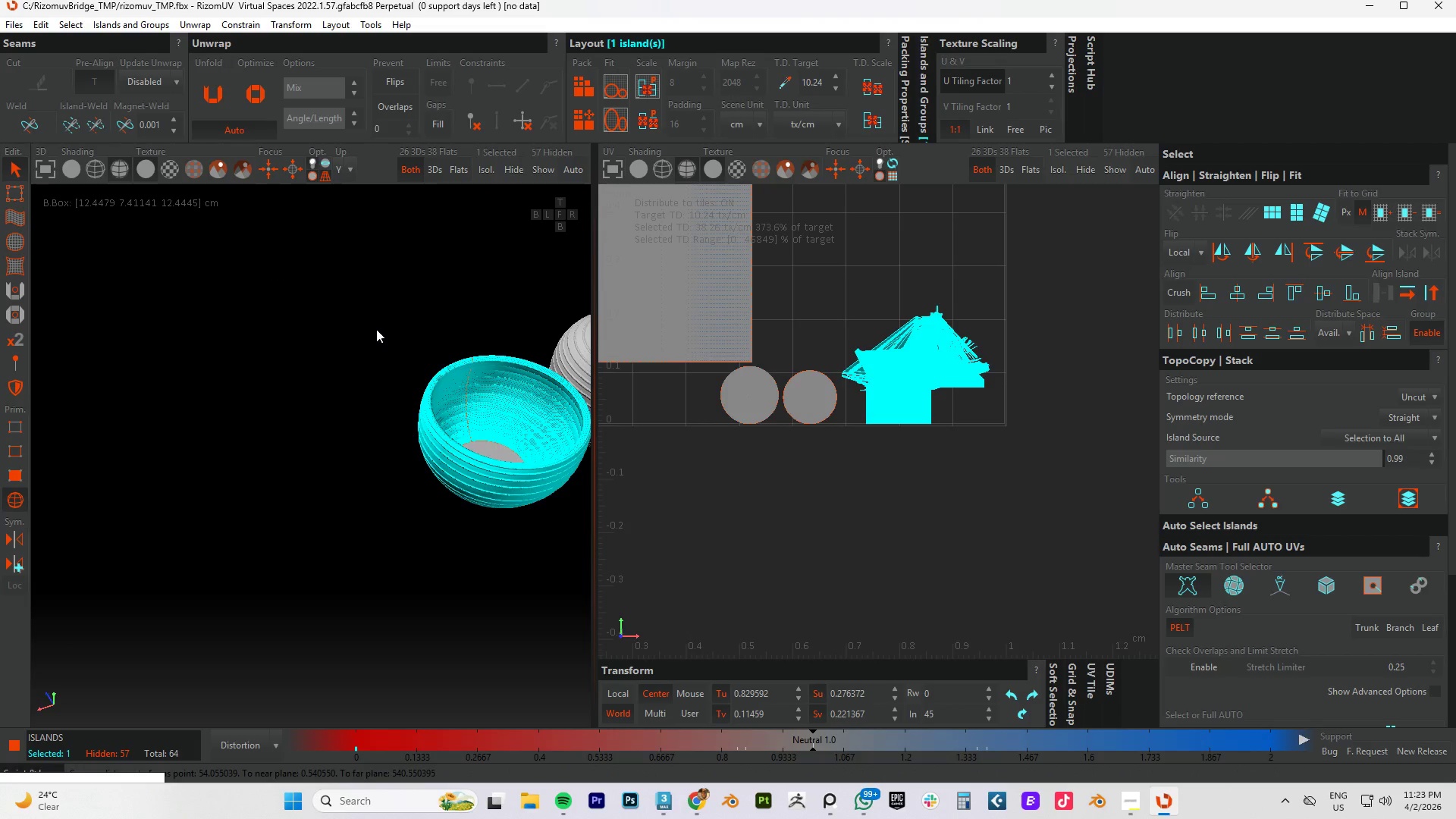 
hold_key(key=AltLeft, duration=0.31)
 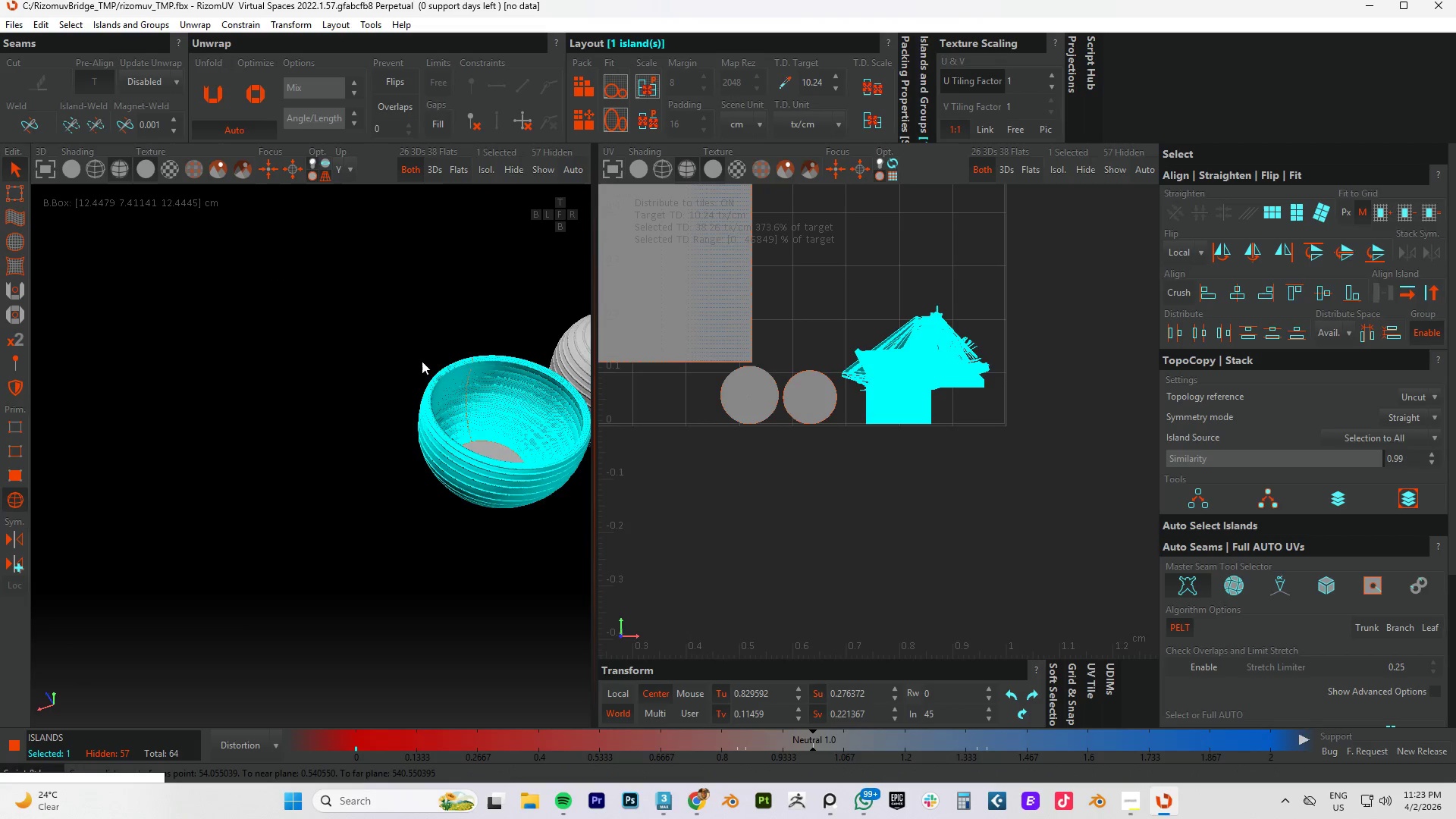 
scroll: coordinate [424, 338], scroll_direction: up, amount: 9.0
 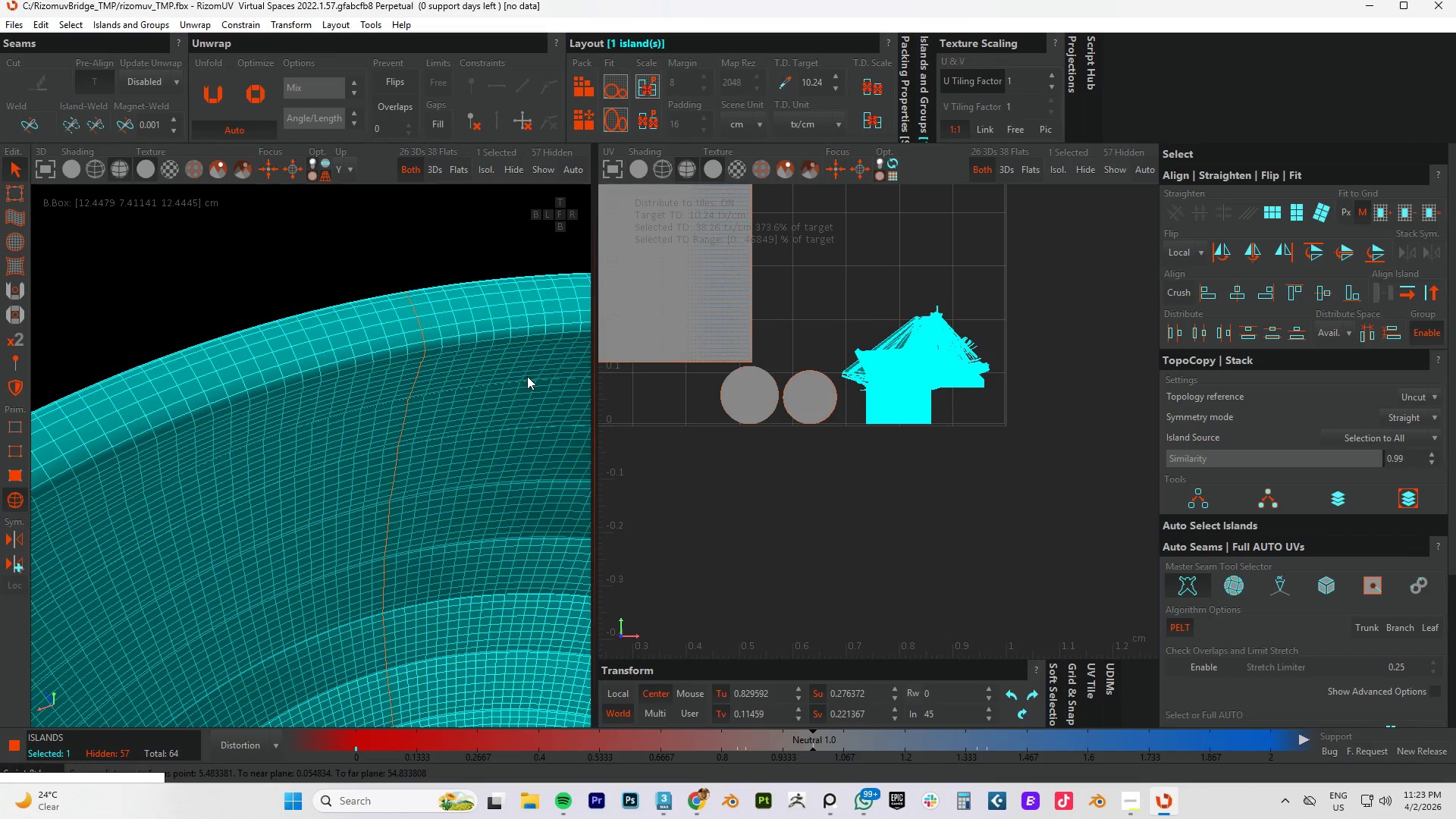 
key(U)
 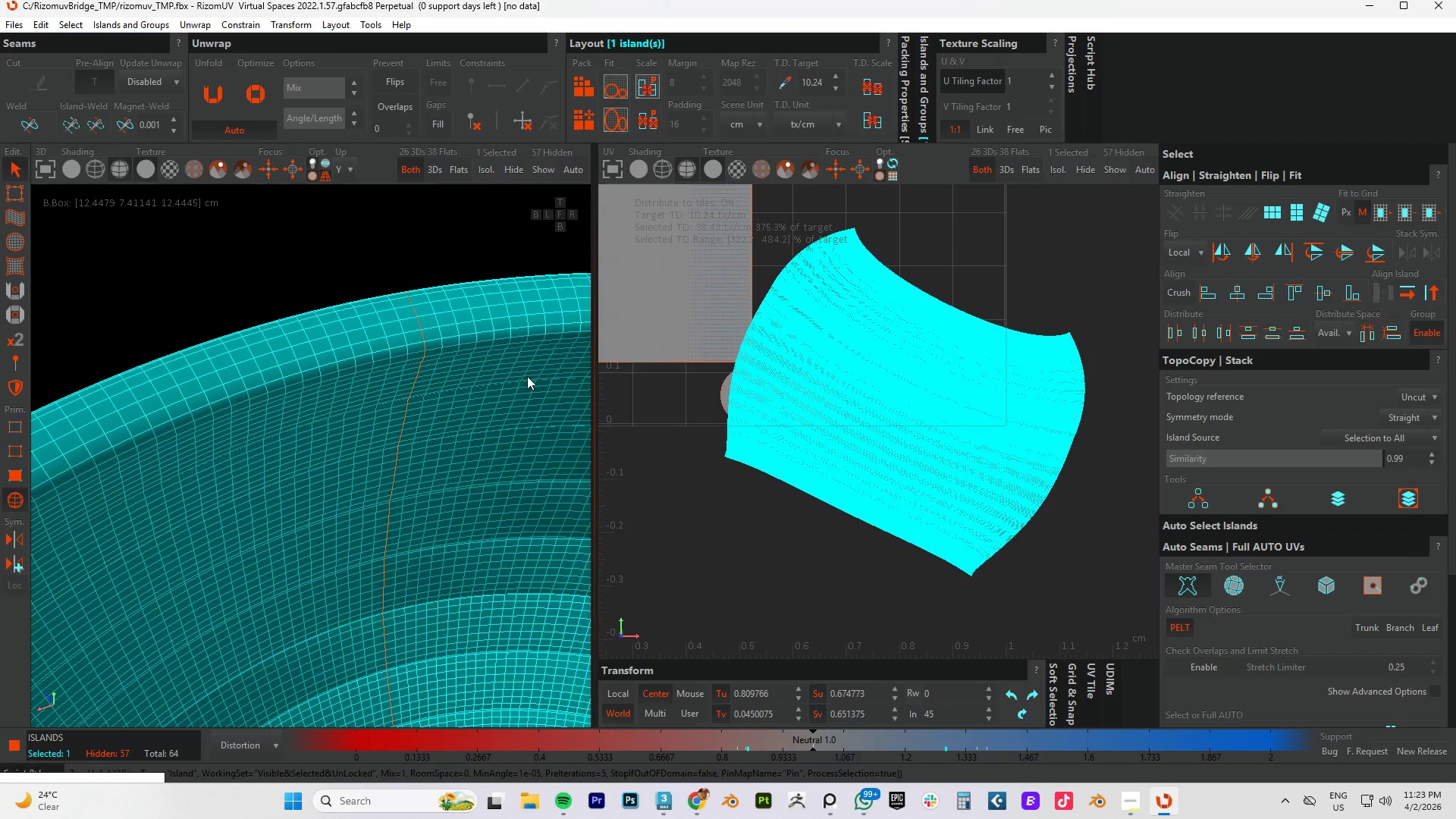 
wait(26.25)
 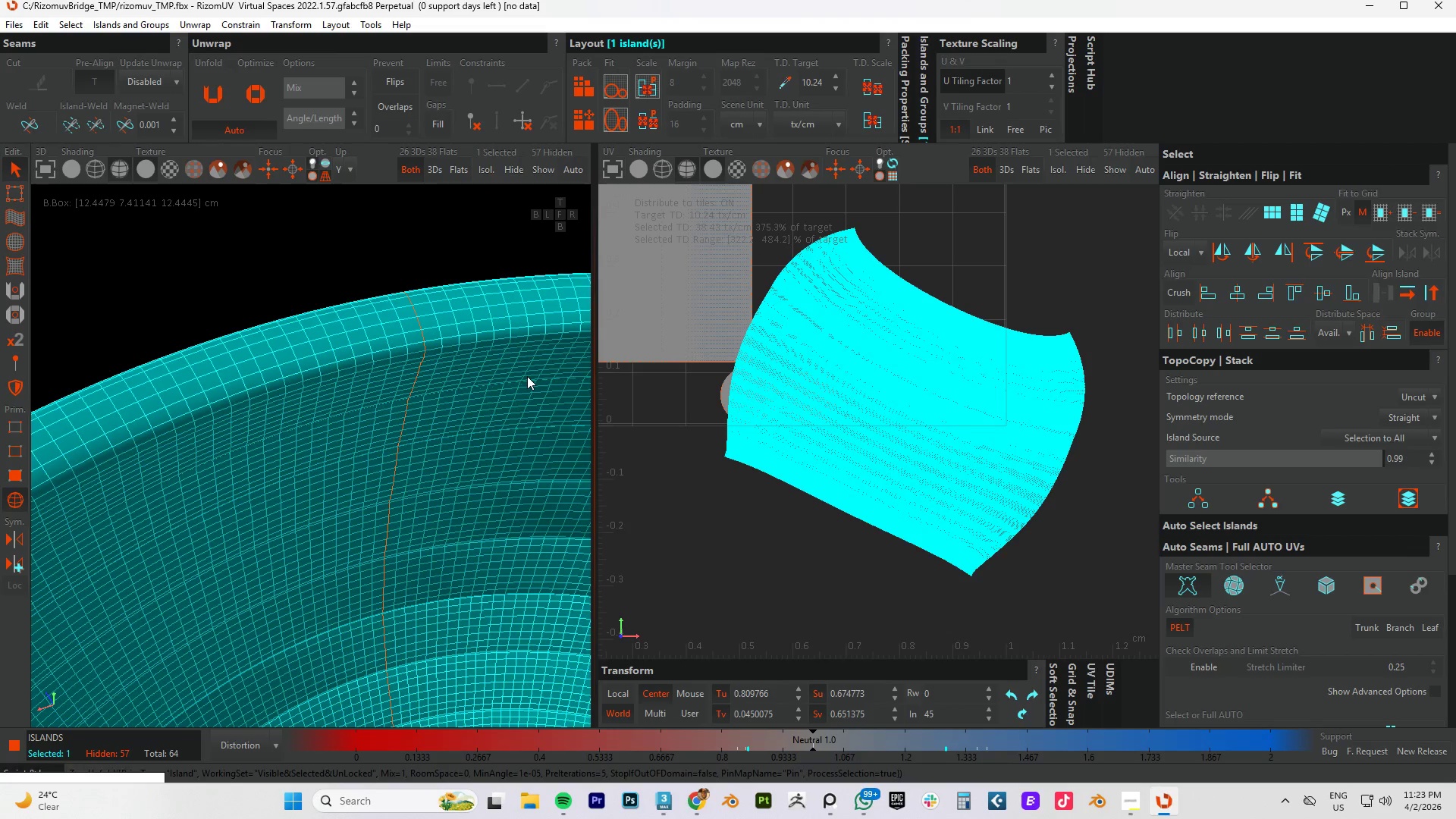 
left_click([1268, 212])
 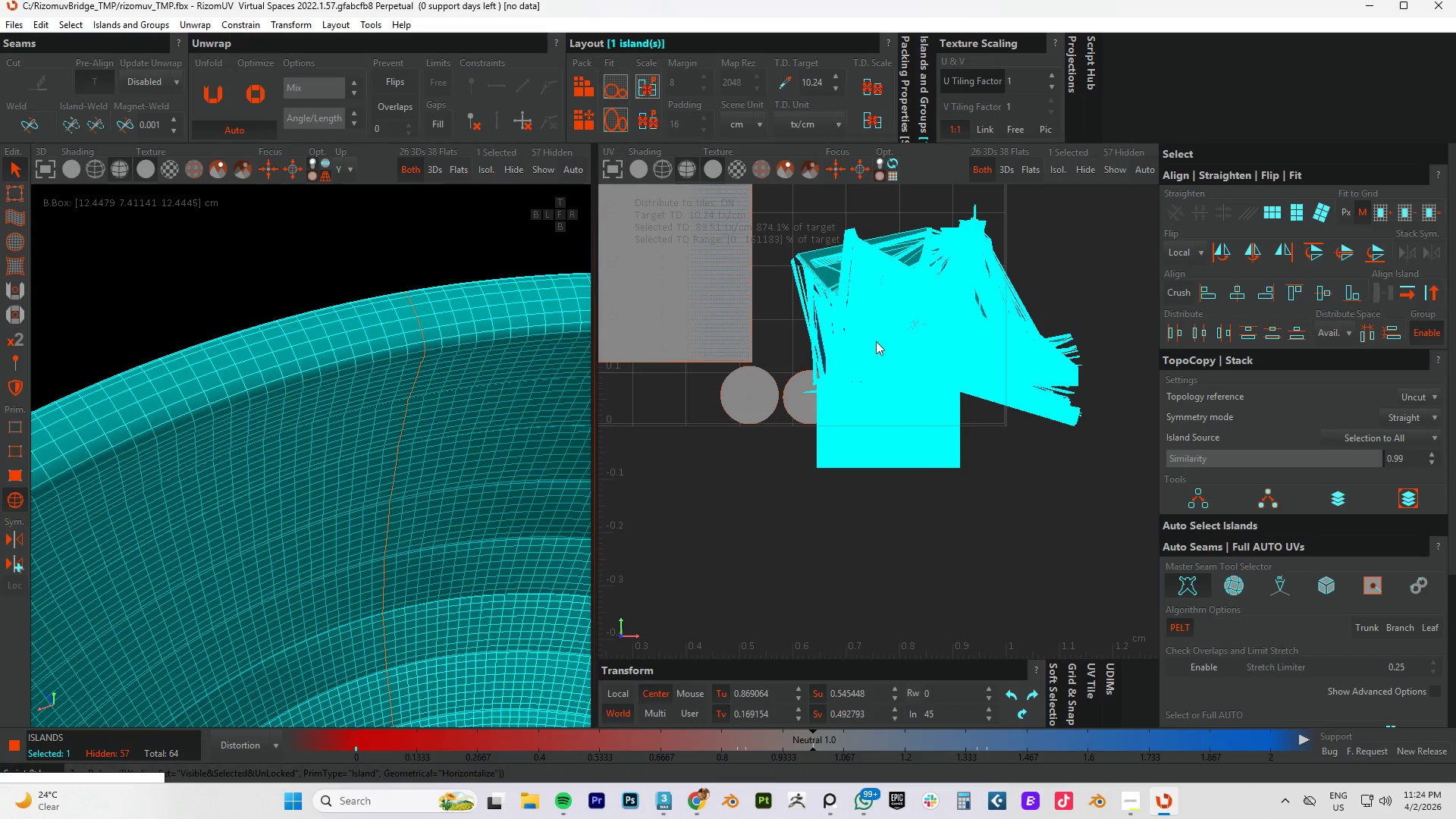 
key(Control+Z)
 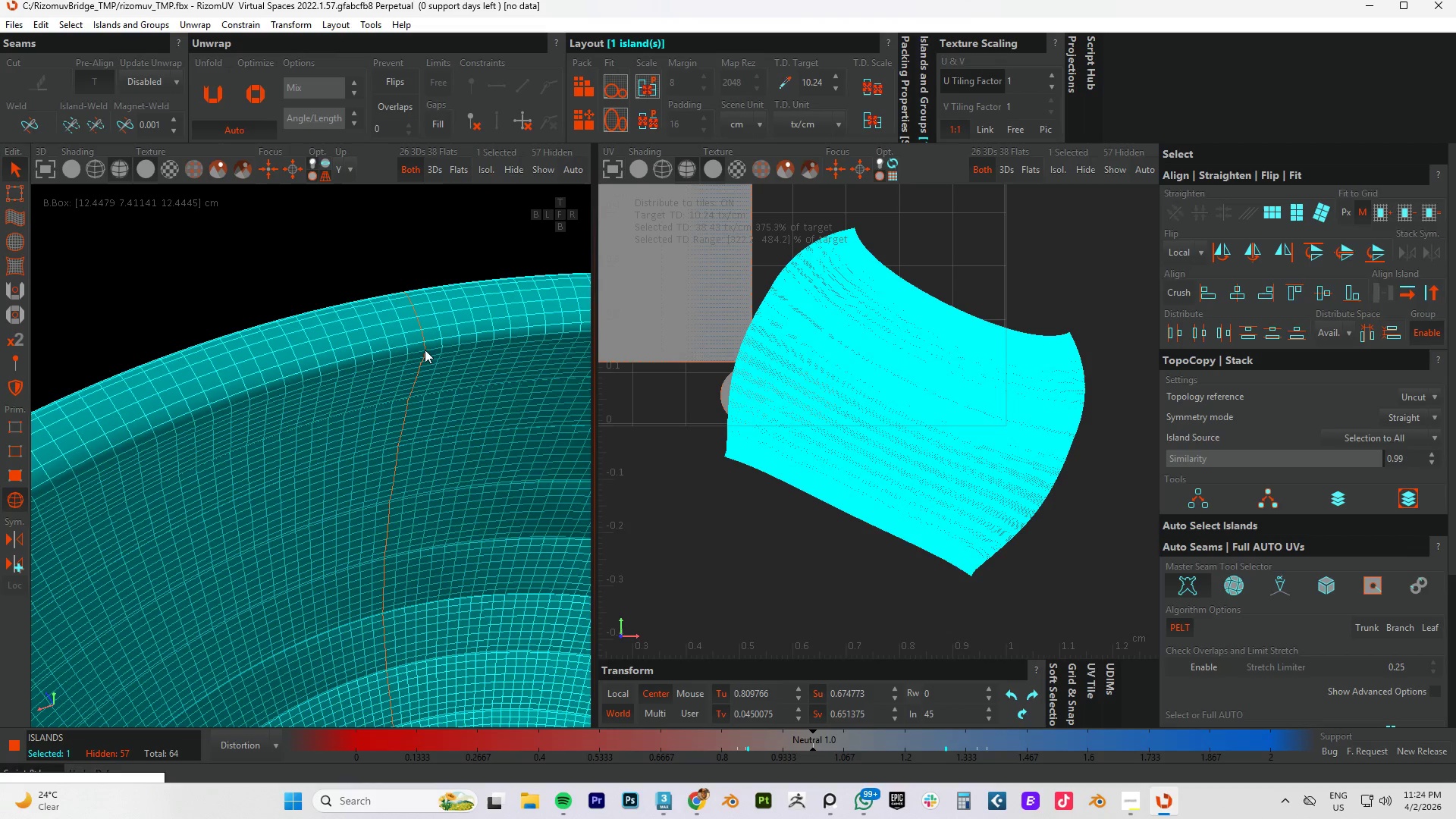 
key(F2)
 